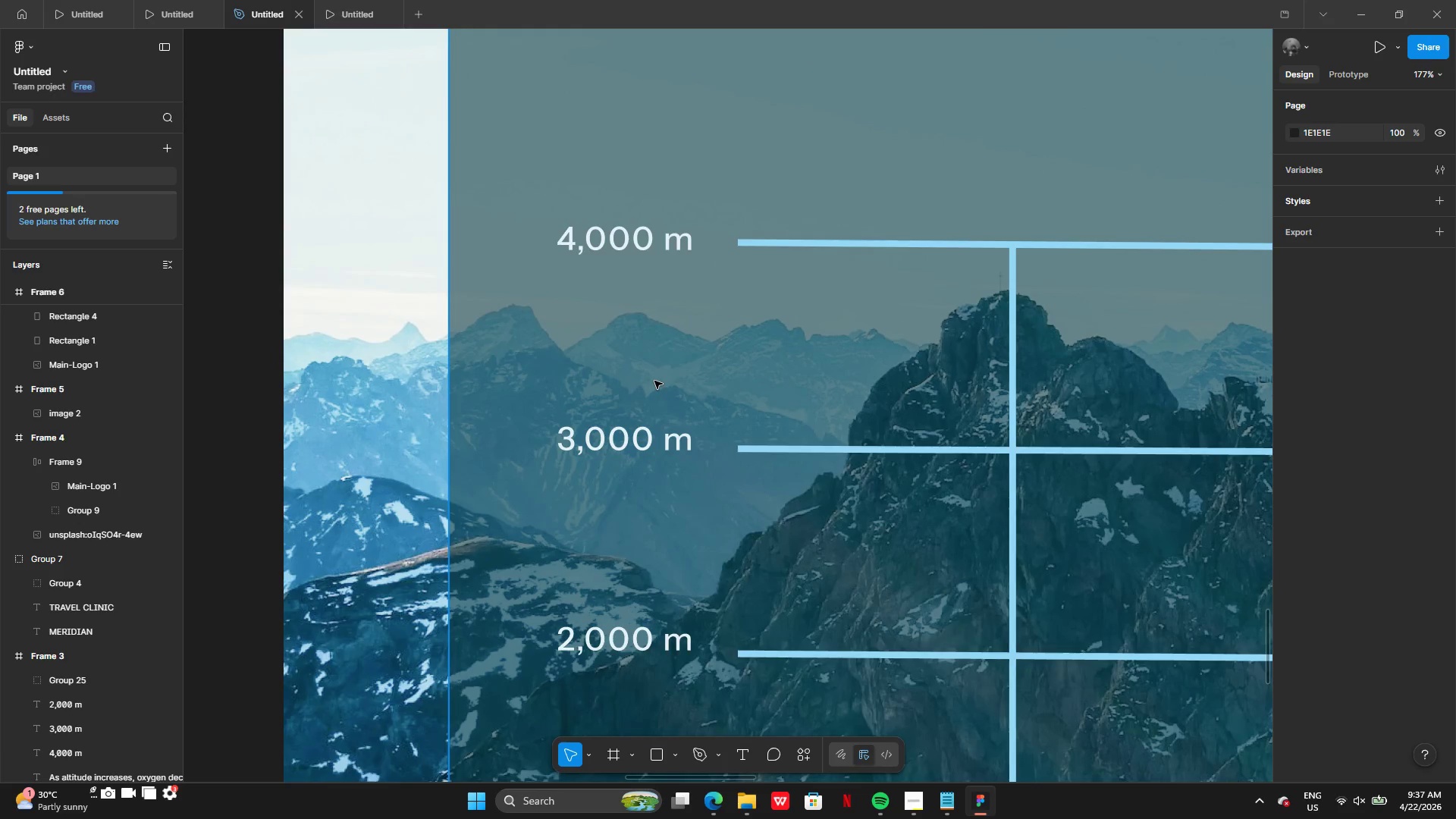 
left_click([642, 444])
 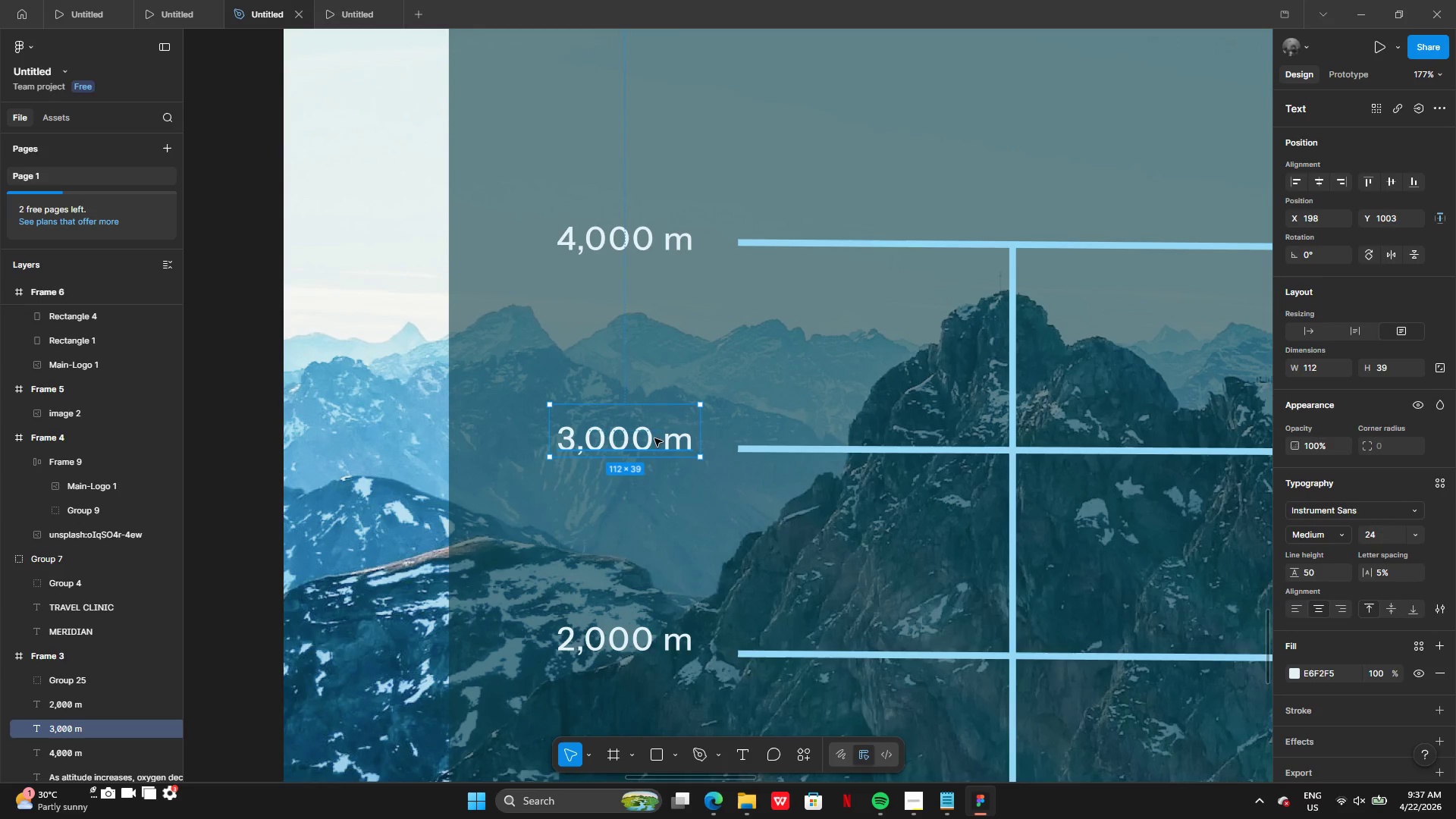 
left_click_drag(start_coordinate=[654, 438], to_coordinate=[655, 445])
 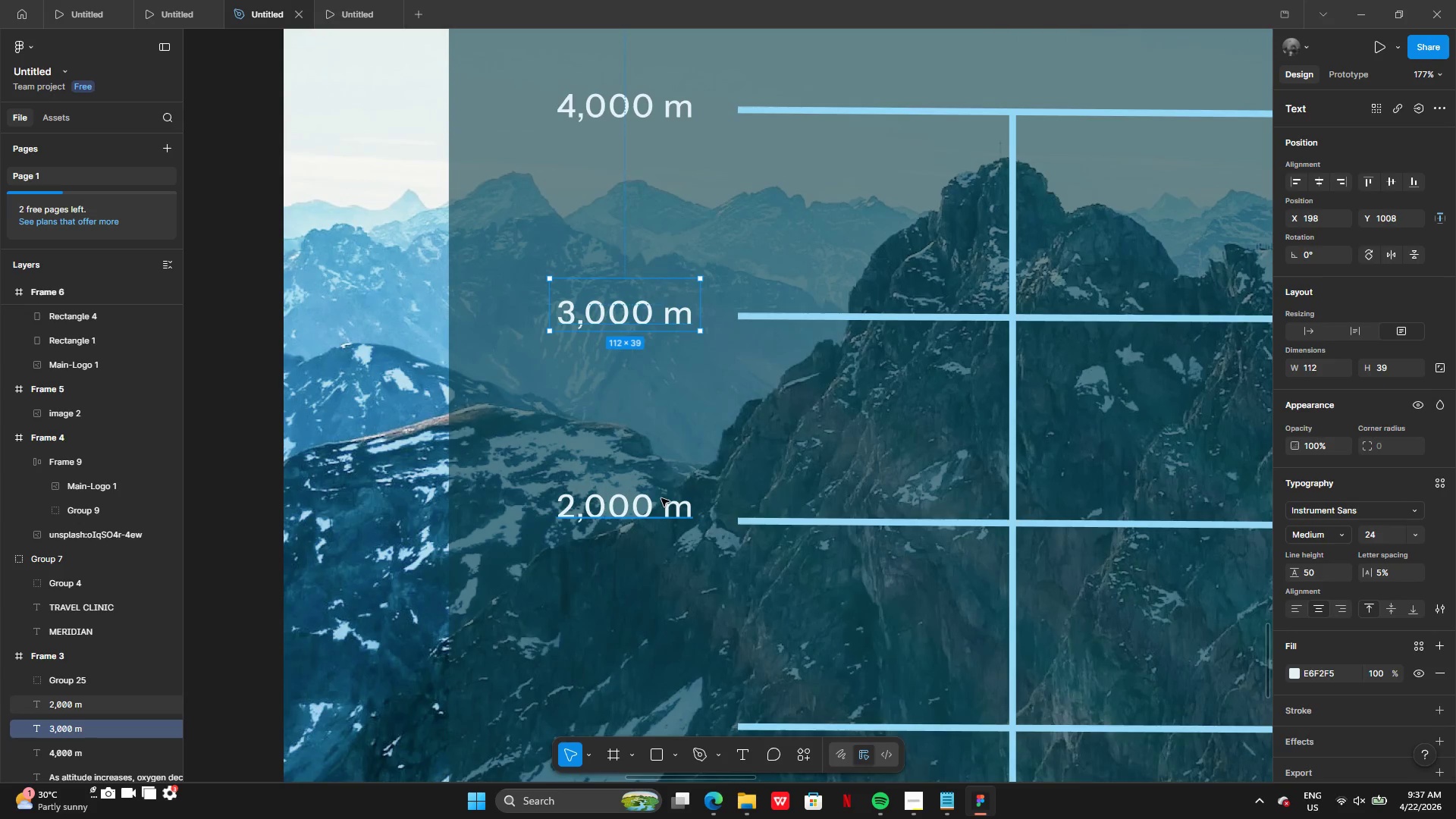 
left_click([661, 507])
 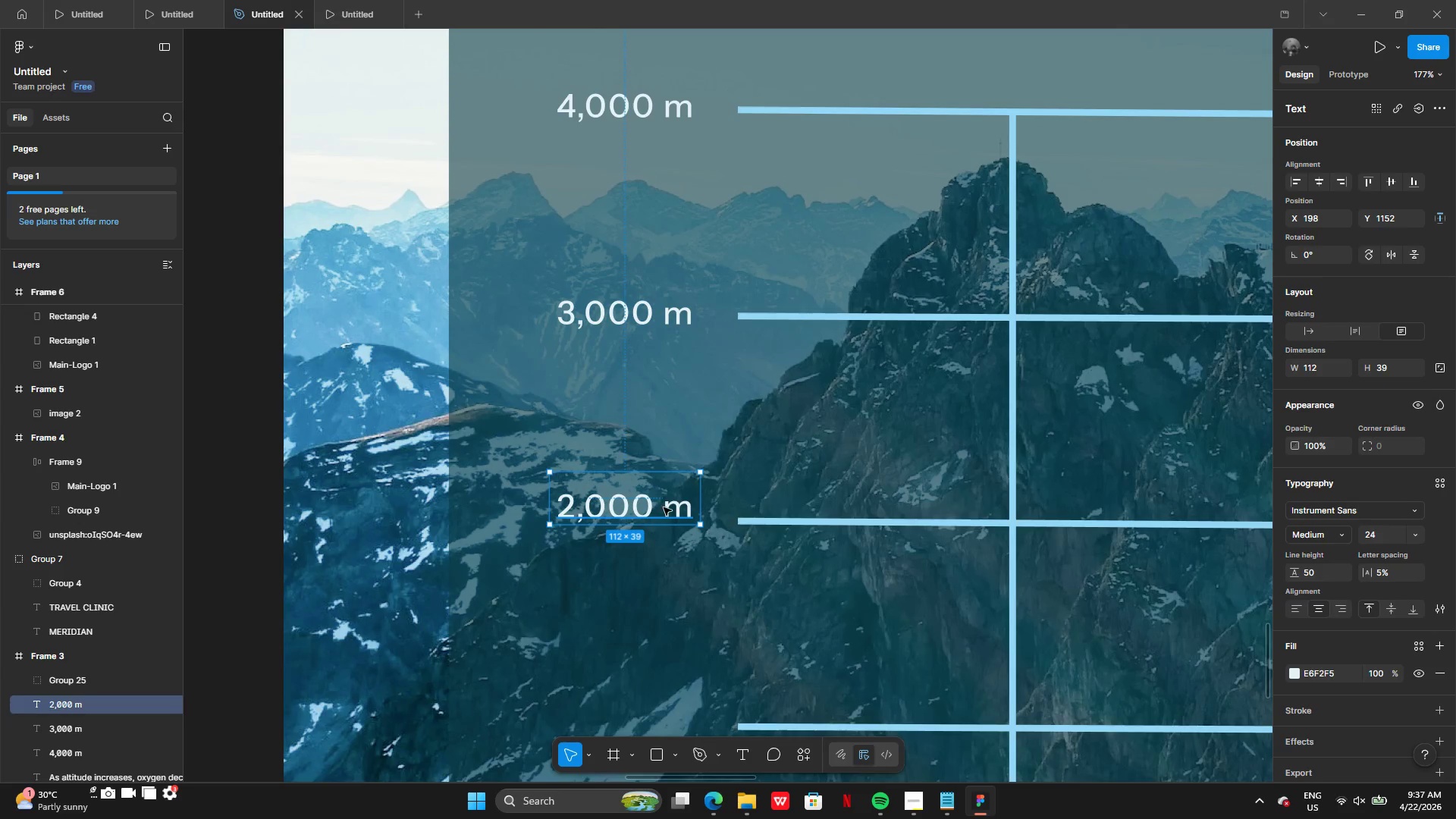 
left_click_drag(start_coordinate=[664, 507], to_coordinate=[662, 519])
 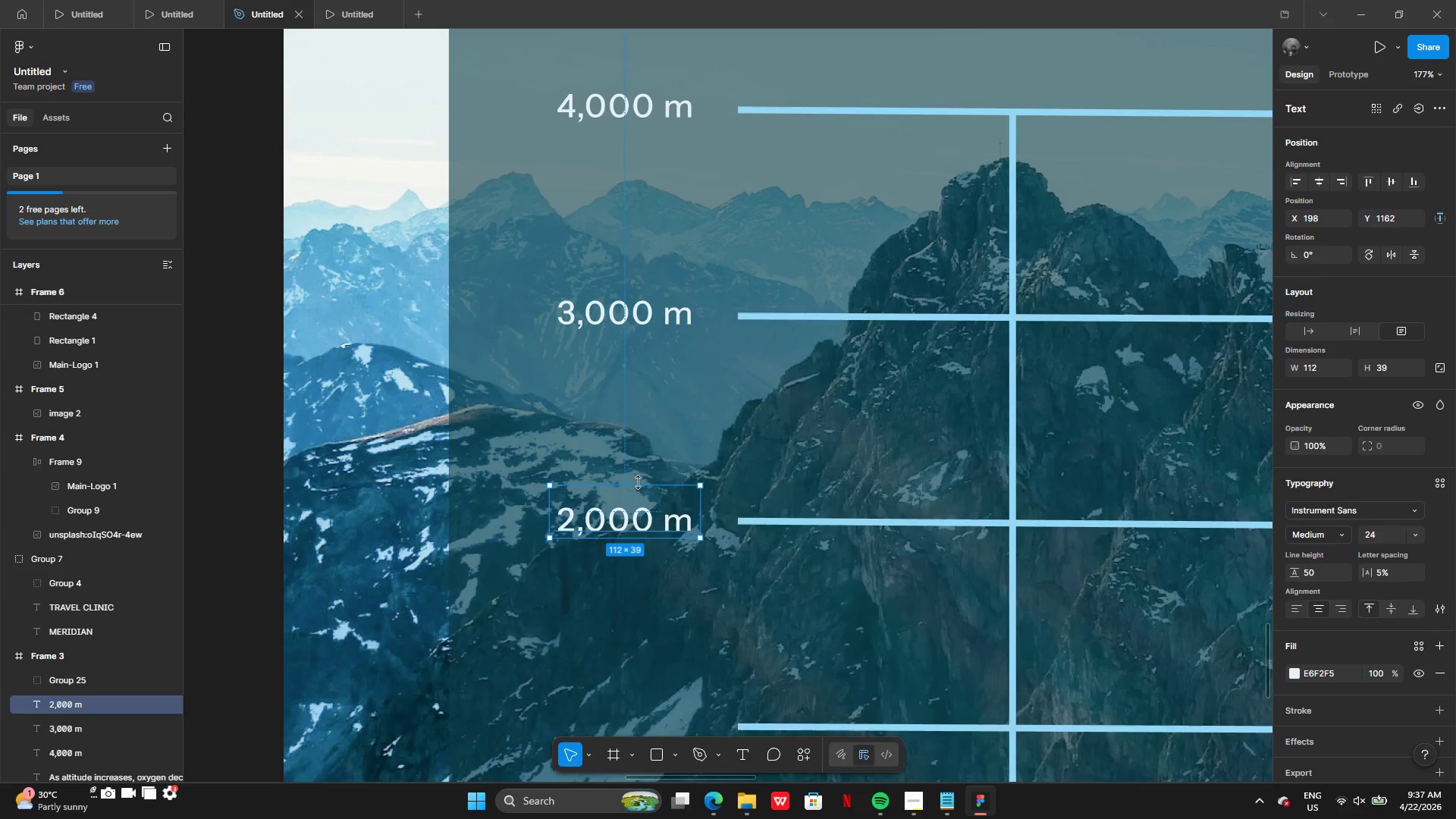 
left_click_drag(start_coordinate=[639, 482], to_coordinate=[643, 482])
 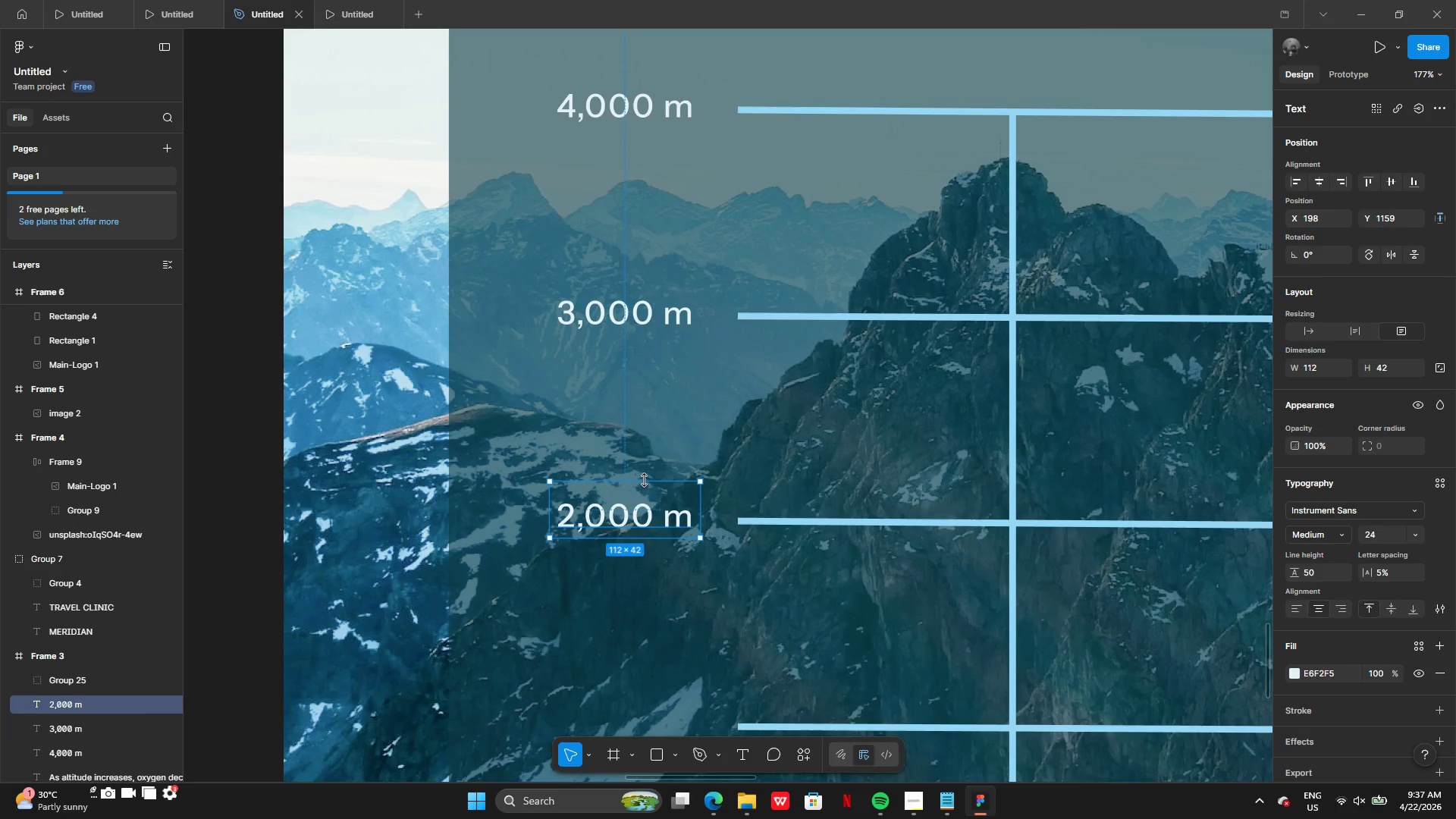 
key(Control+Z)
 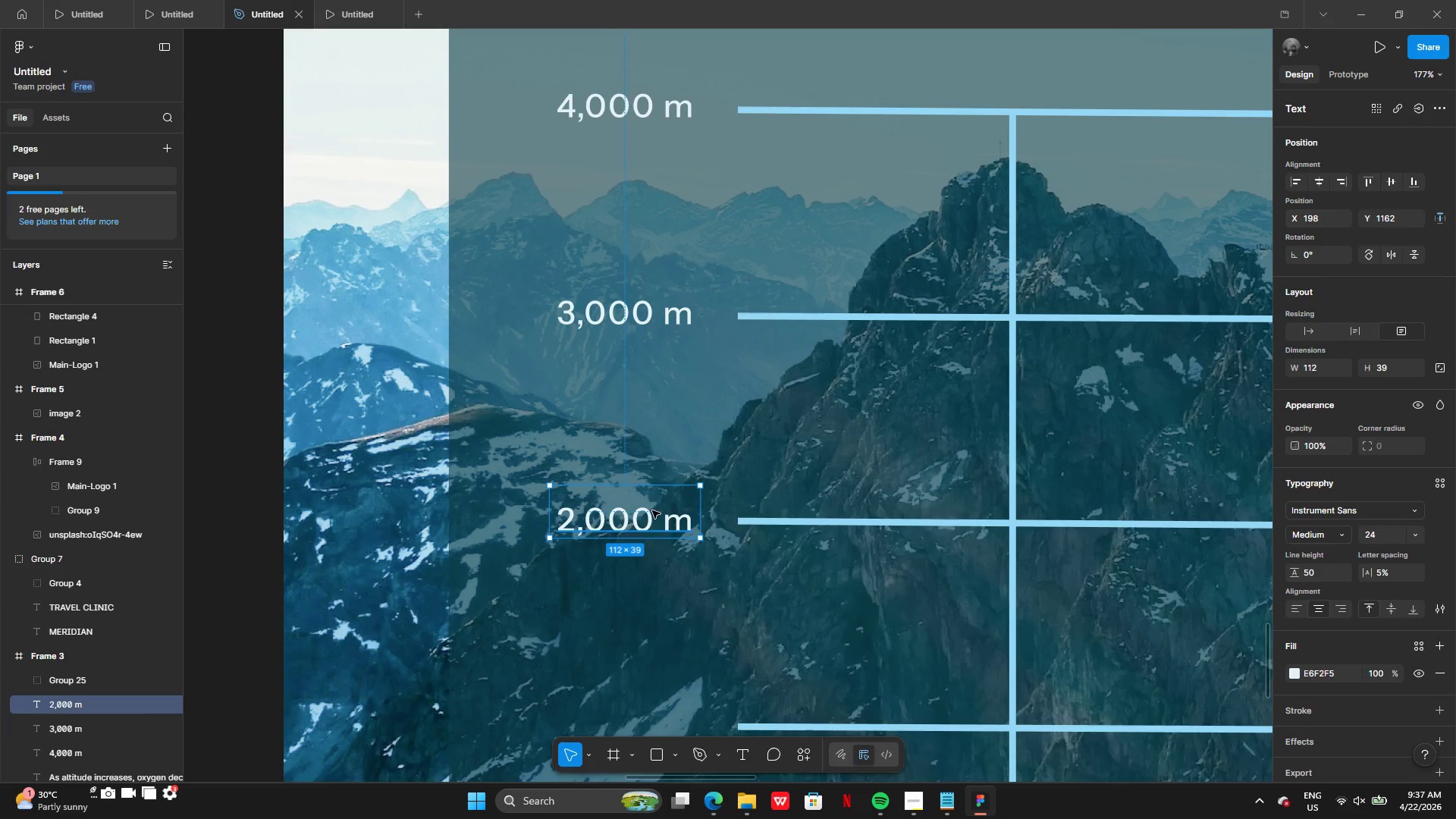 
left_click_drag(start_coordinate=[654, 517], to_coordinate=[655, 512])
 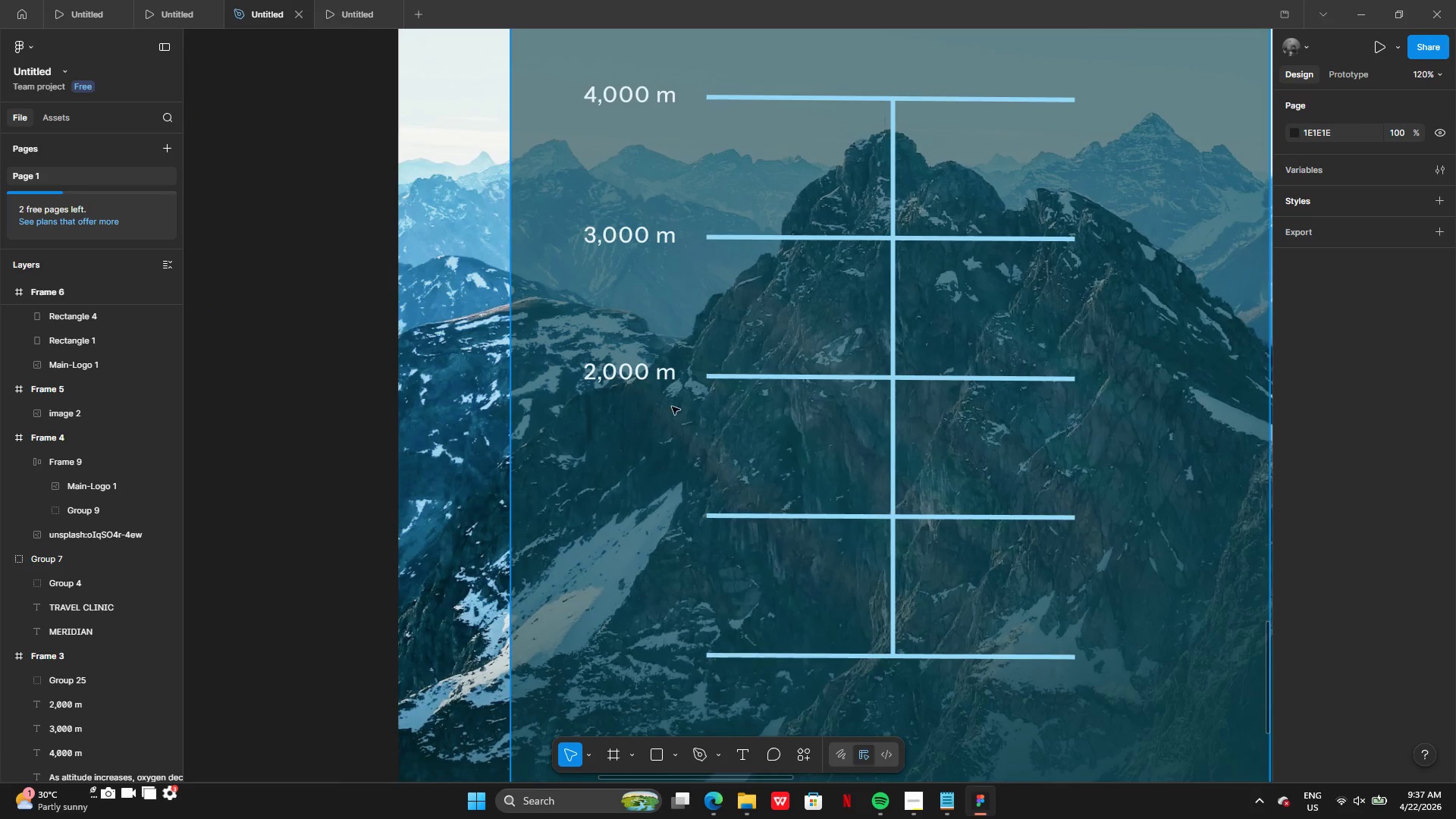 
wait(5.05)
 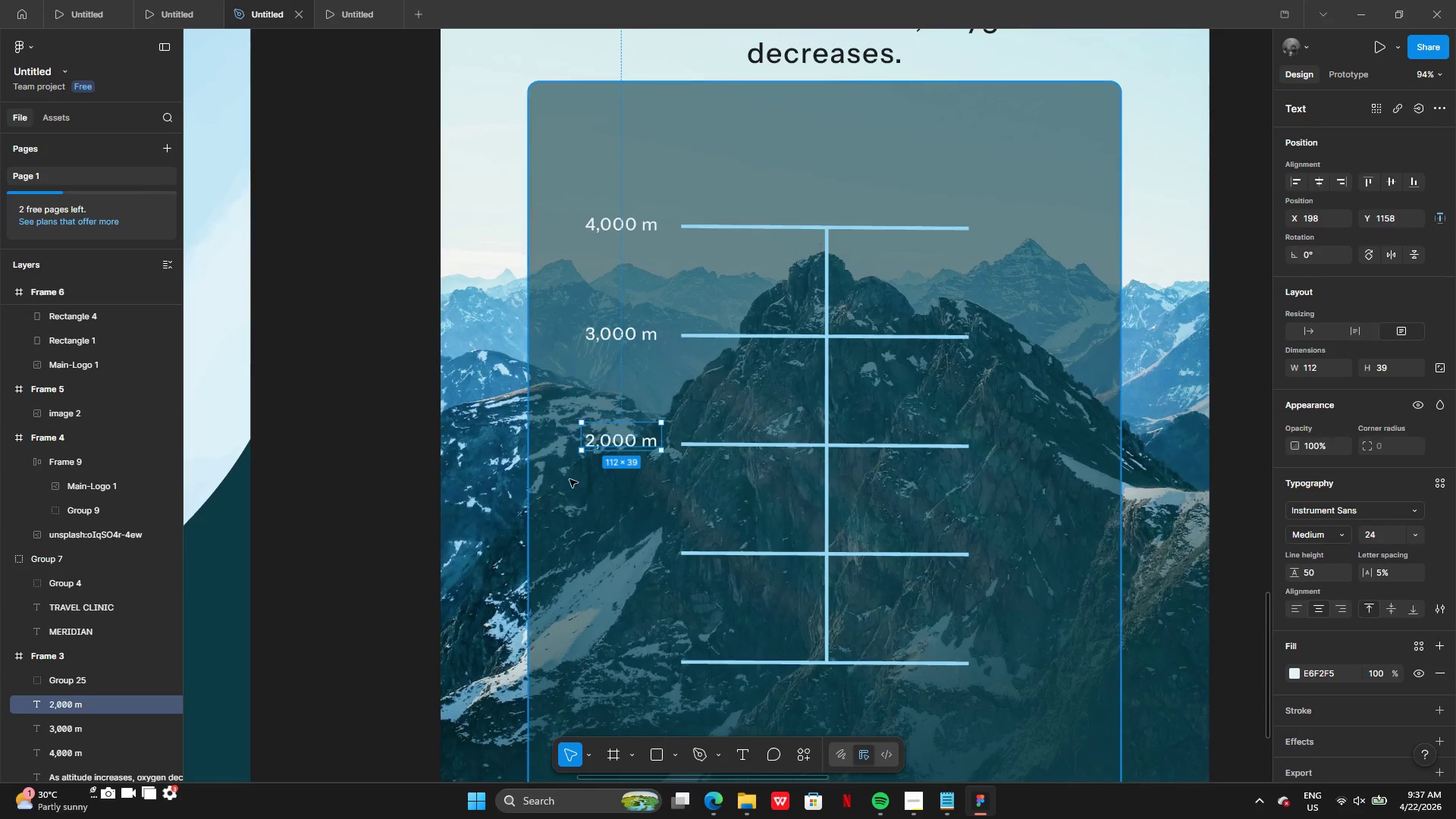 
hold_key(key=AltLeft, duration=0.5)
left_click_drag(start_coordinate=[623, 376], to_coordinate=[623, 442])
 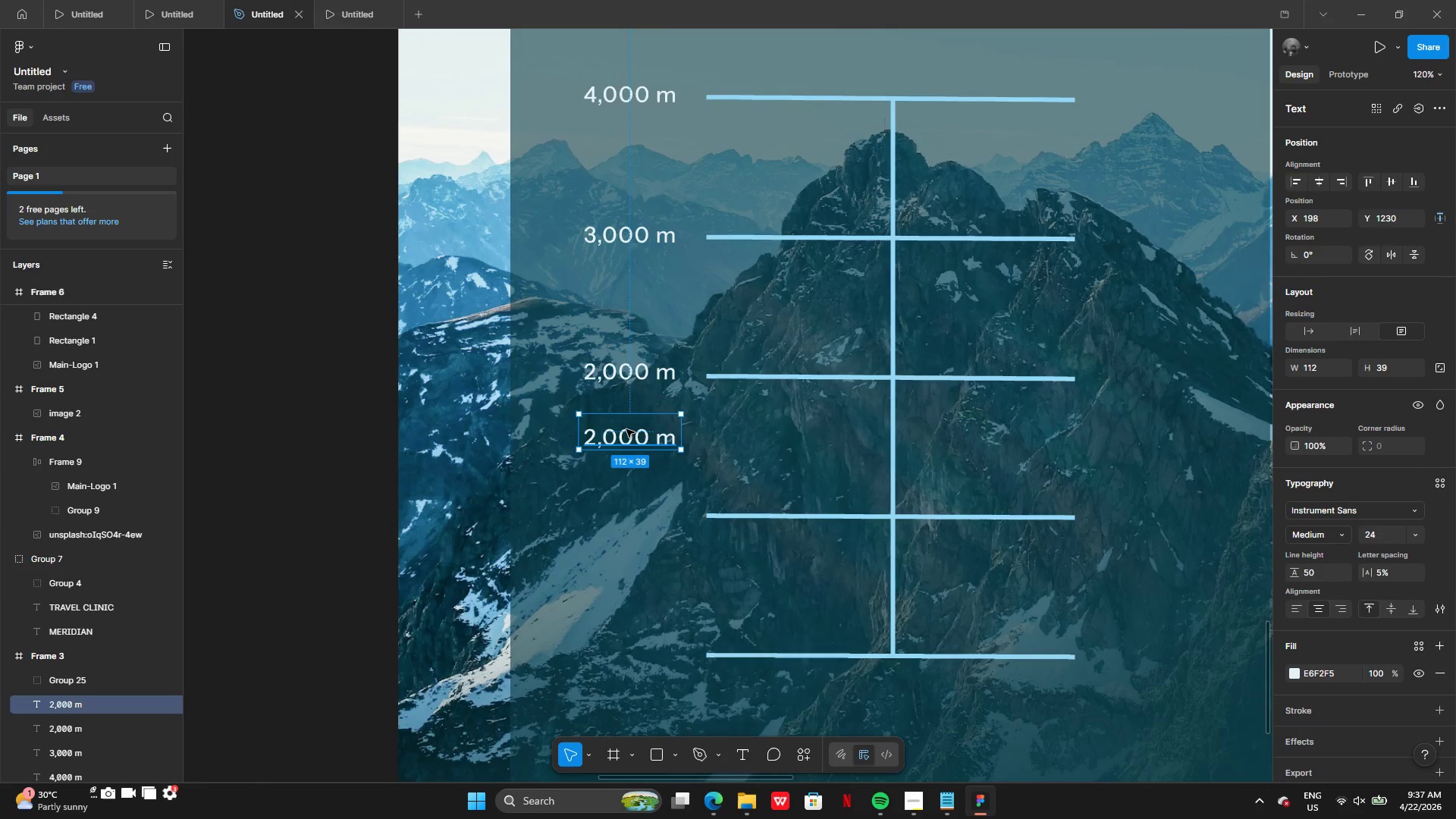 
left_click_drag(start_coordinate=[626, 429], to_coordinate=[626, 507])
 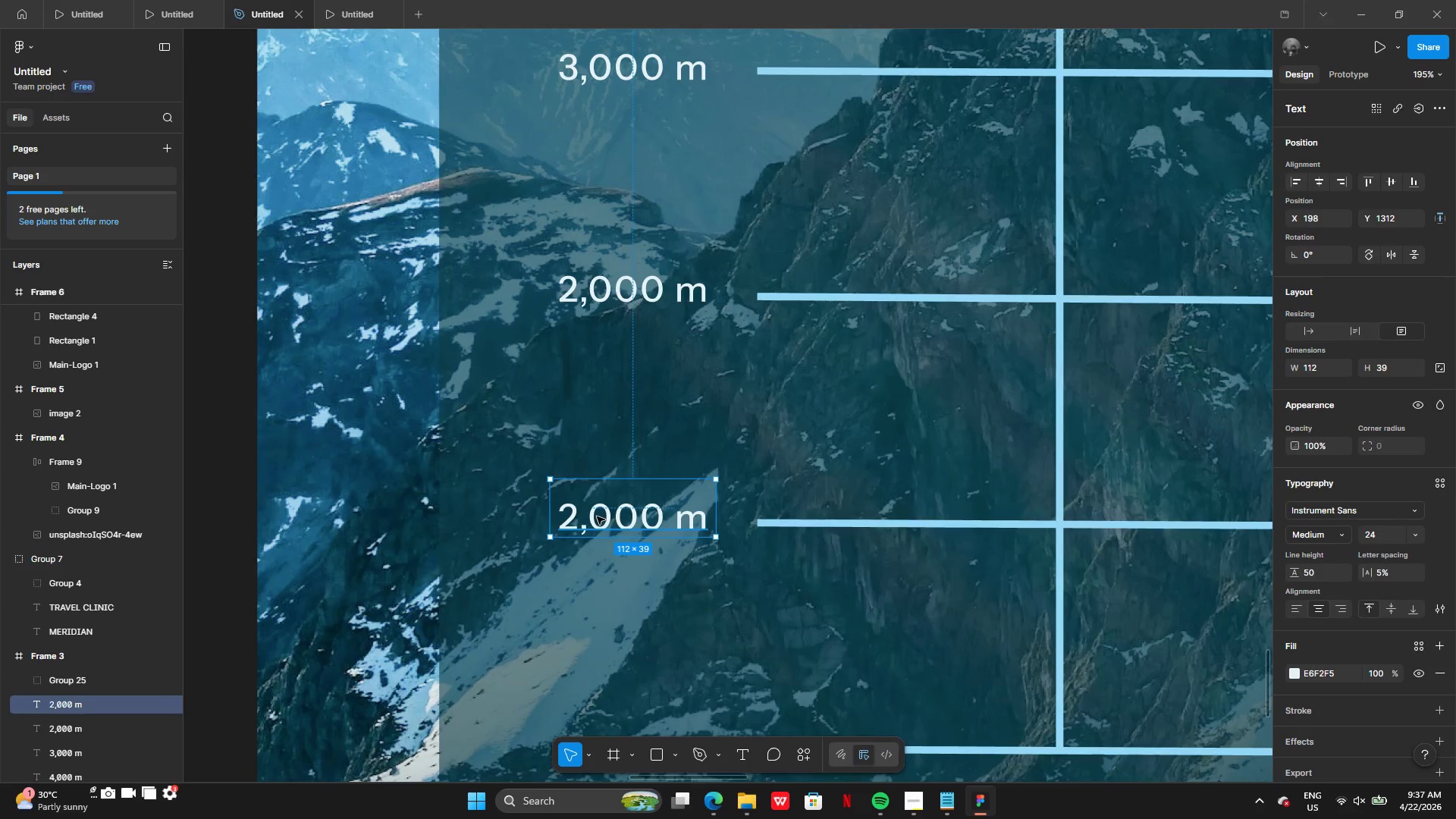 
double_click([588, 522])
 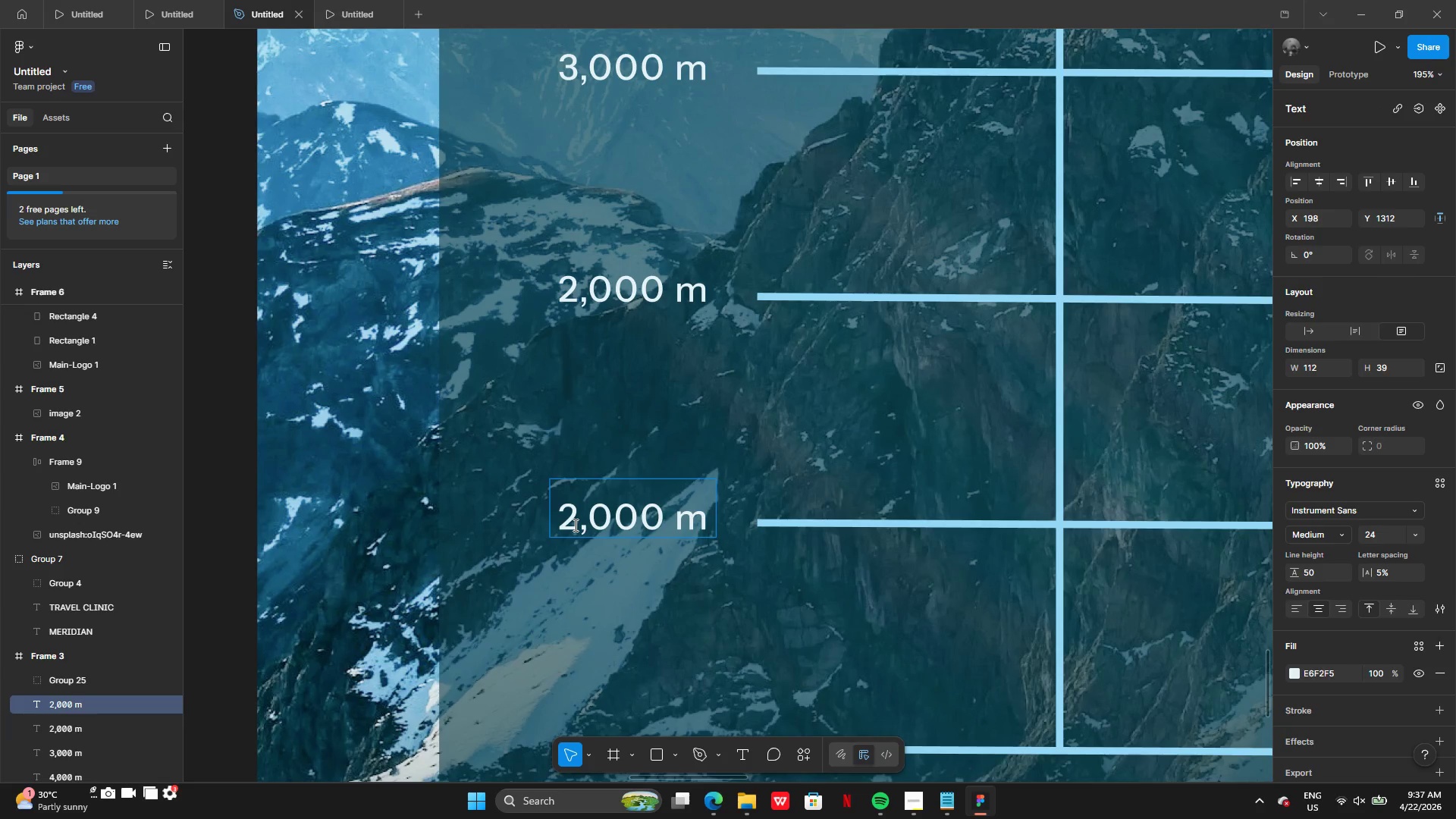 
key(Backspace)
 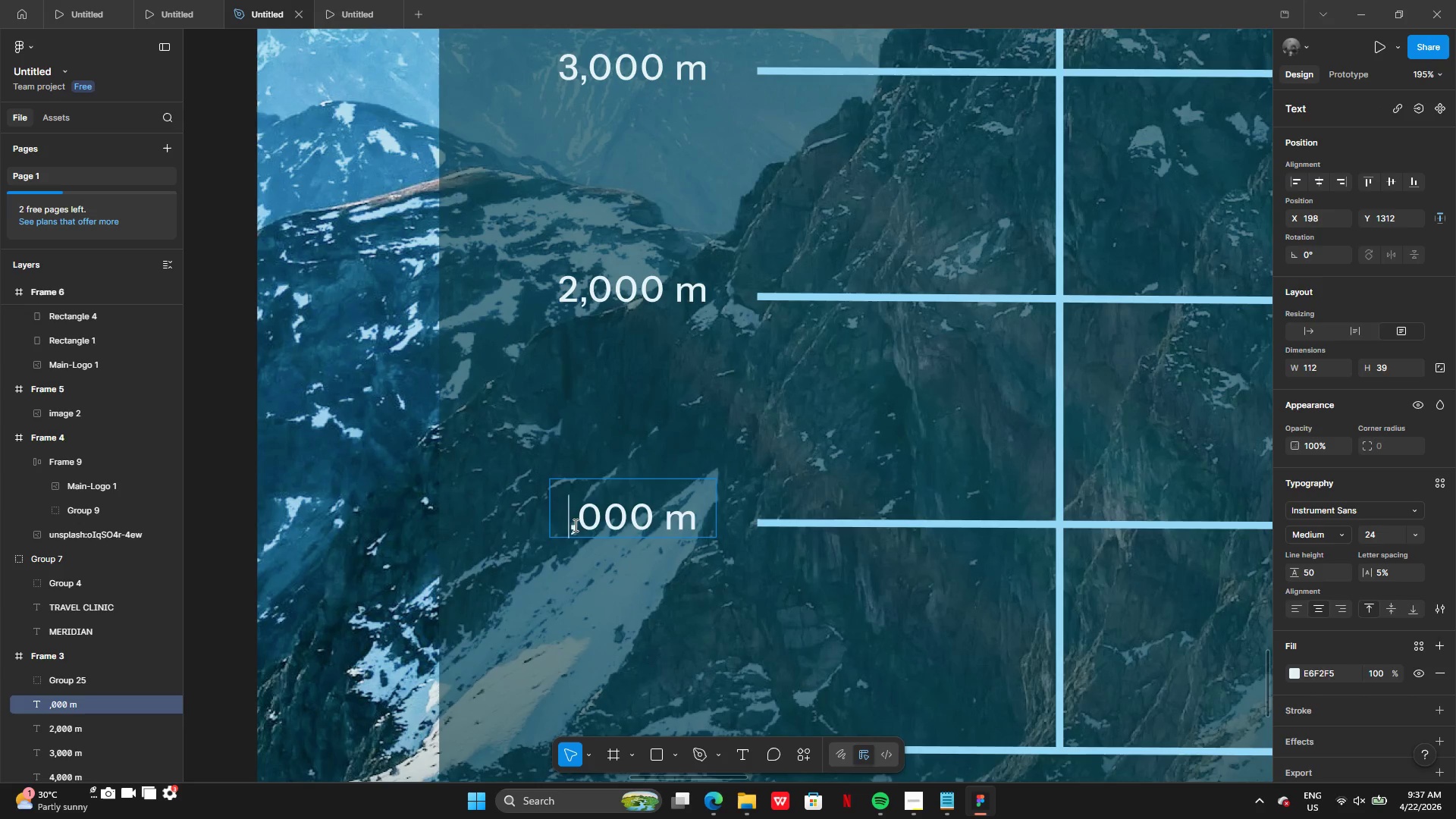 
key(1)
 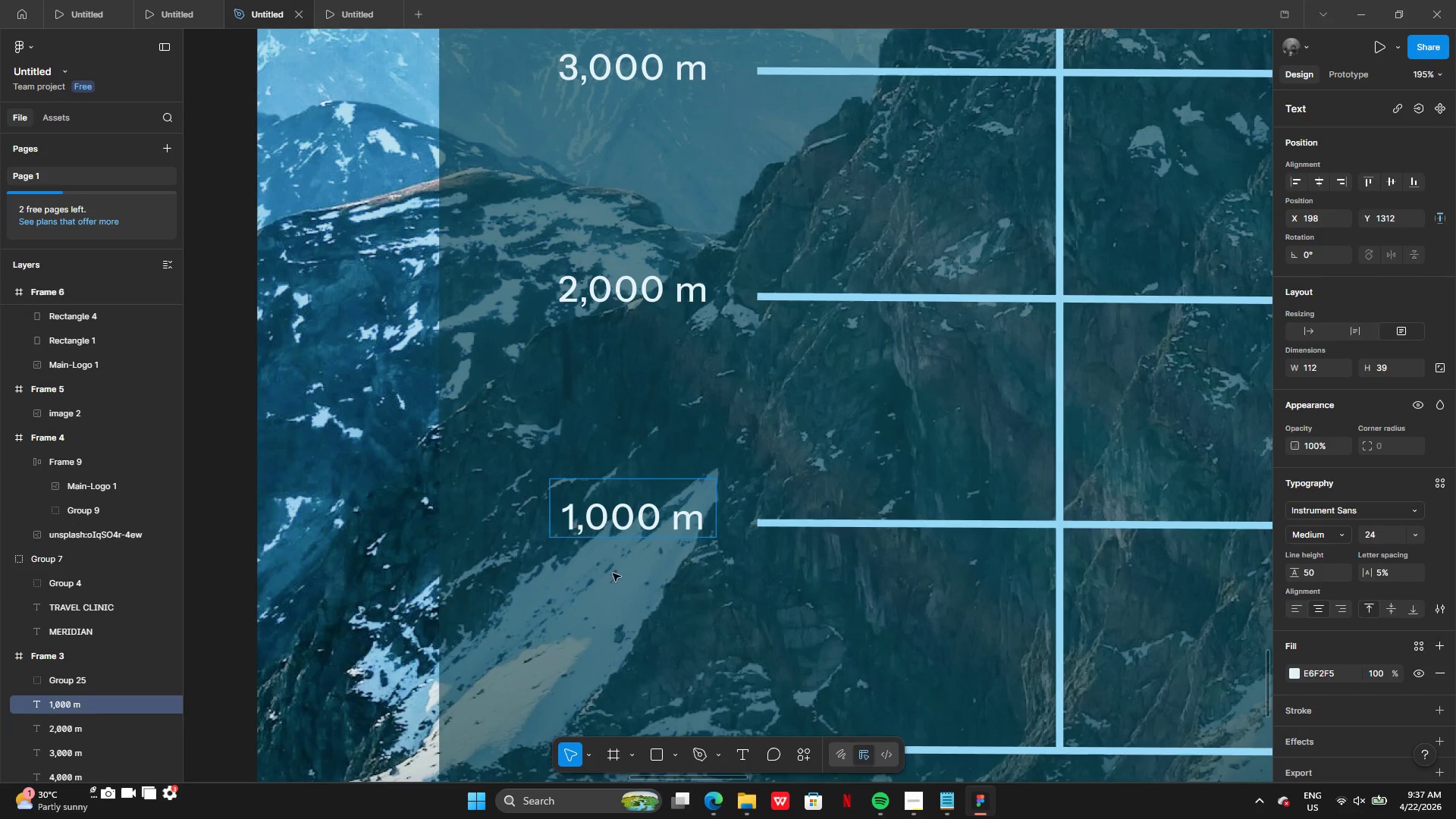 
left_click([632, 579])
 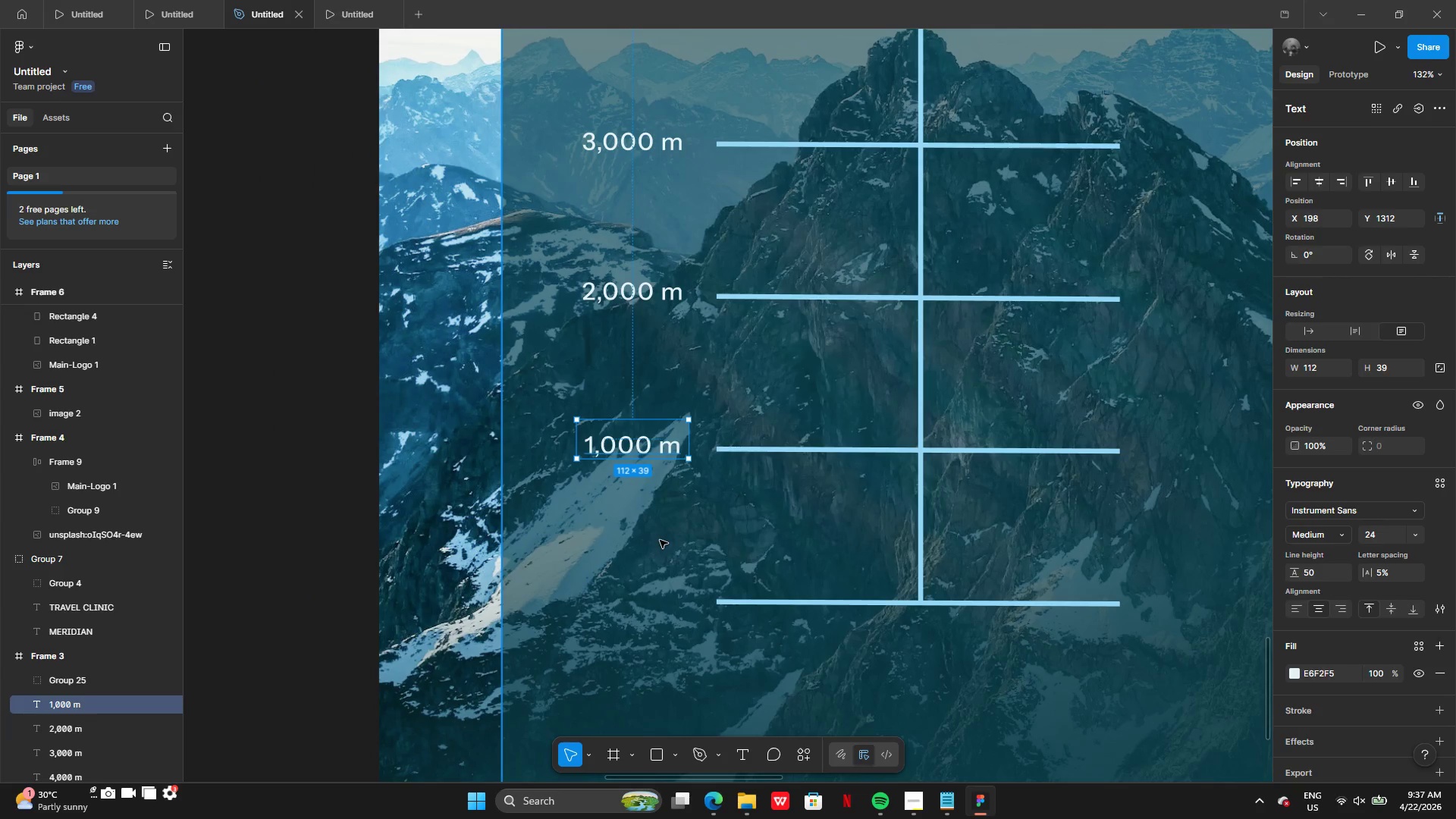 
double_click([649, 435])
 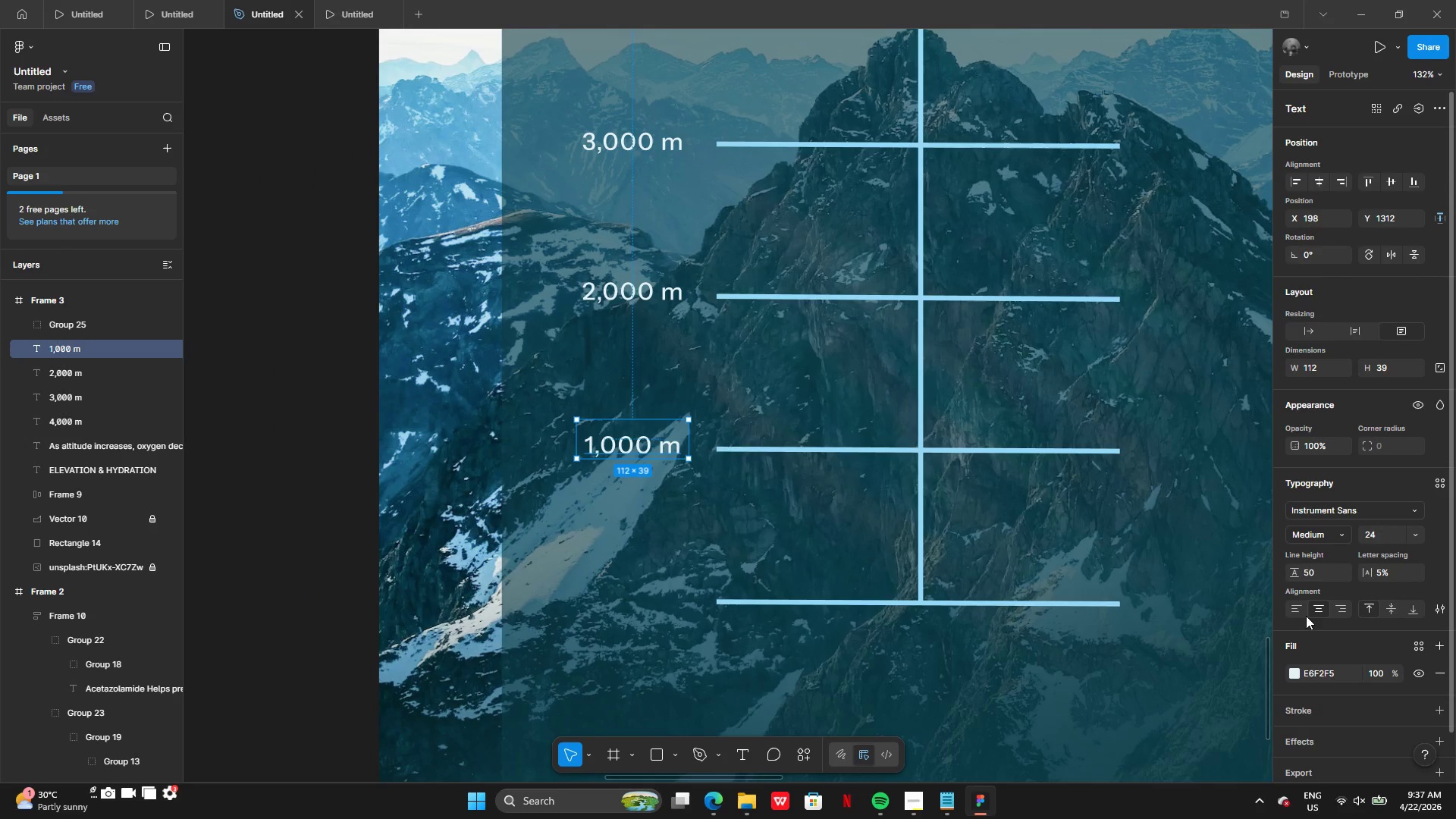 
left_click([1301, 607])
 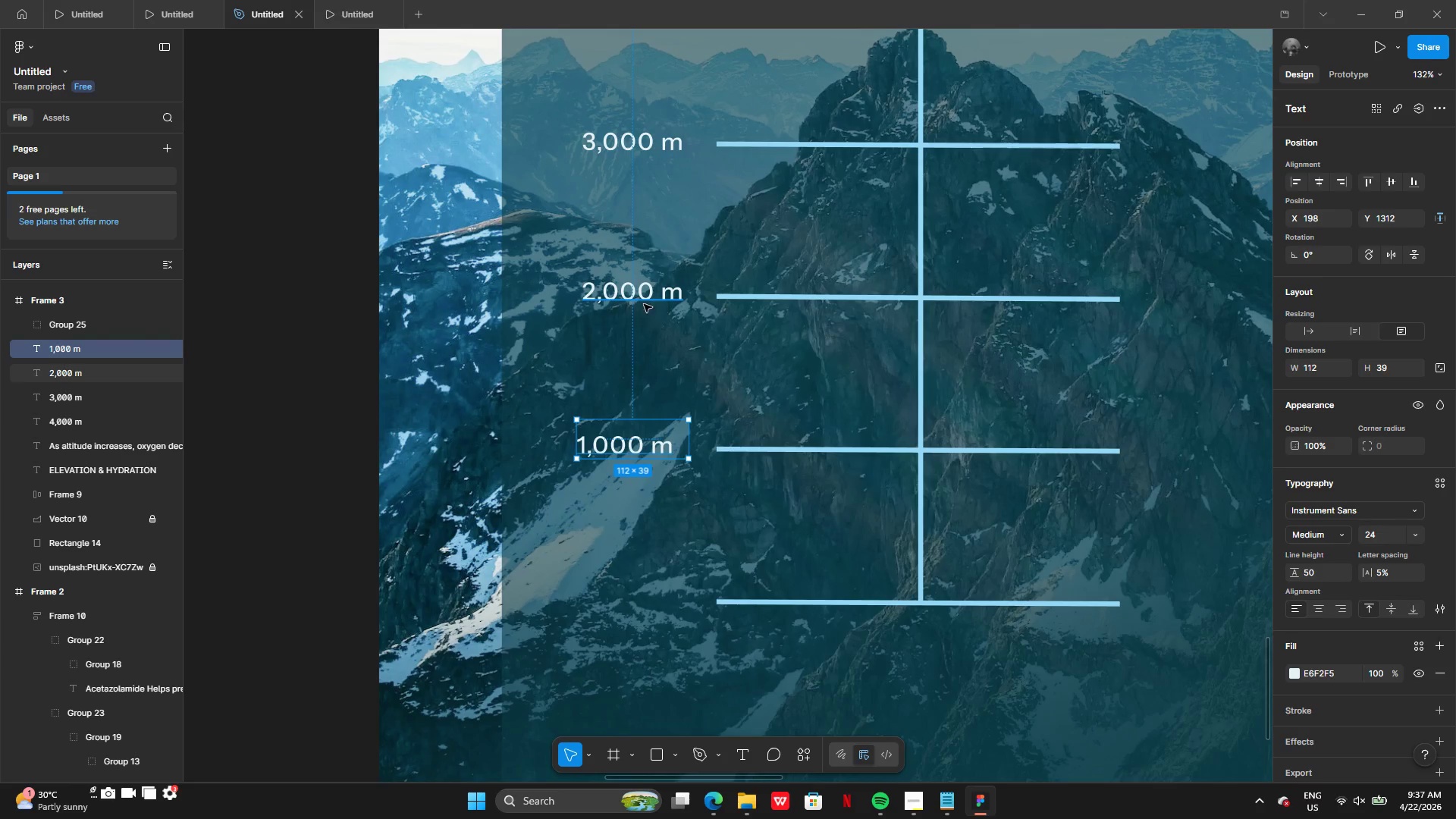 
left_click([634, 291])
 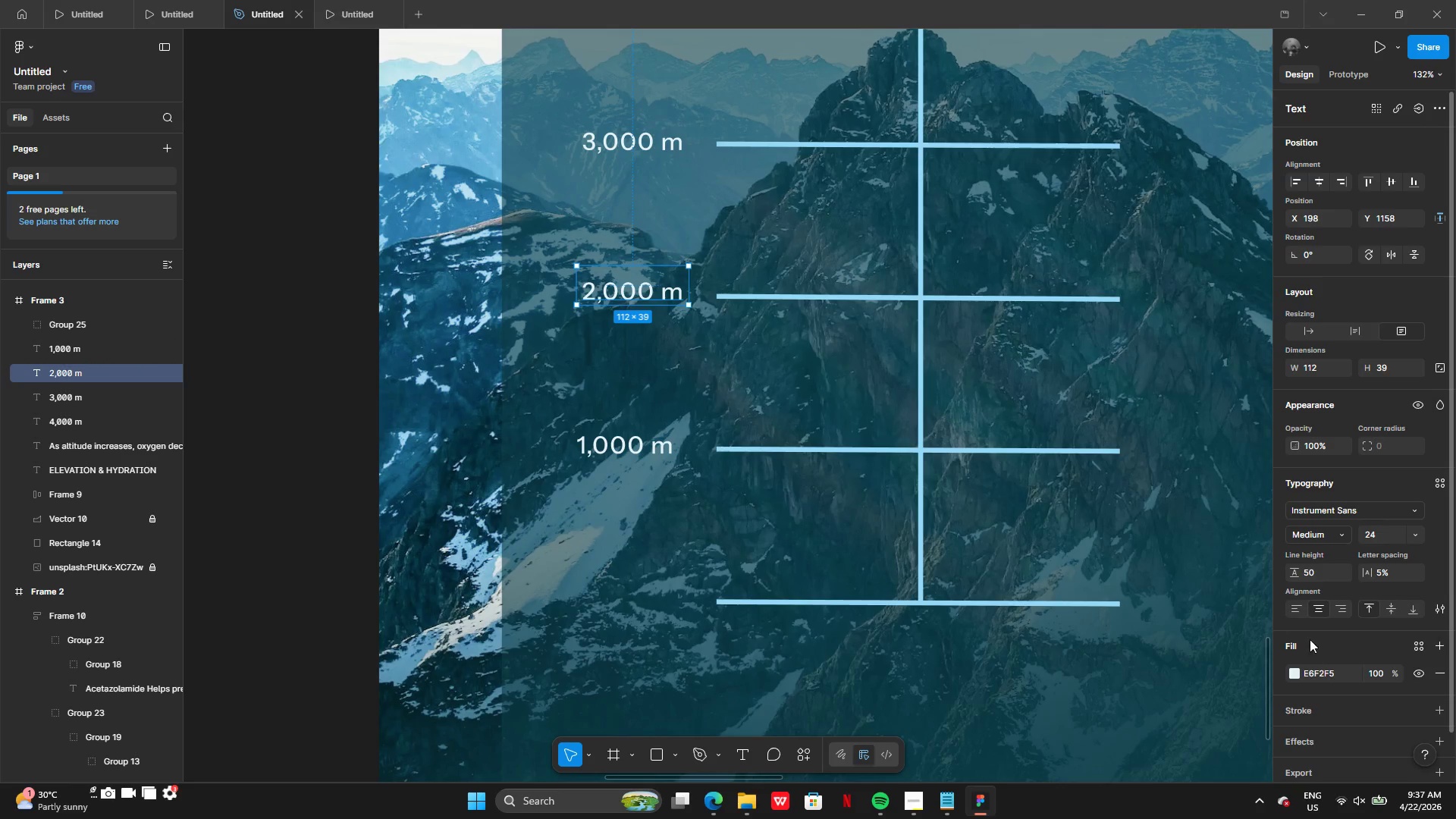 
left_click([1299, 607])
 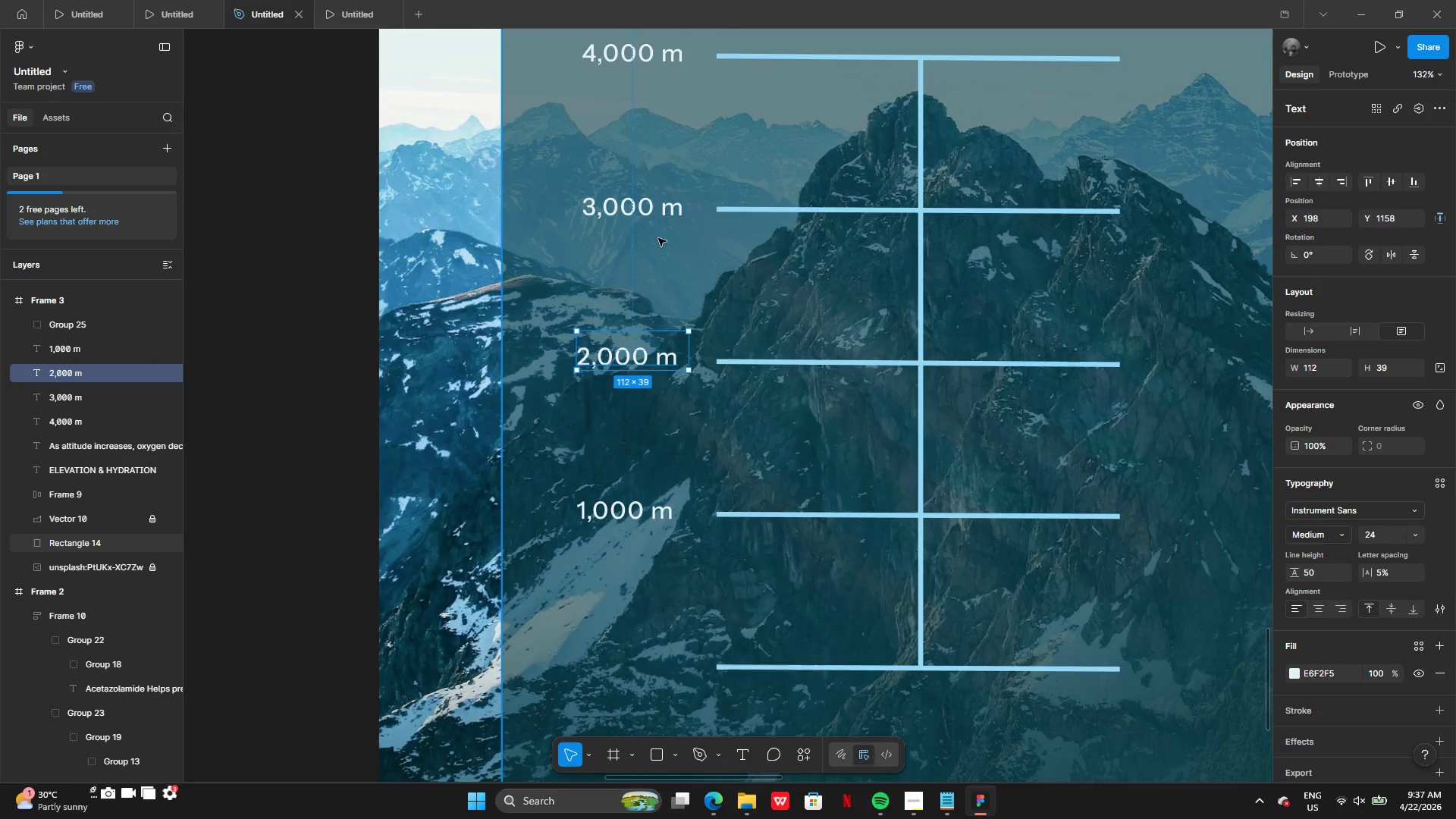 
left_click([651, 218])
 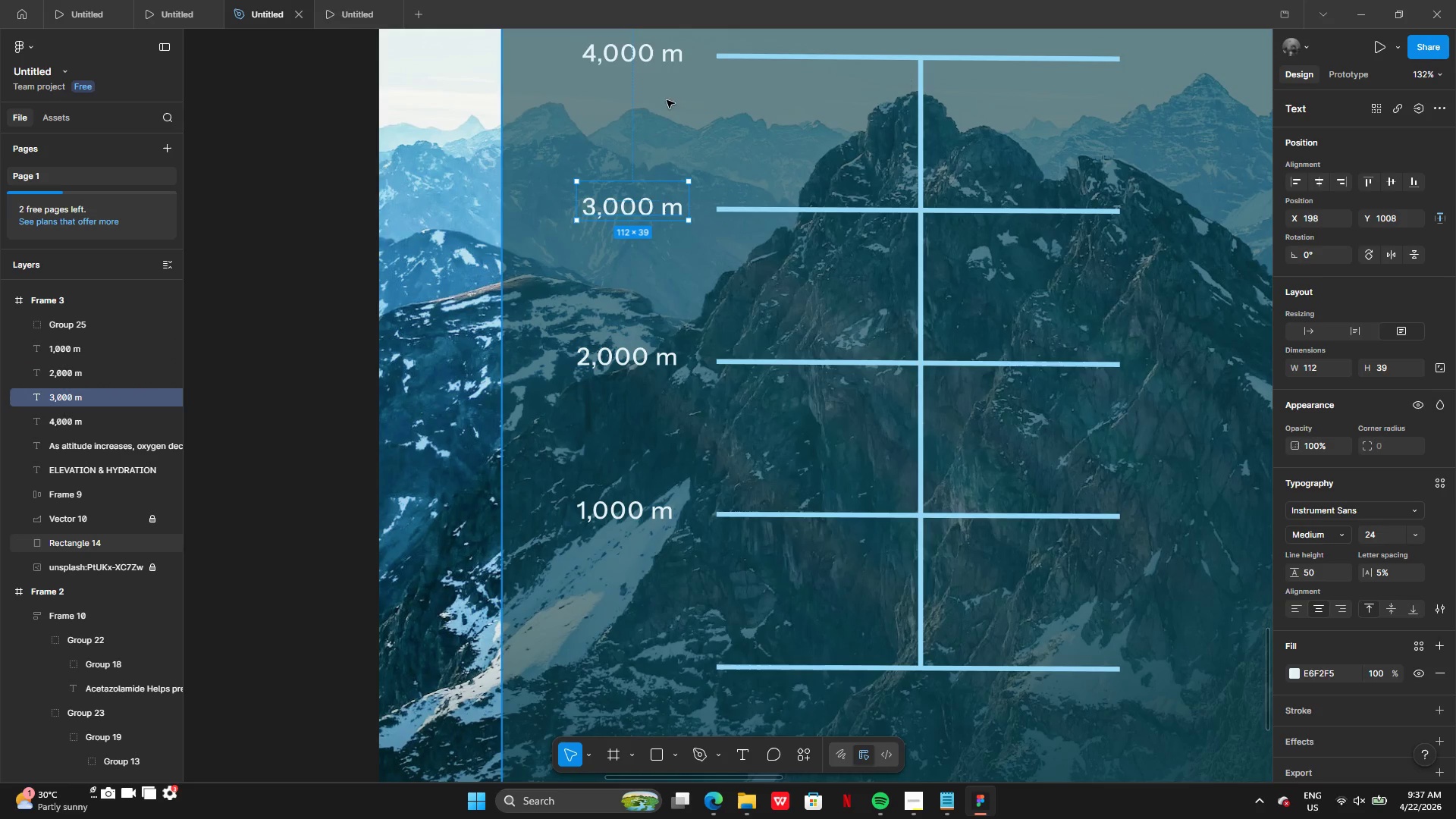 
hold_key(key=ShiftLeft, duration=0.7)
left_click([653, 44])
 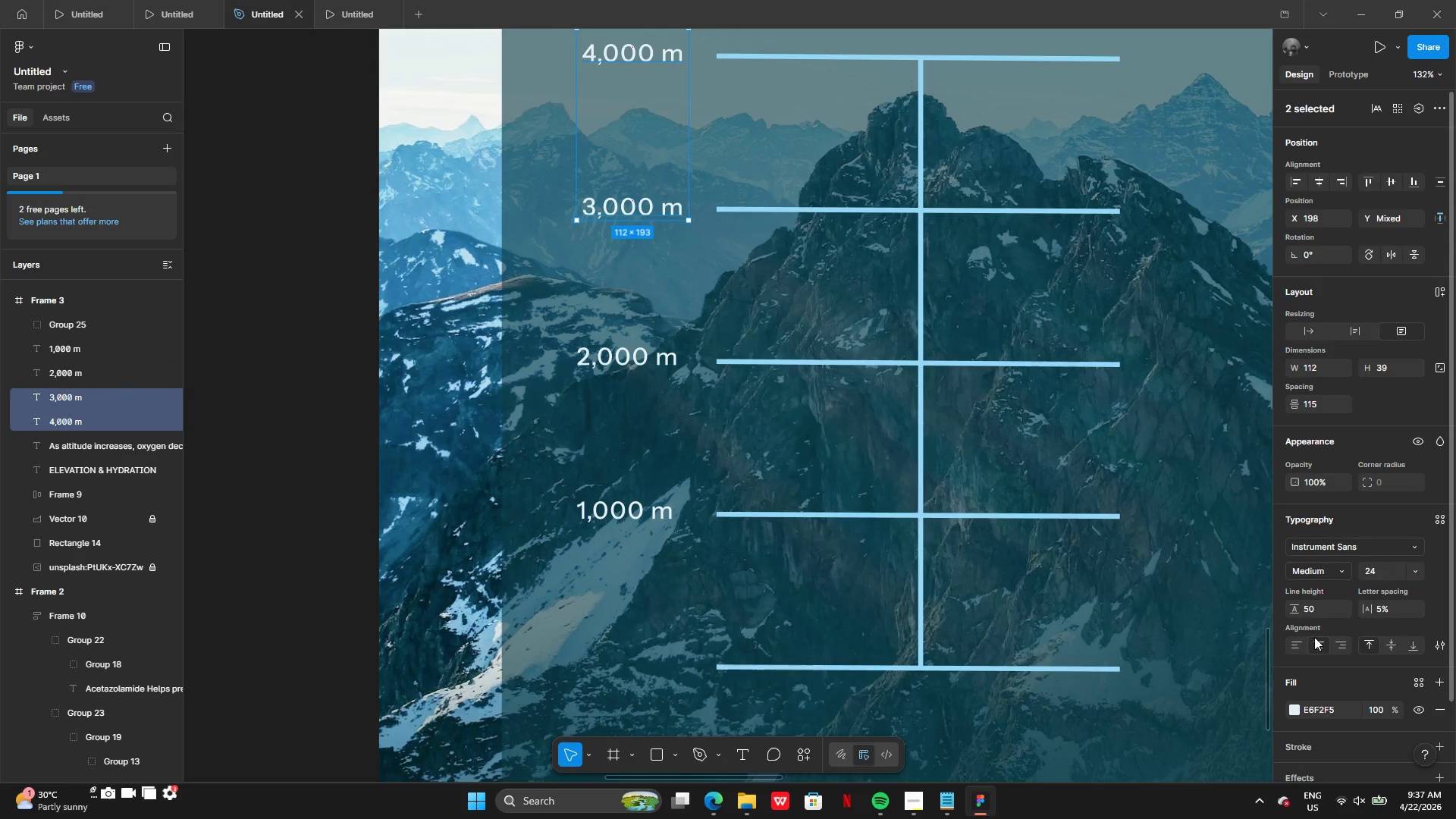 
left_click([1302, 643])
 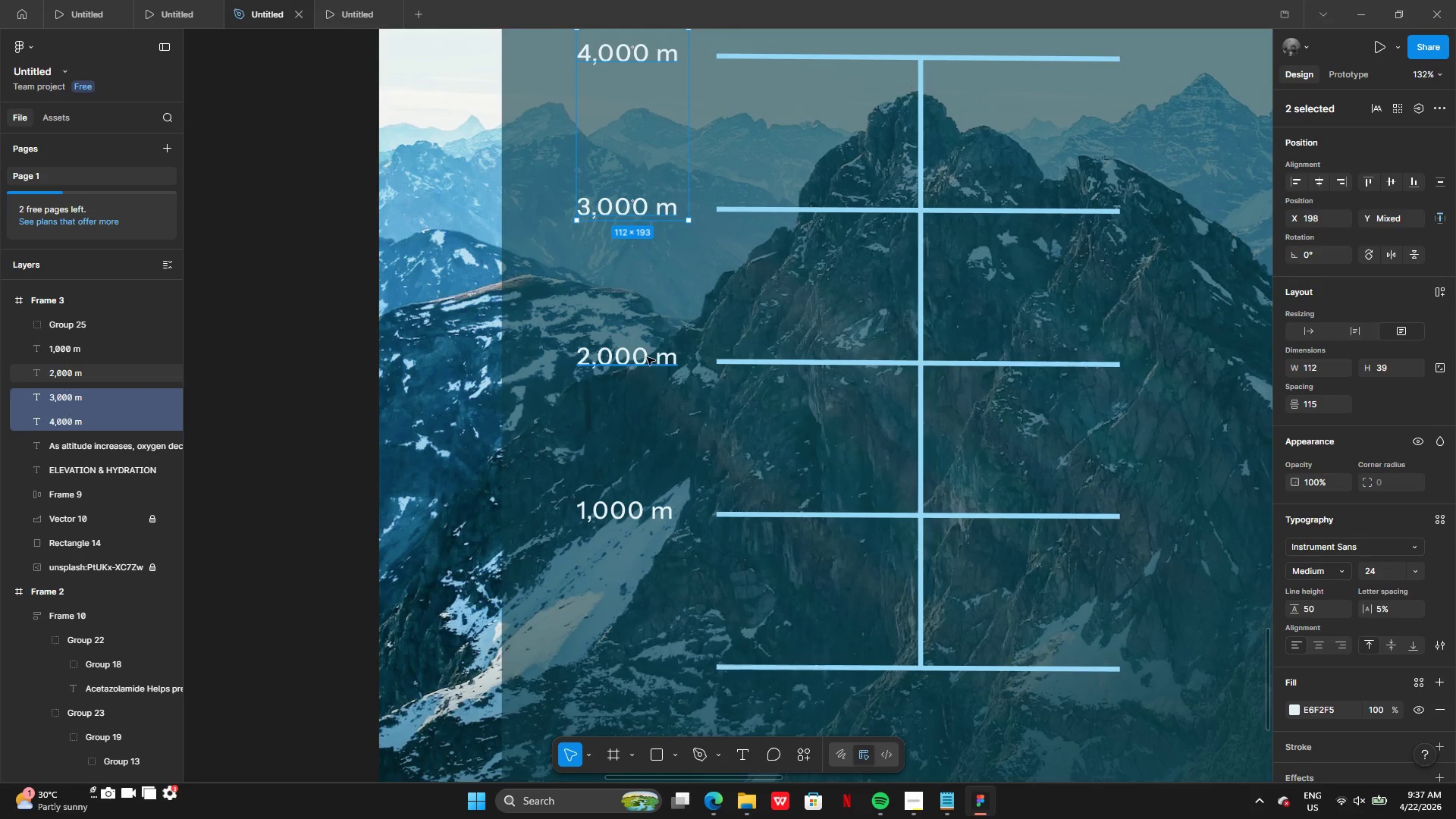 
hold_key(key=ShiftLeft, duration=1.41)
left_click([646, 356])
 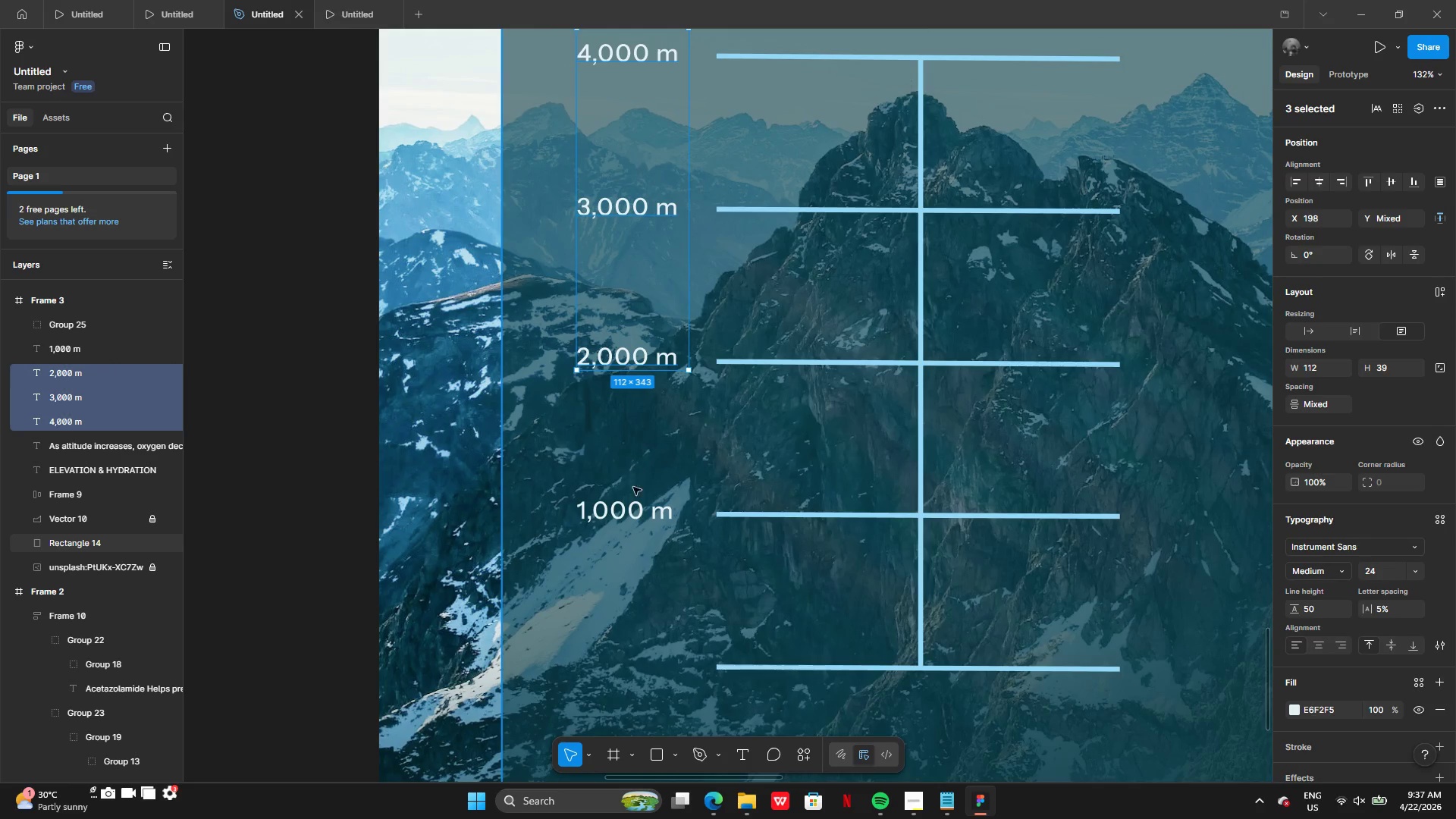 
left_click([633, 501])
 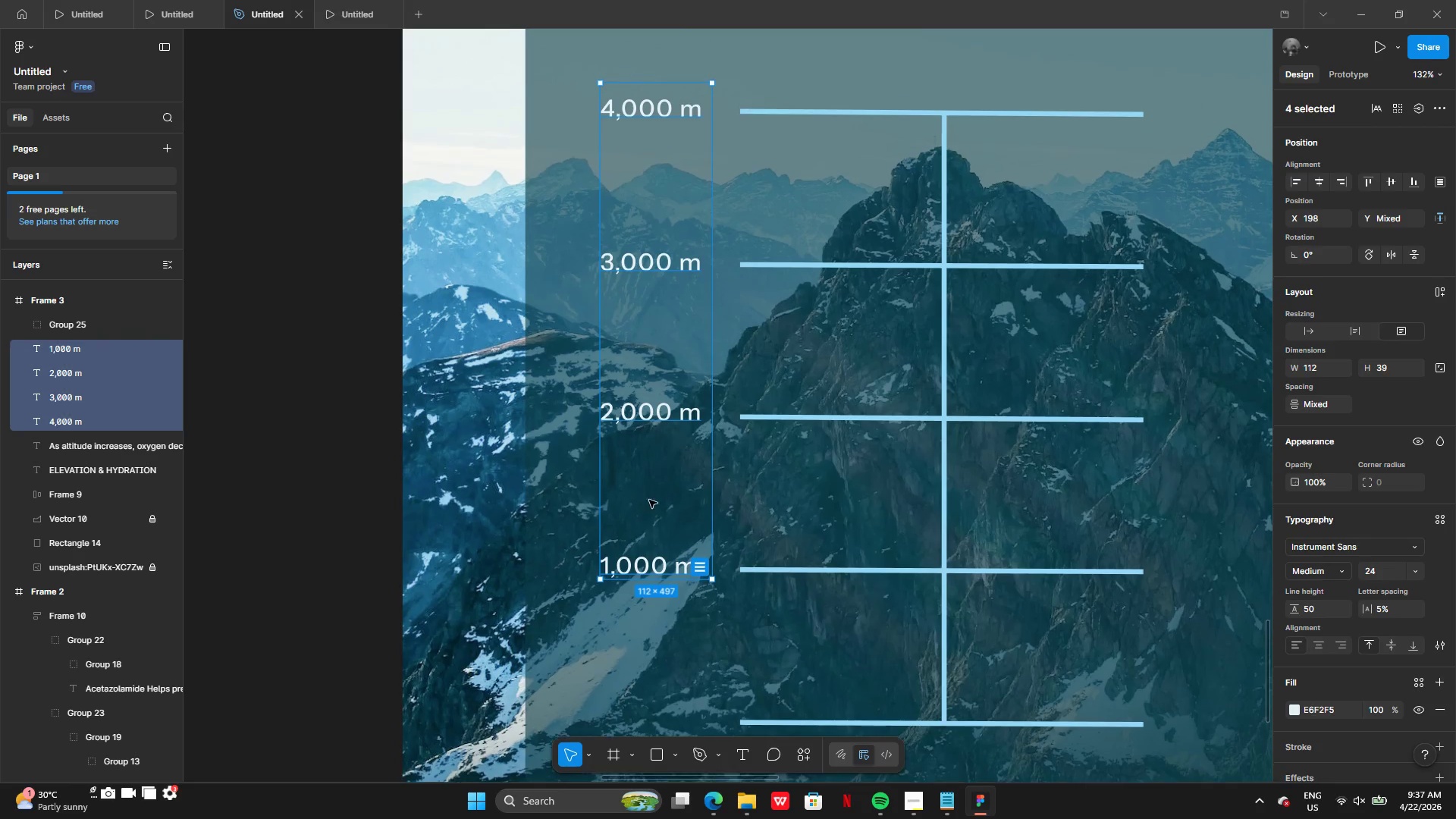 
left_click_drag(start_coordinate=[656, 506], to_coordinate=[671, 507])
 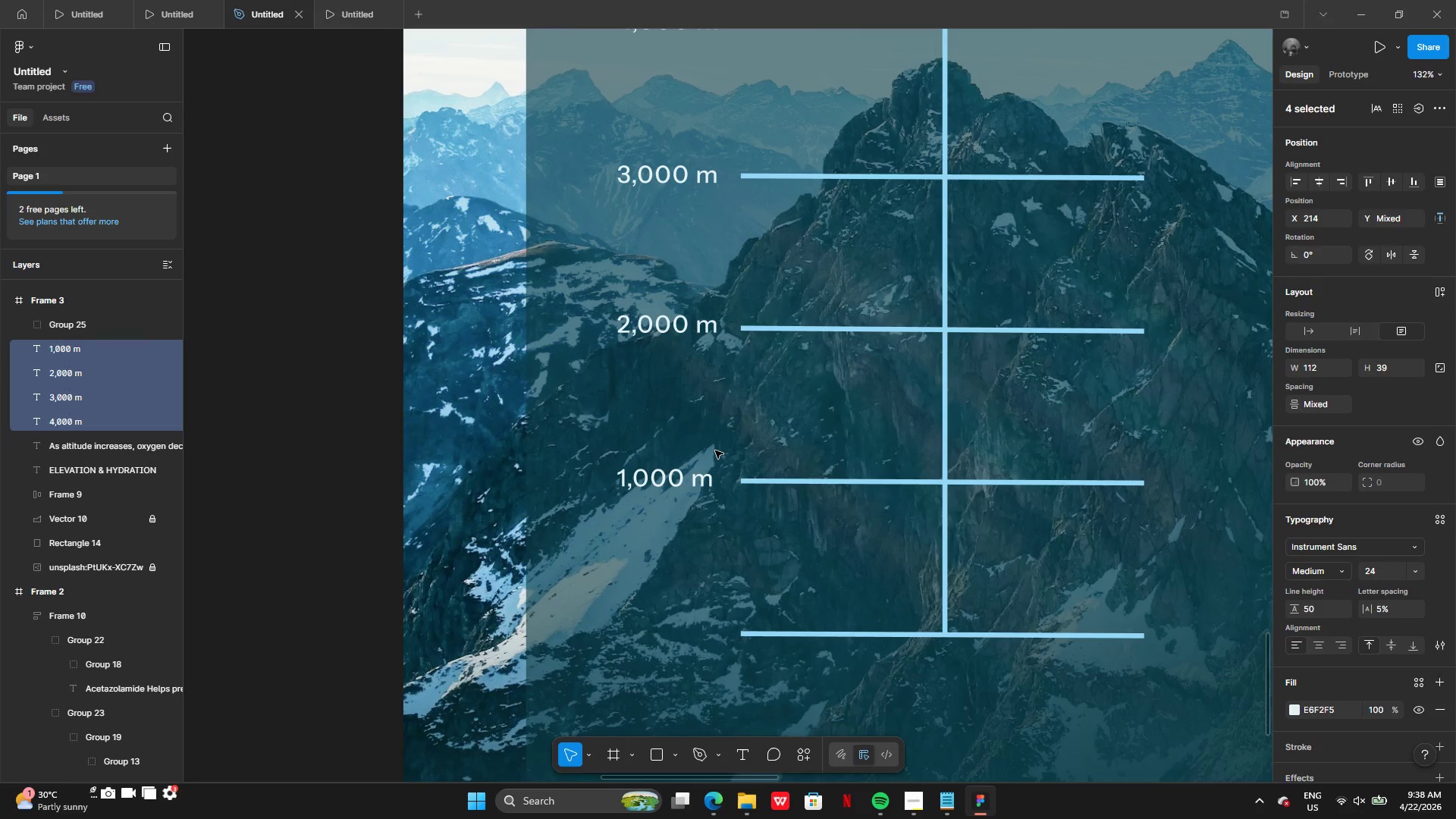 
wait(5.44)
 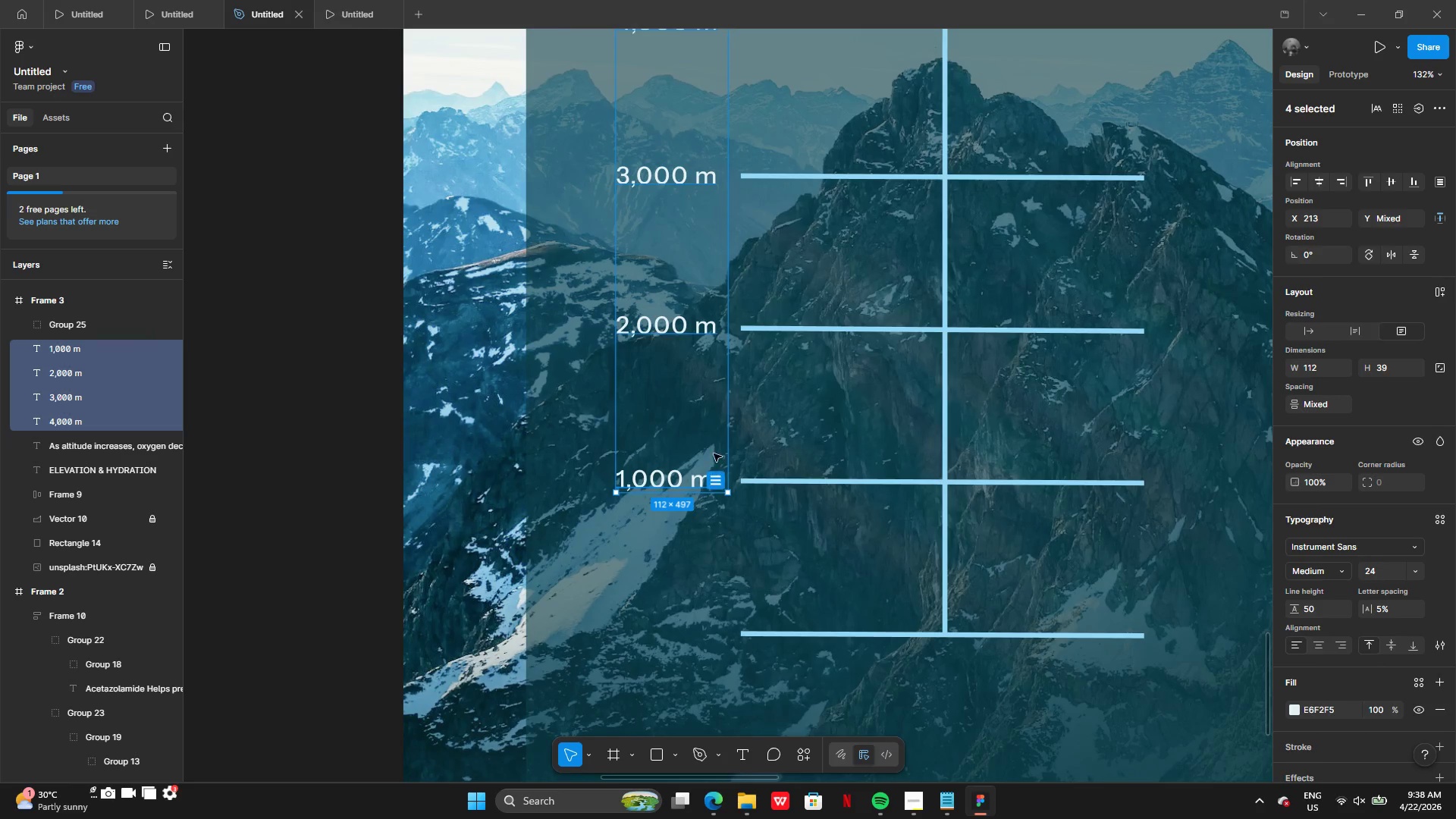 
left_click_drag(start_coordinate=[703, 447], to_coordinate=[708, 447])
 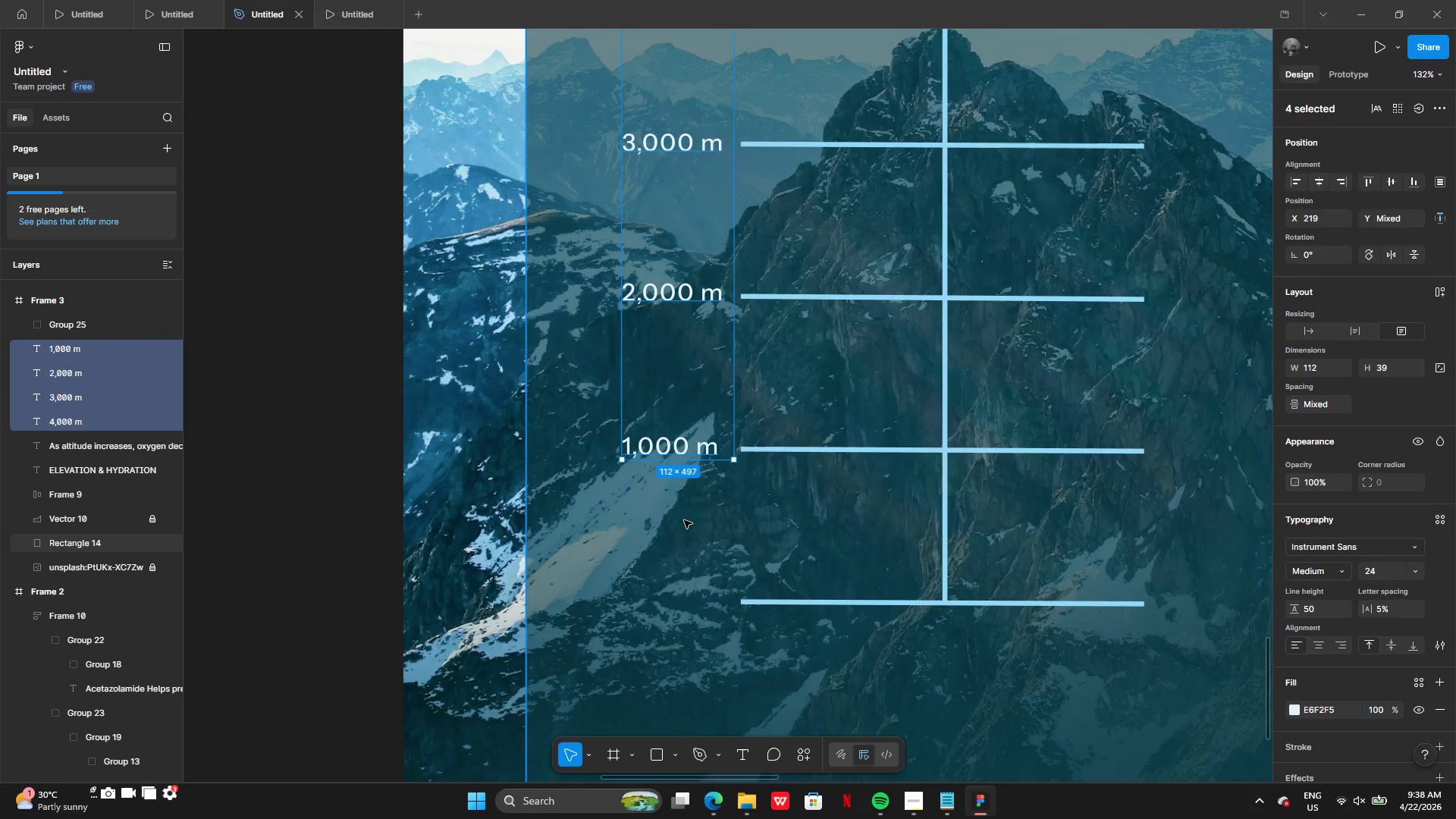 
left_click([682, 522])
 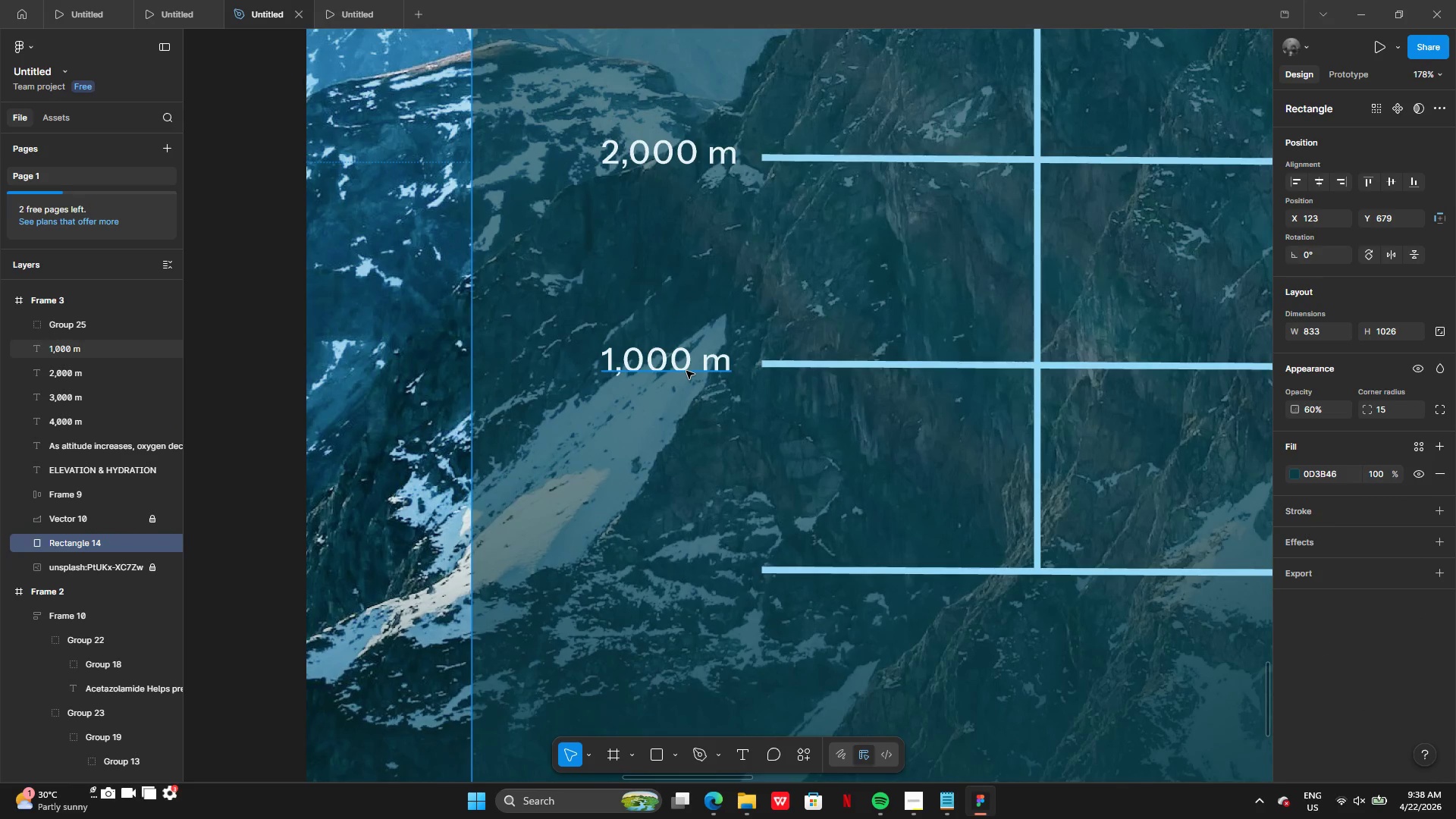 
left_click([686, 371])
 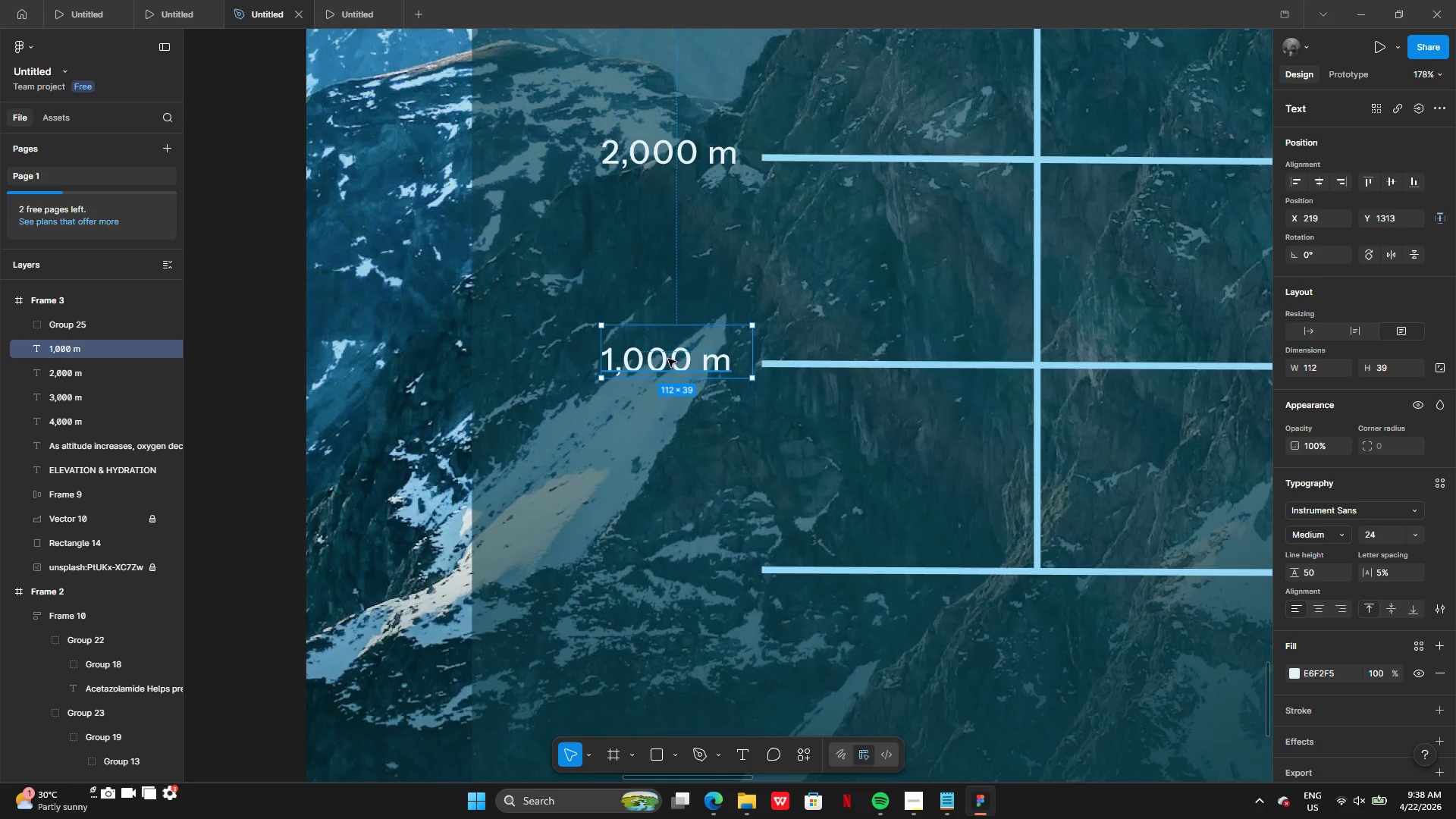 
hold_key(key=AltLeft, duration=0.55)
left_click_drag(start_coordinate=[668, 359], to_coordinate=[675, 444])
 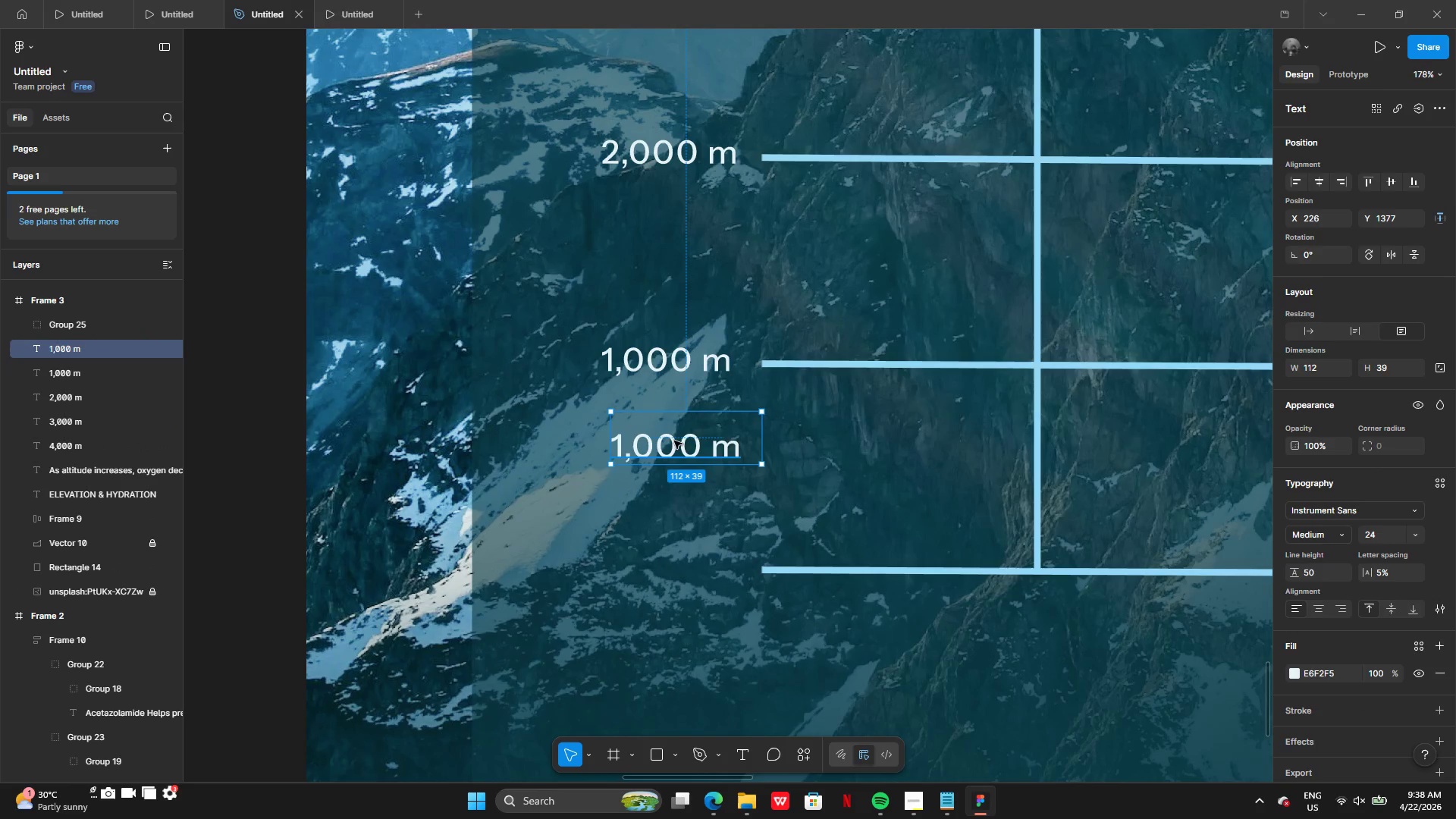 
left_click_drag(start_coordinate=[674, 441], to_coordinate=[666, 556])
 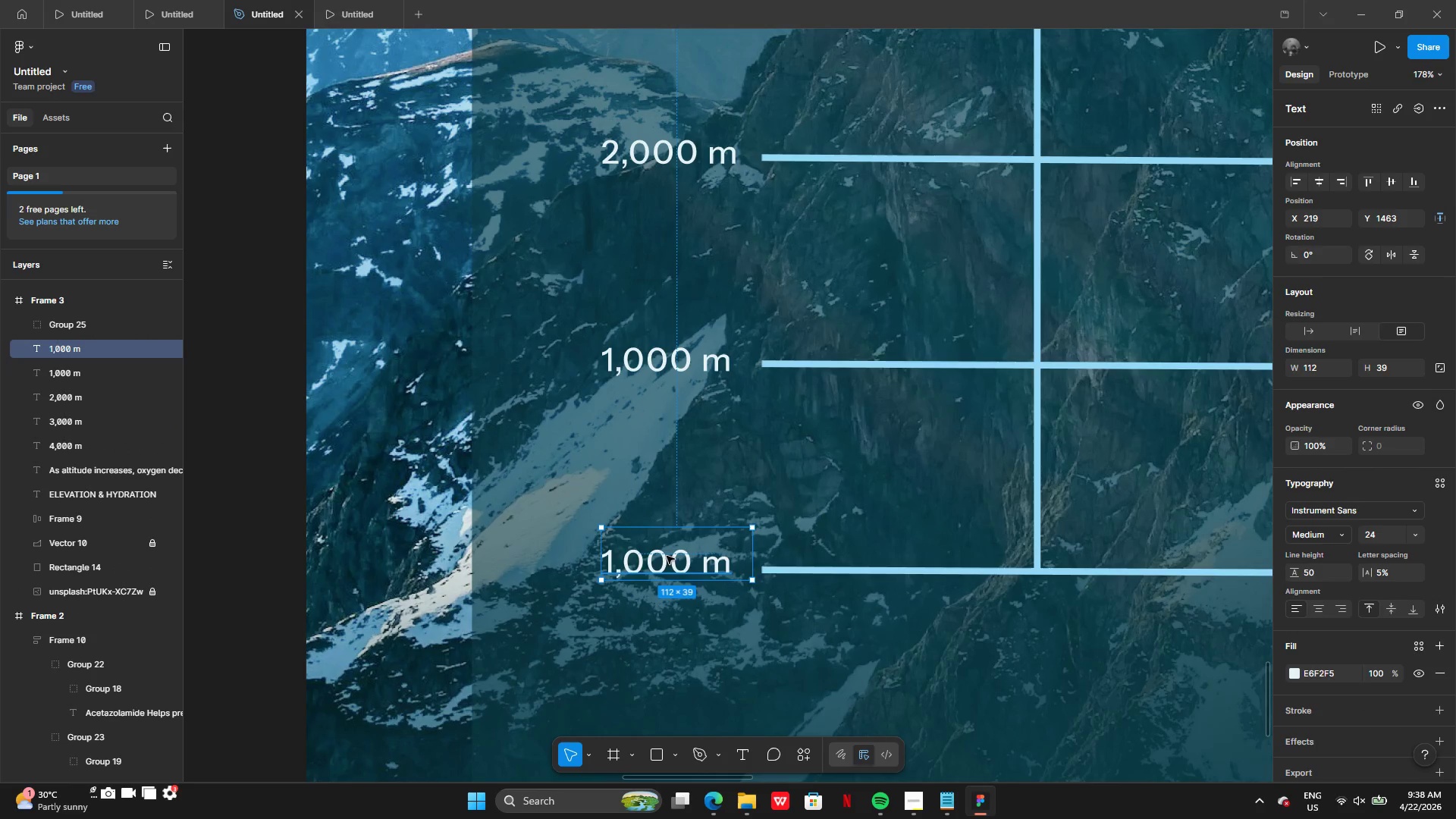 
double_click([667, 556])
 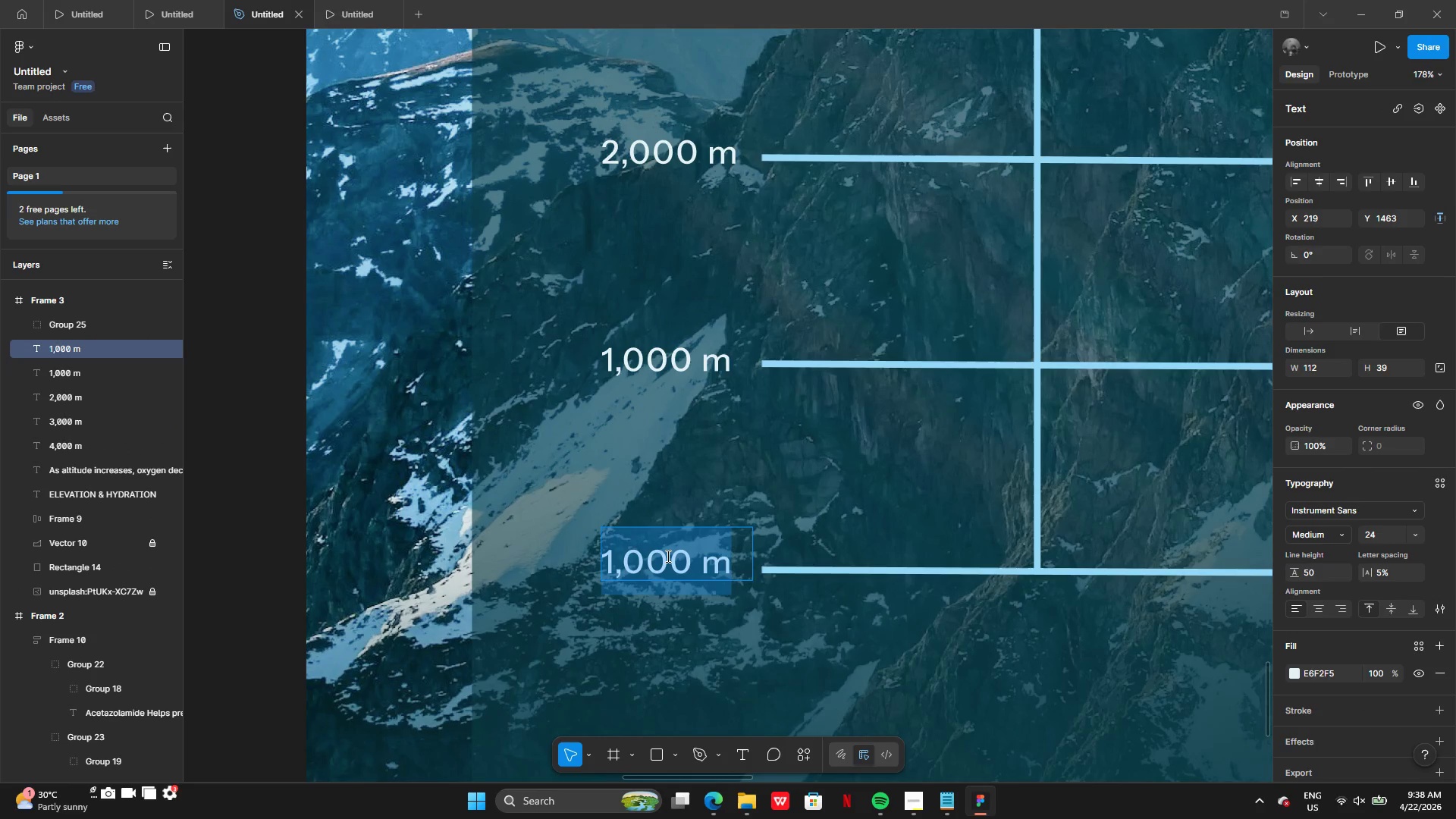 
type(Sea Level)
 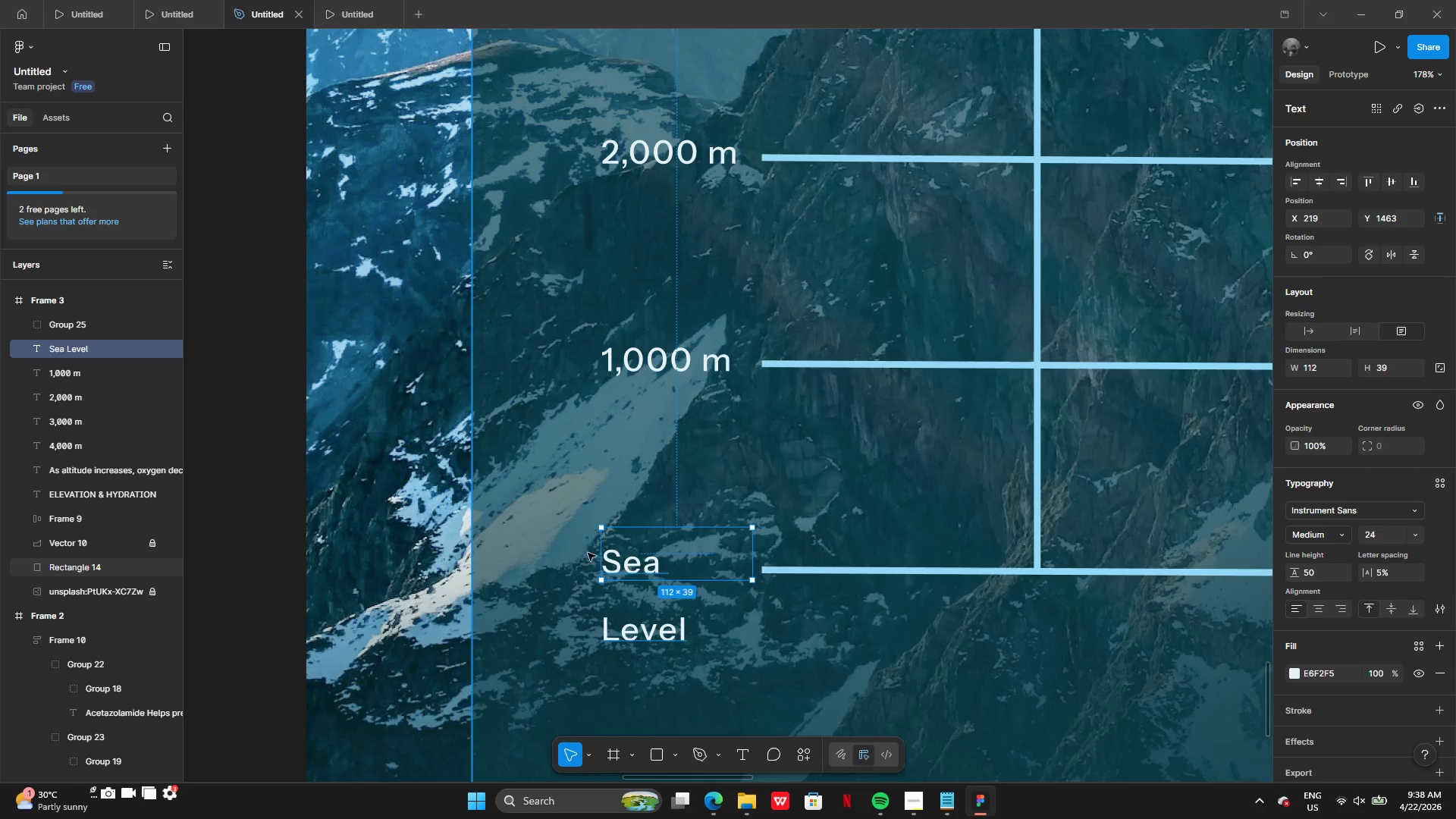 
left_click_drag(start_coordinate=[601, 556], to_coordinate=[598, 556])
 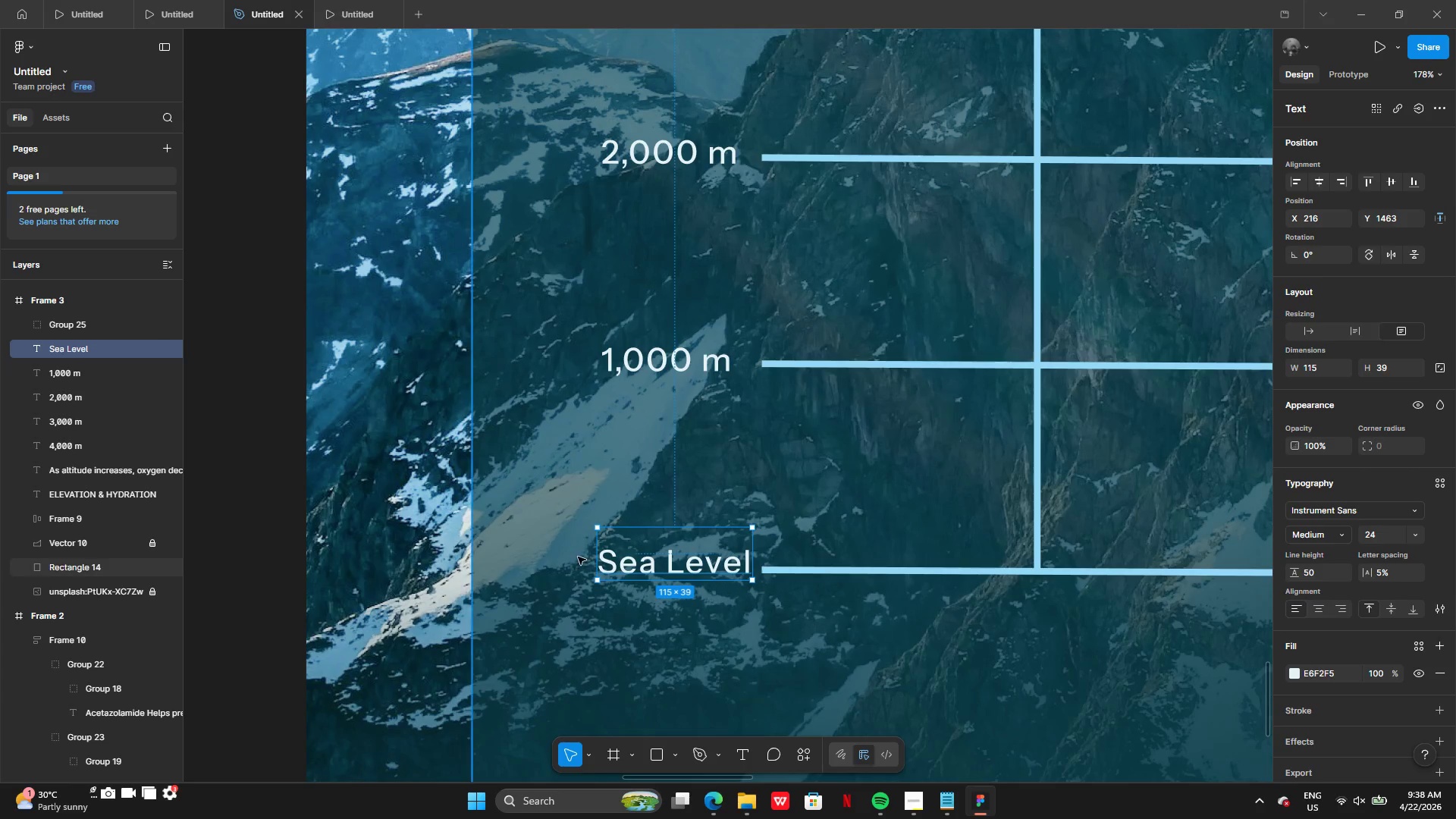 
left_click([578, 557])
 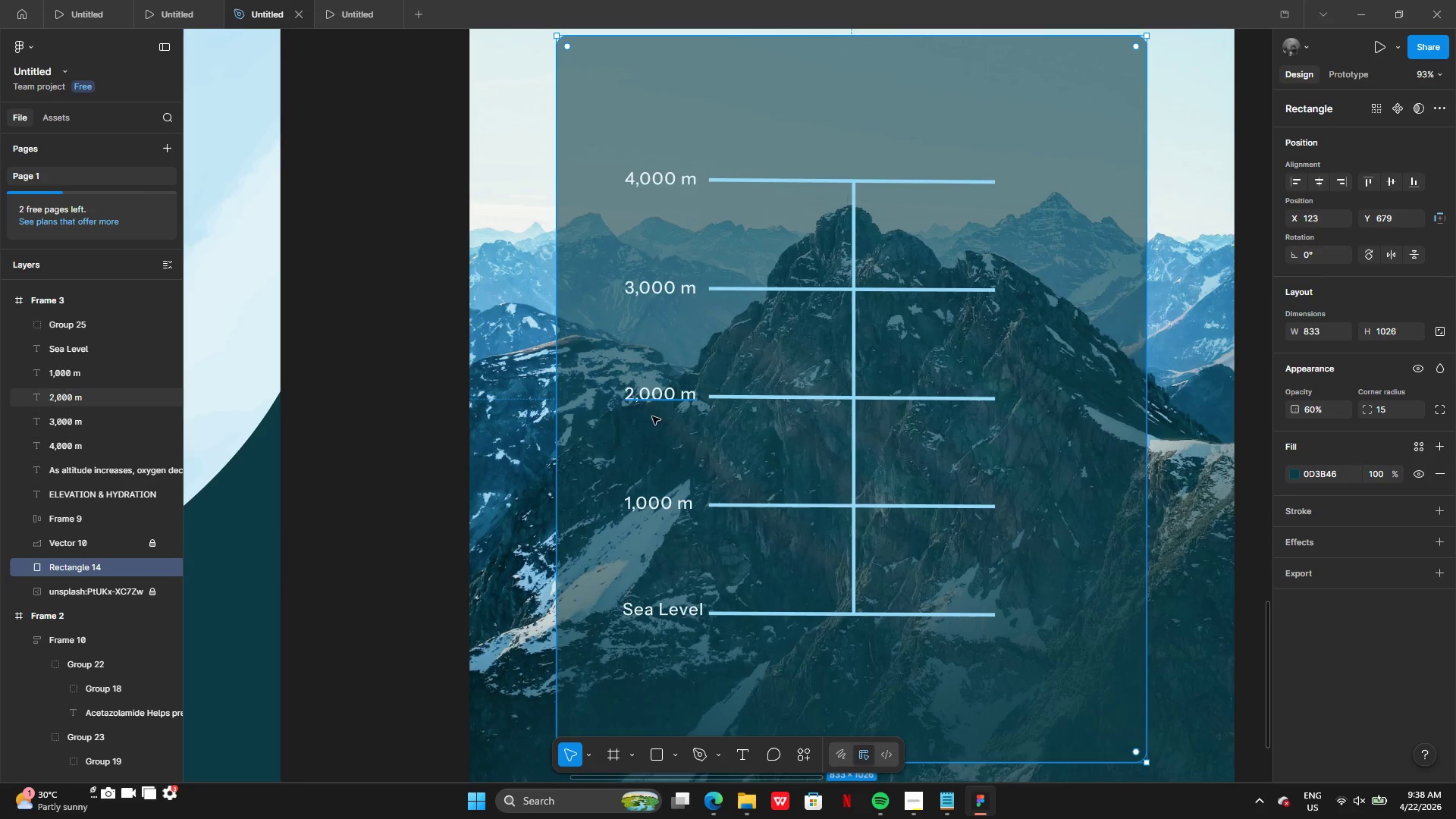 
wait(7.72)
 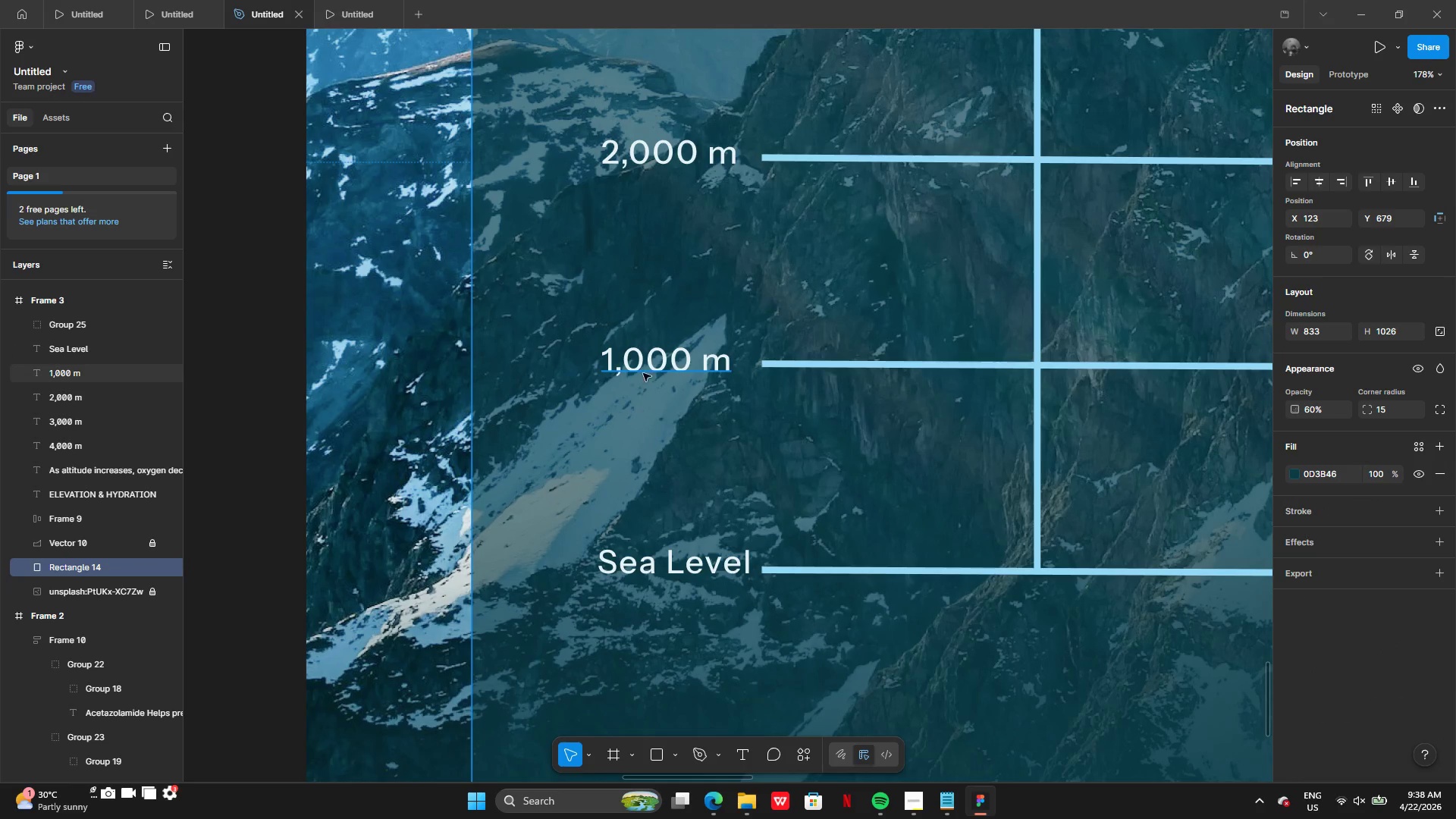 
left_click([651, 511])
 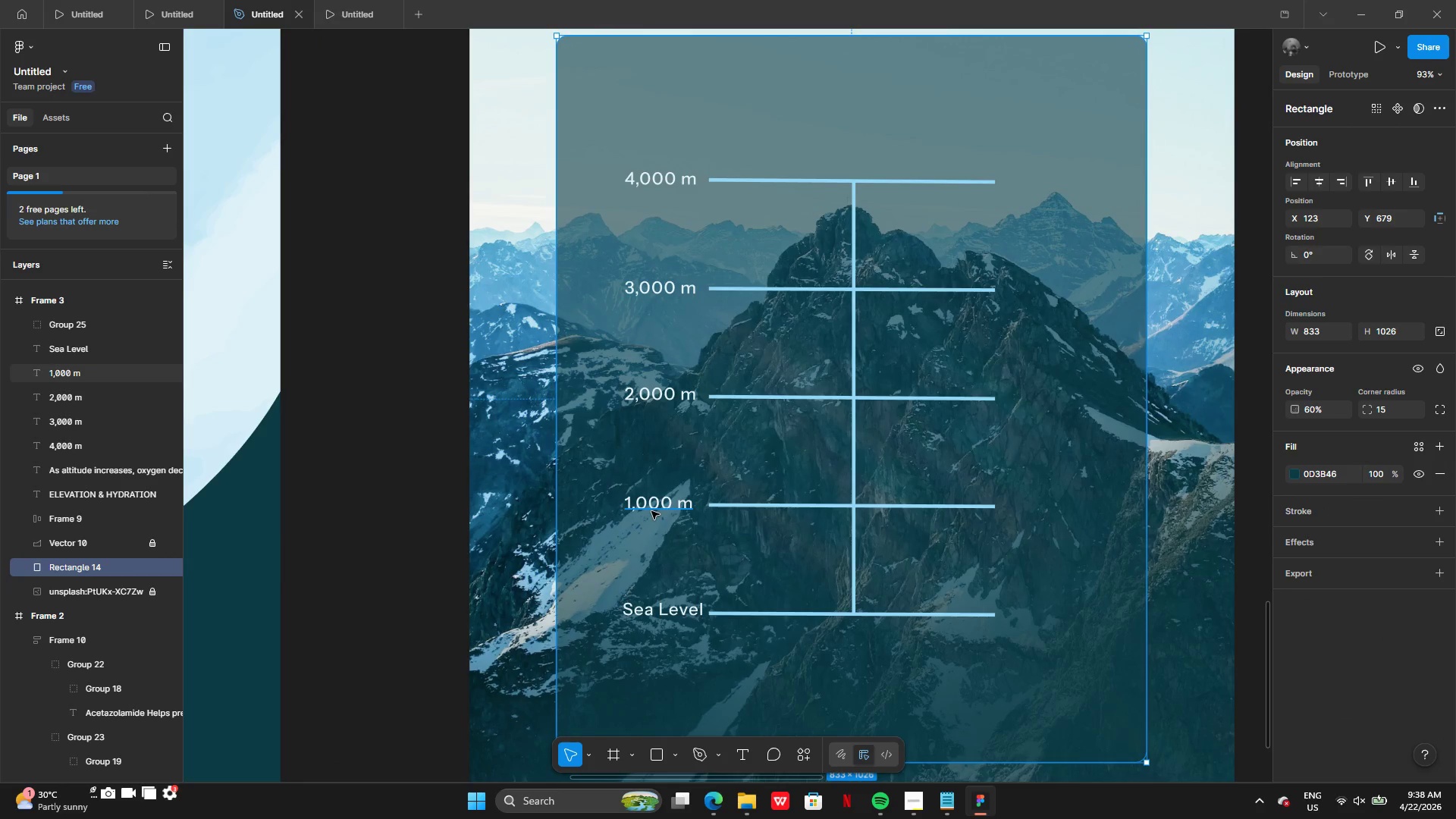 
hold_key(key=ShiftLeft, duration=2.81)
left_click([662, 401])
 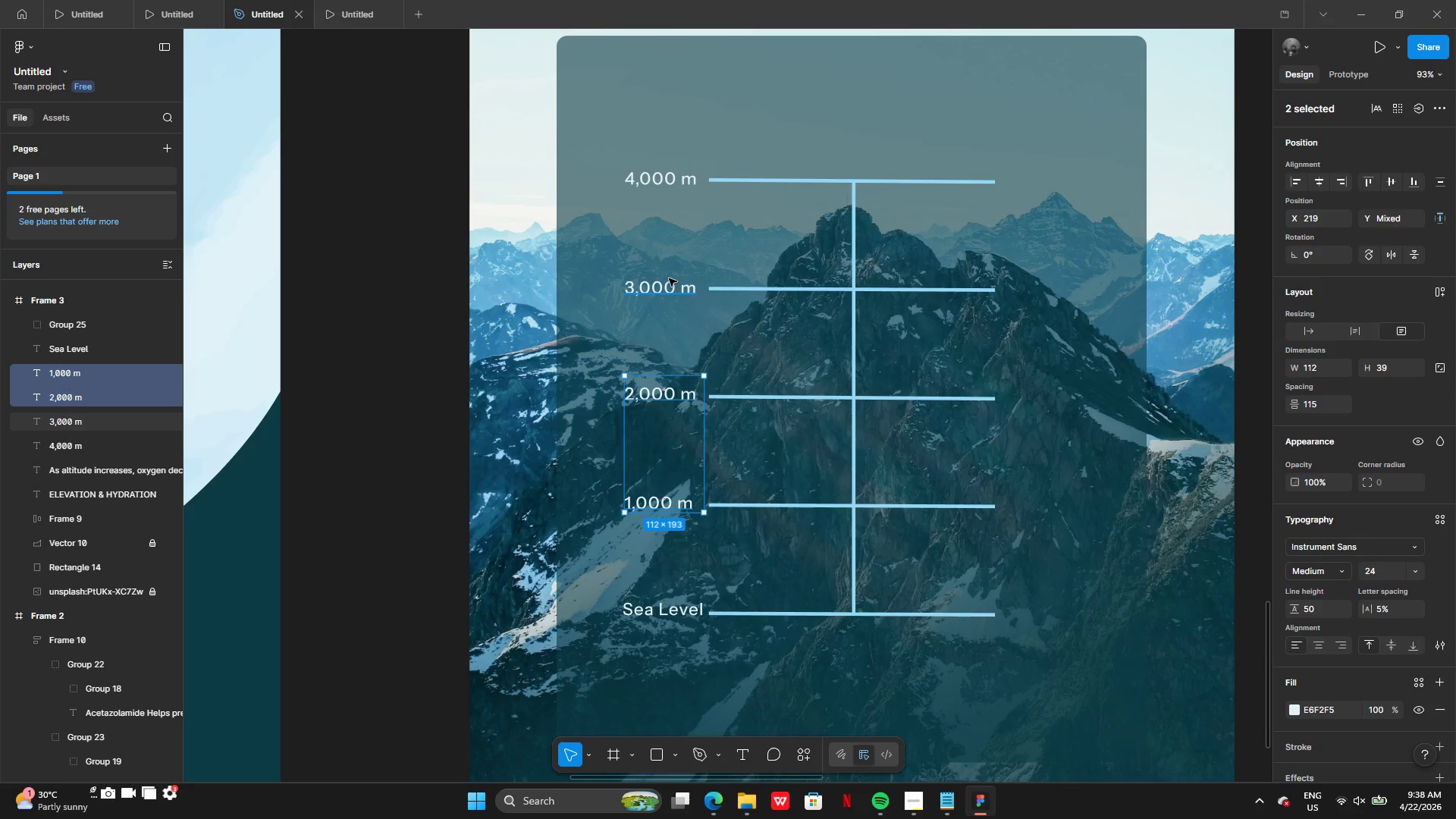 
left_click([669, 278])
 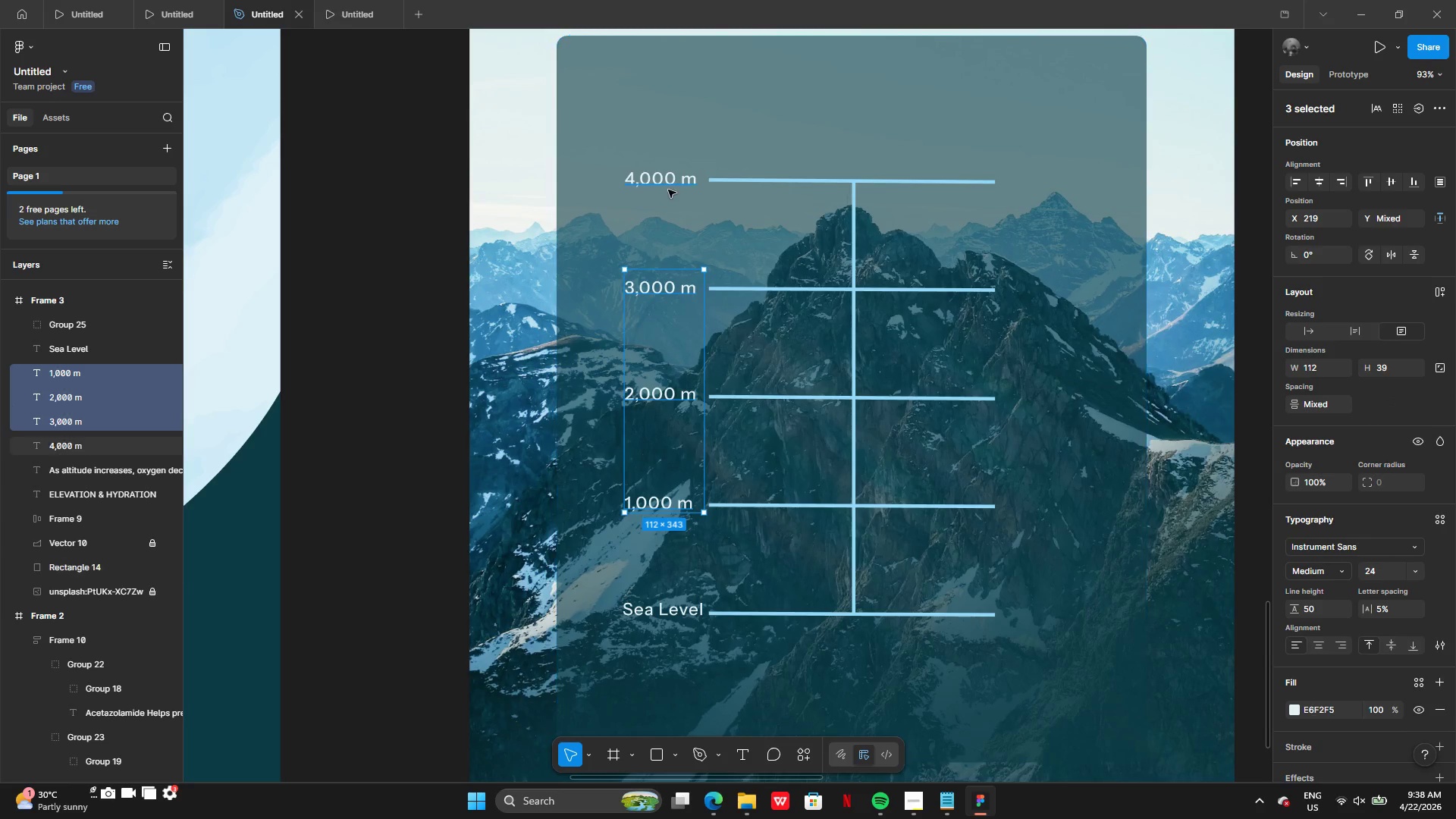 
left_click([668, 183])
 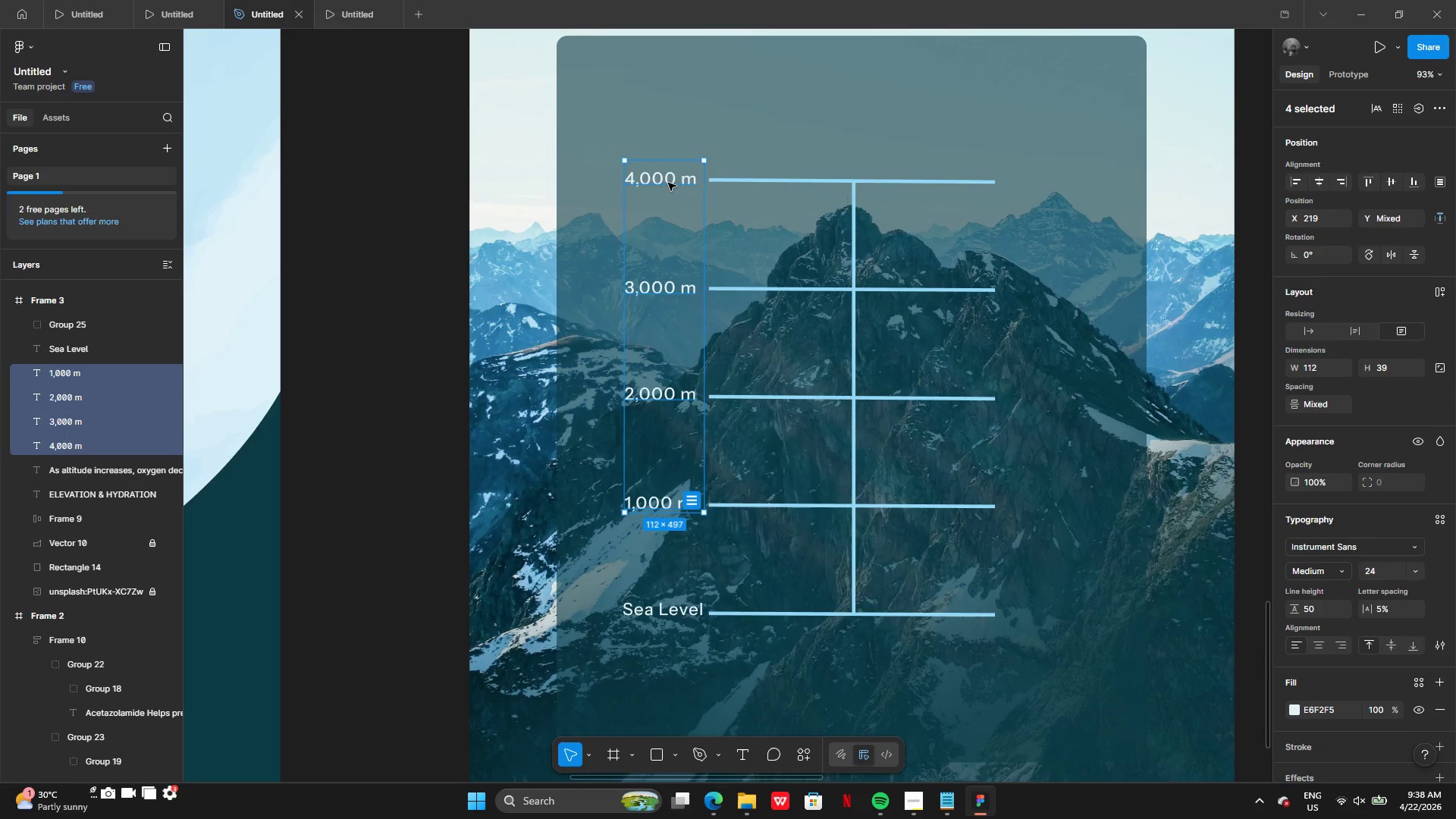 
key(ArrowLeft)
 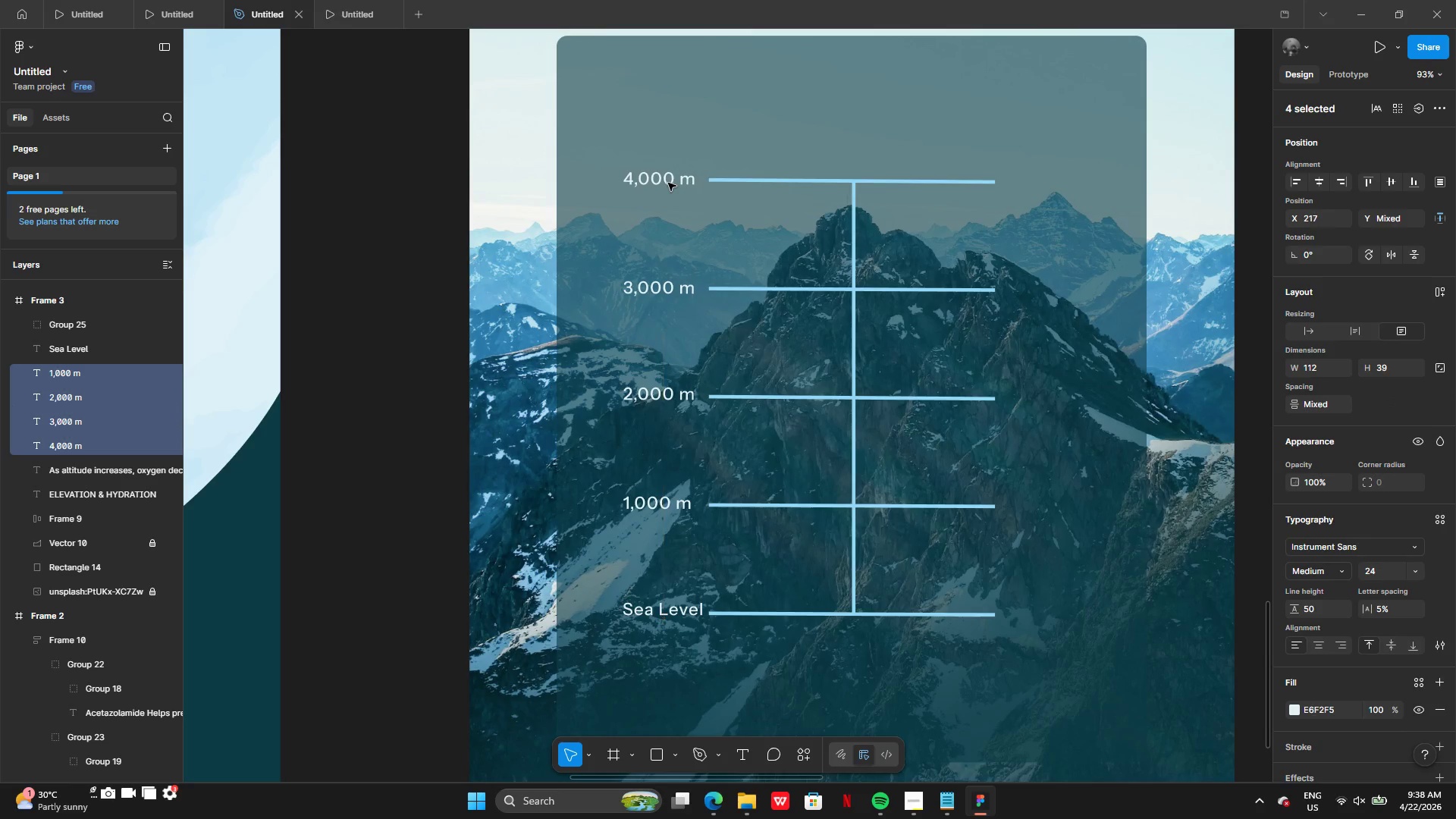 
key(ArrowLeft)
 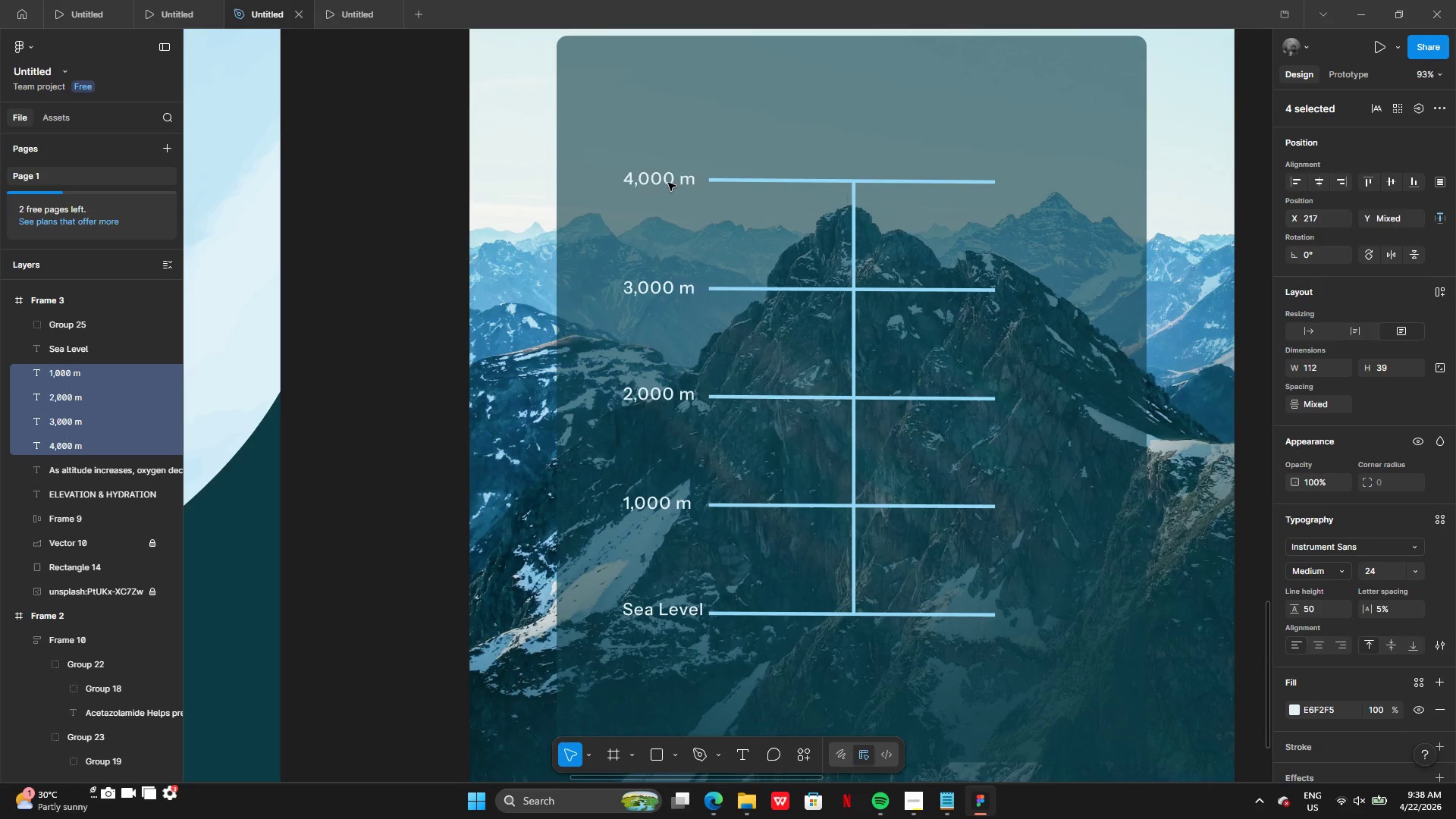 
key(ArrowLeft)
 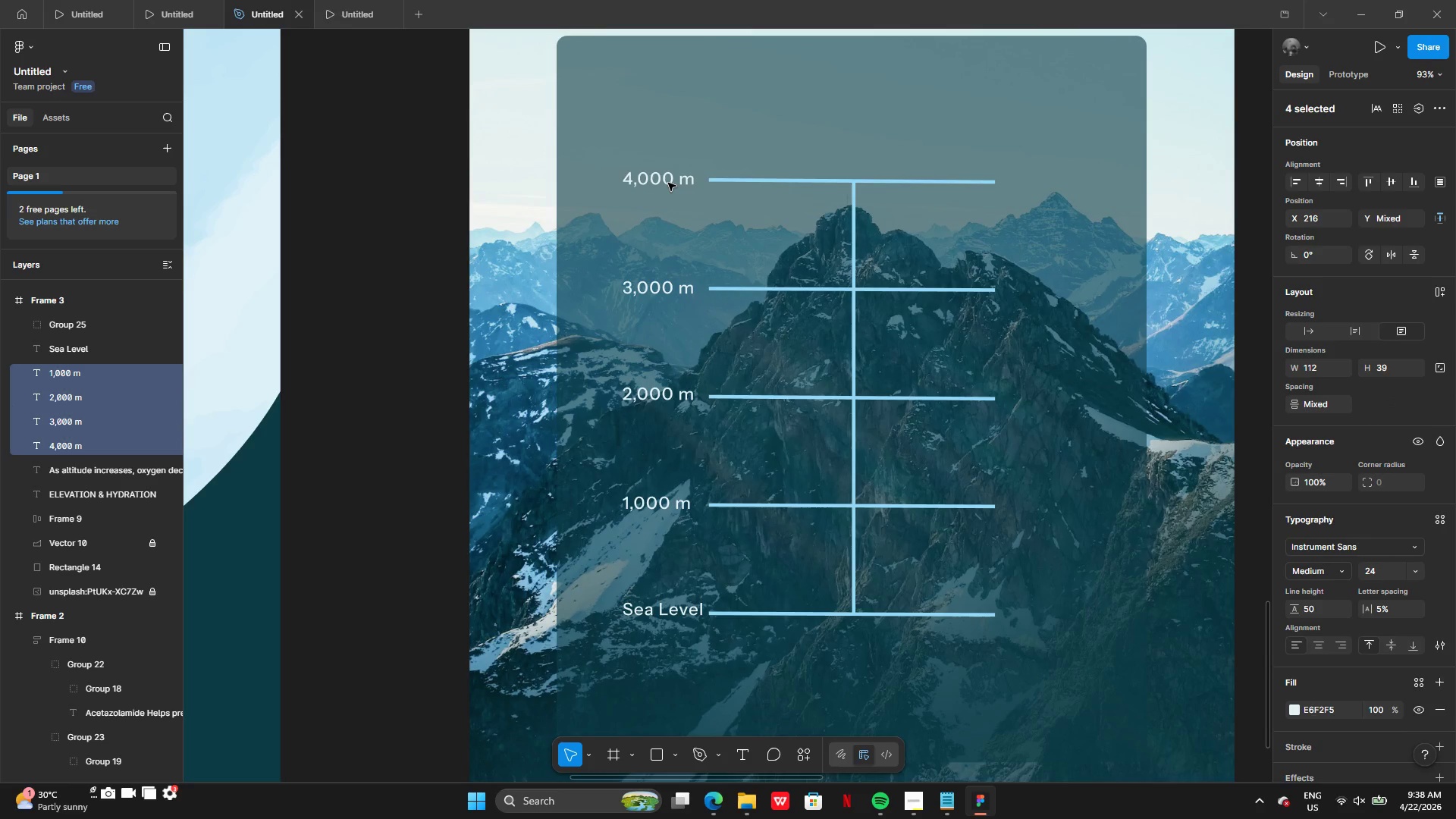 
key(ArrowLeft)
 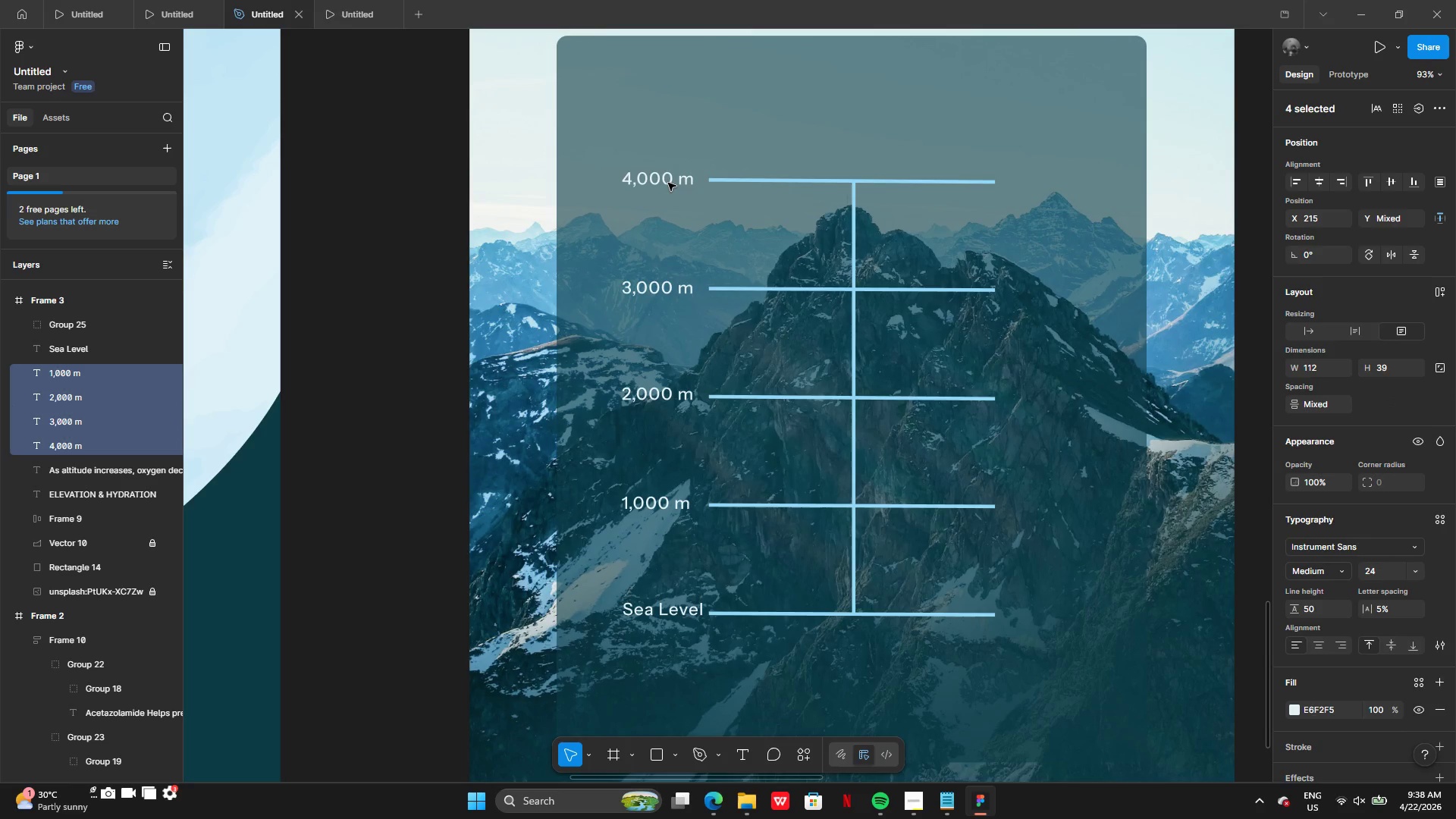 
key(ArrowRight)
 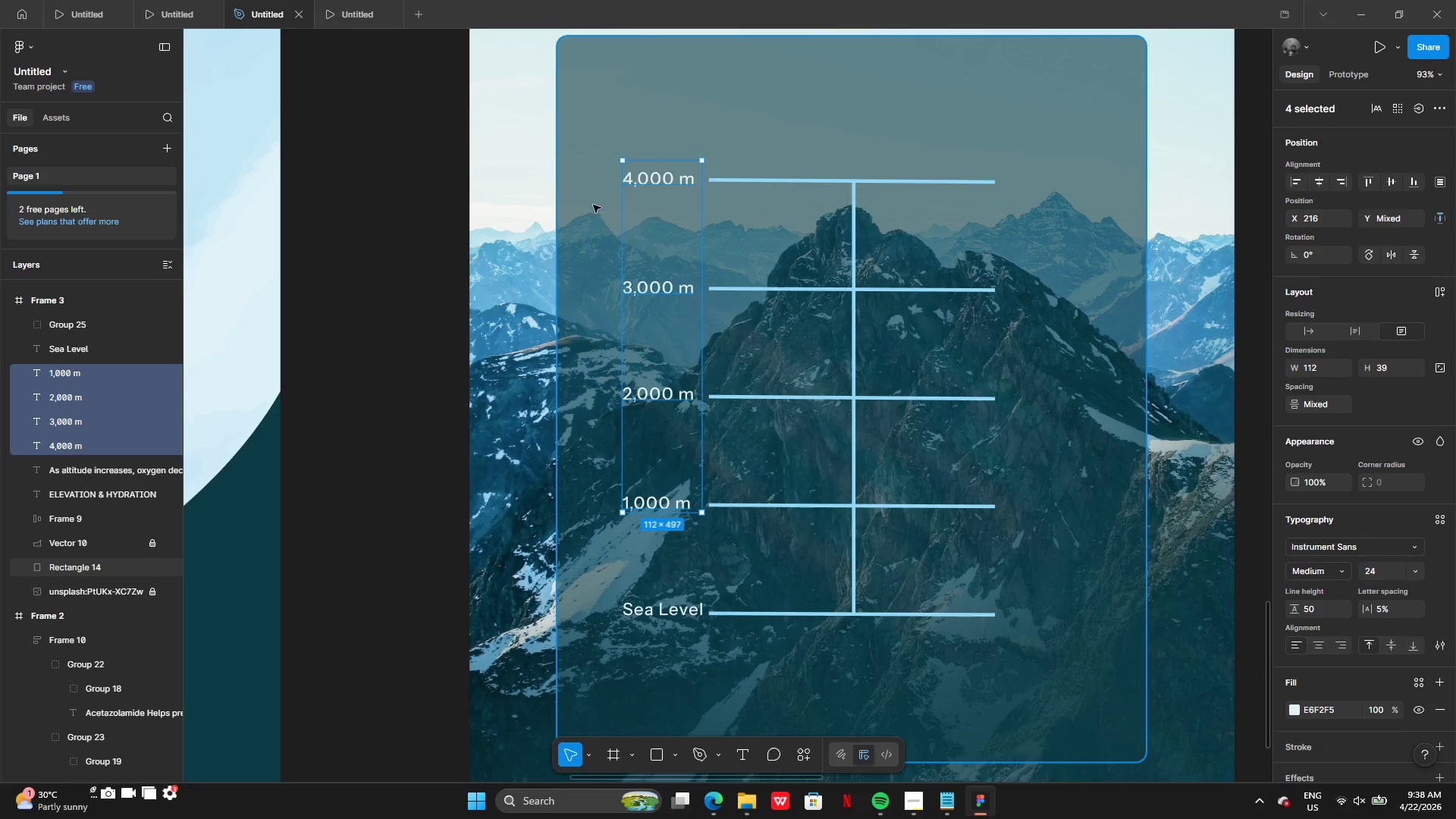 
left_click([646, 497])
 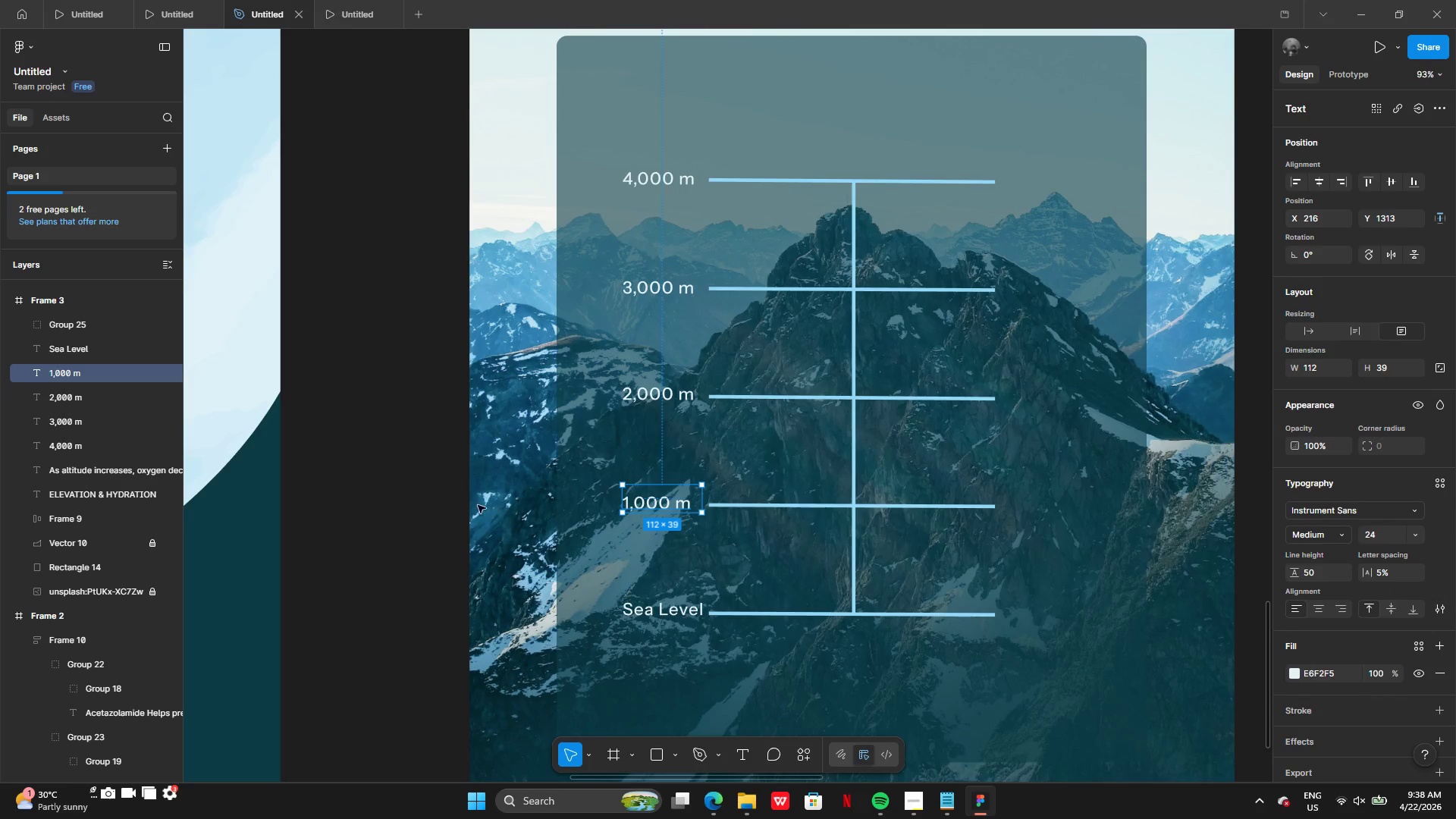 
left_click([456, 503])
 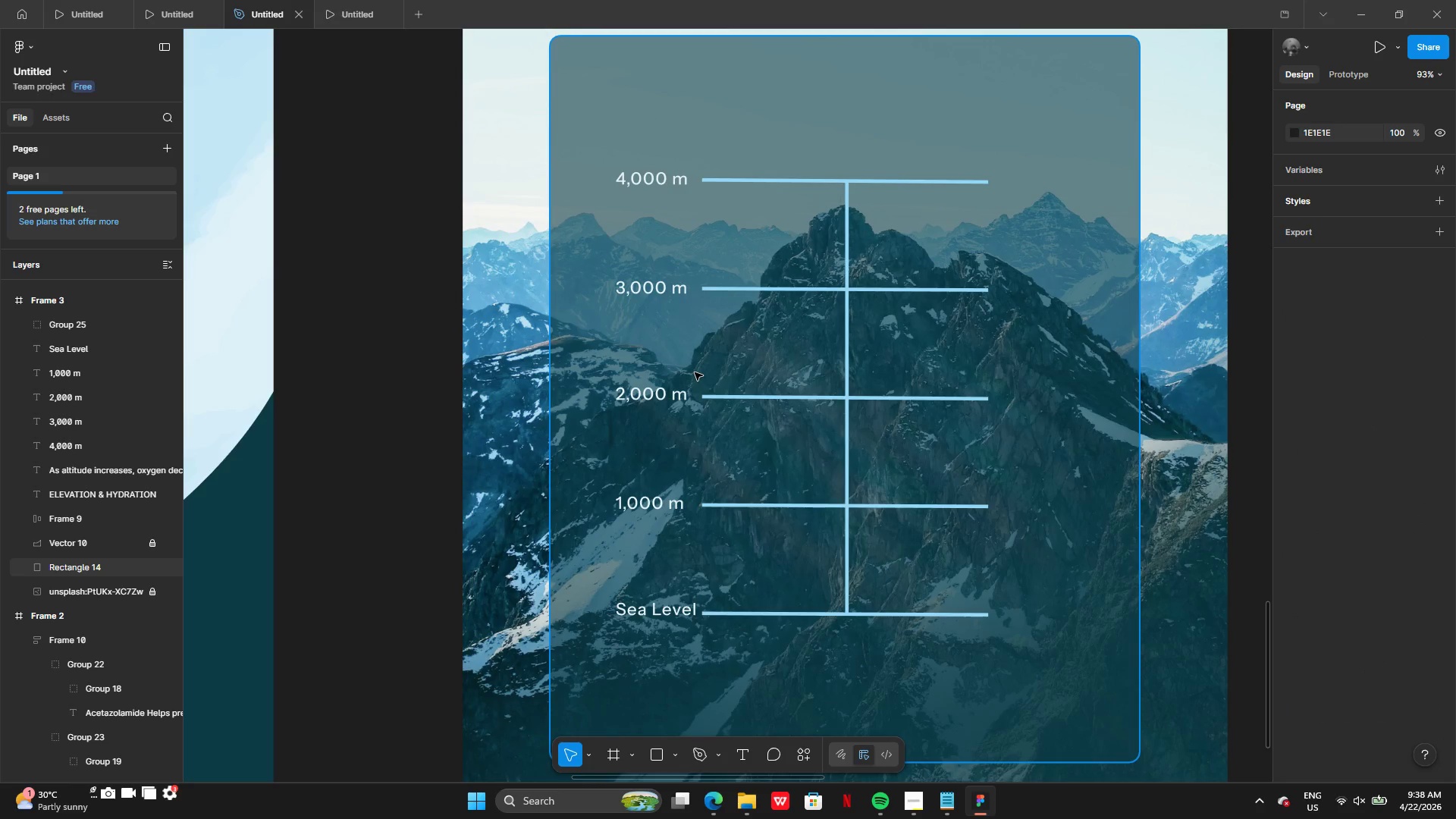 
wait(9.76)
 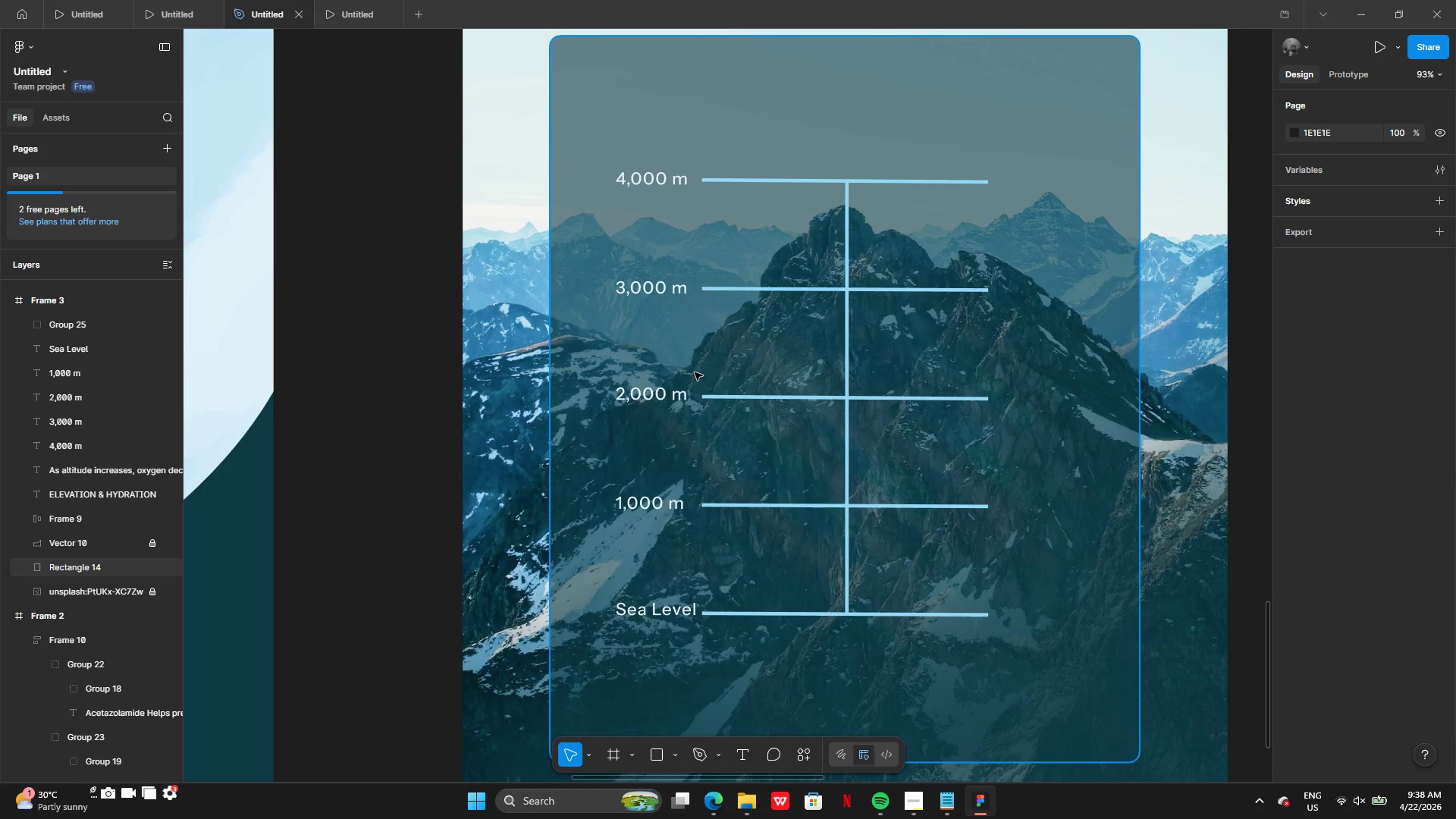 
left_click_drag(start_coordinate=[640, 693], to_coordinate=[639, 699])
 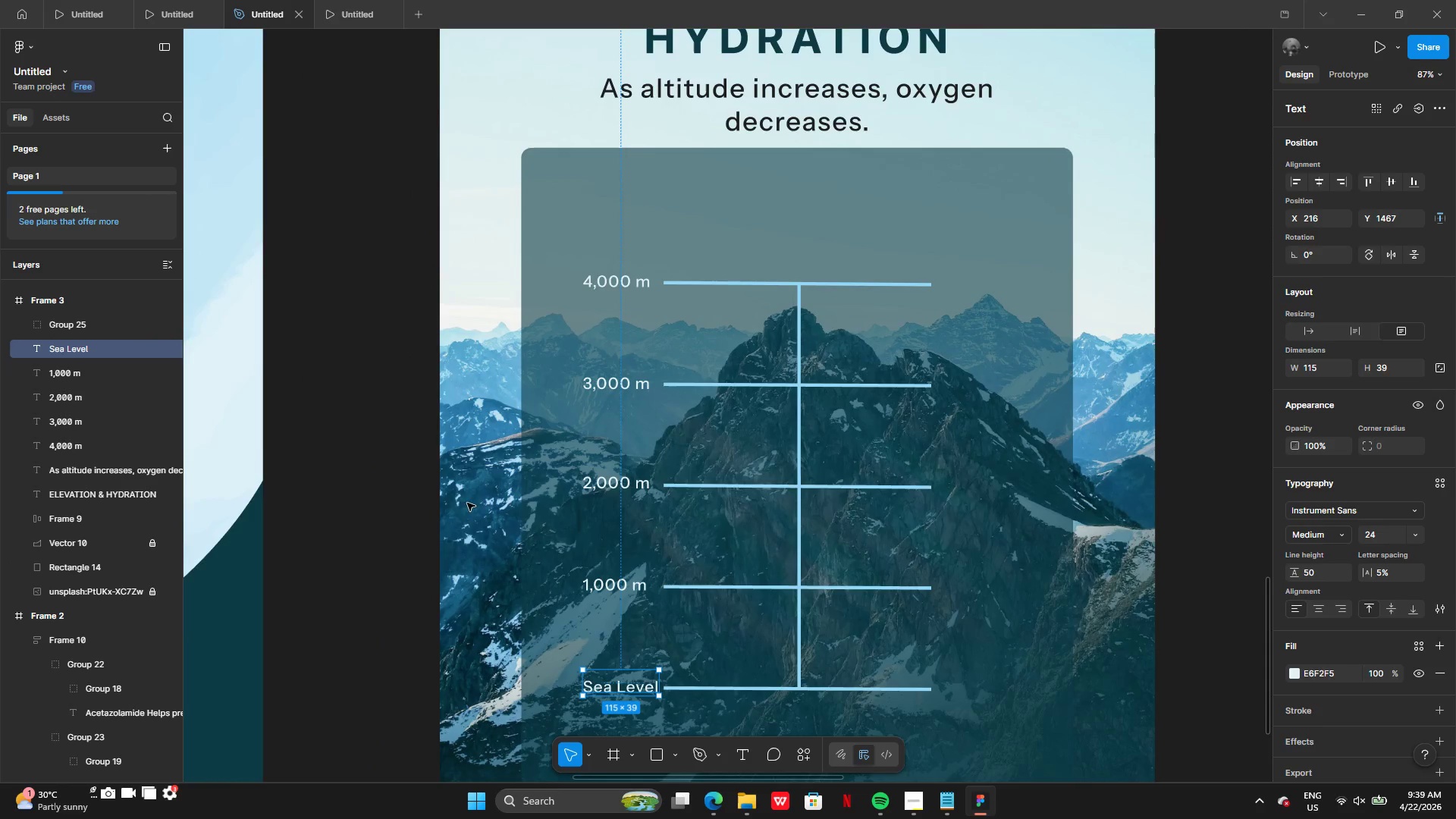 
left_click([418, 521])
 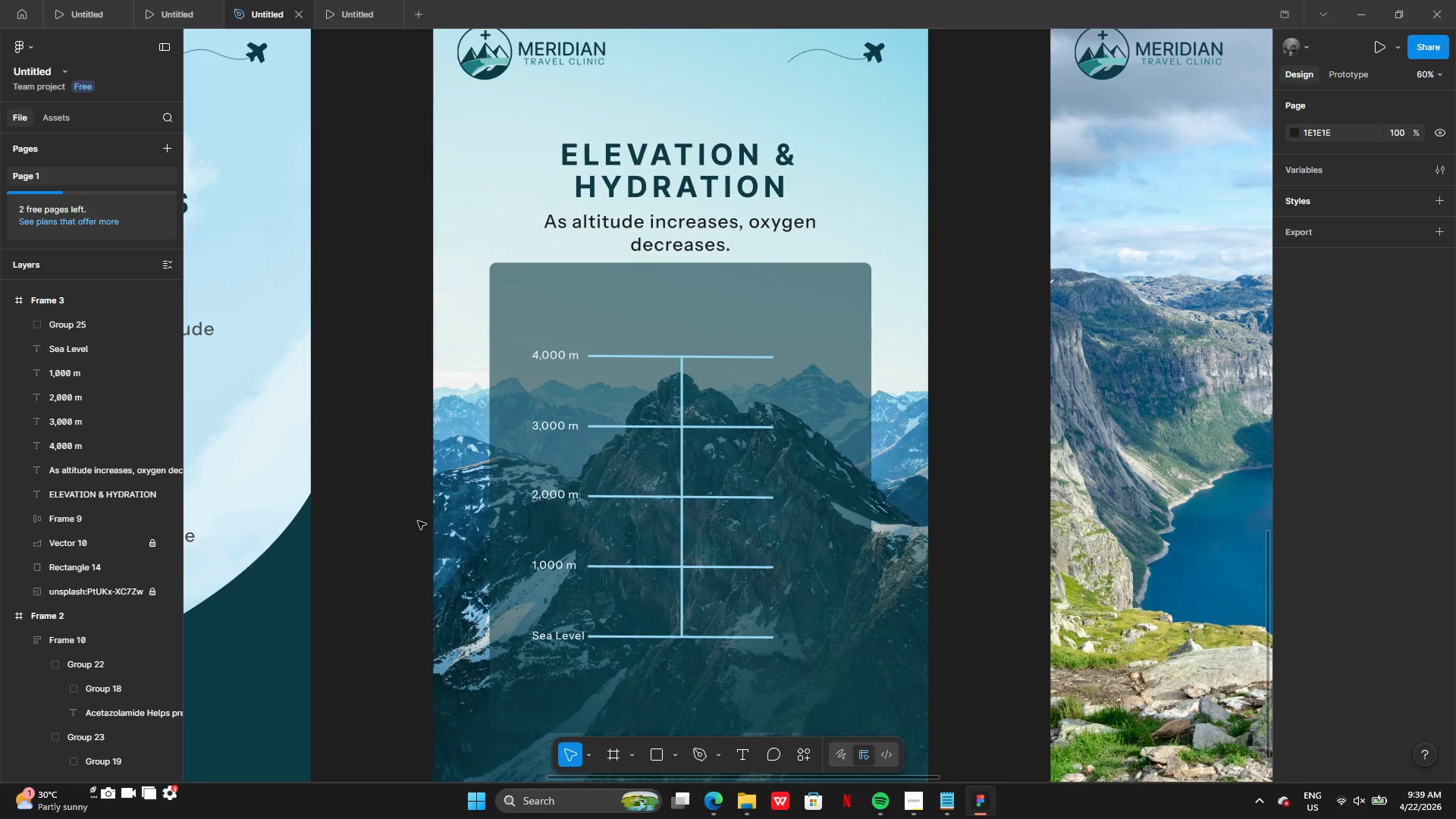 
wait(8.7)
 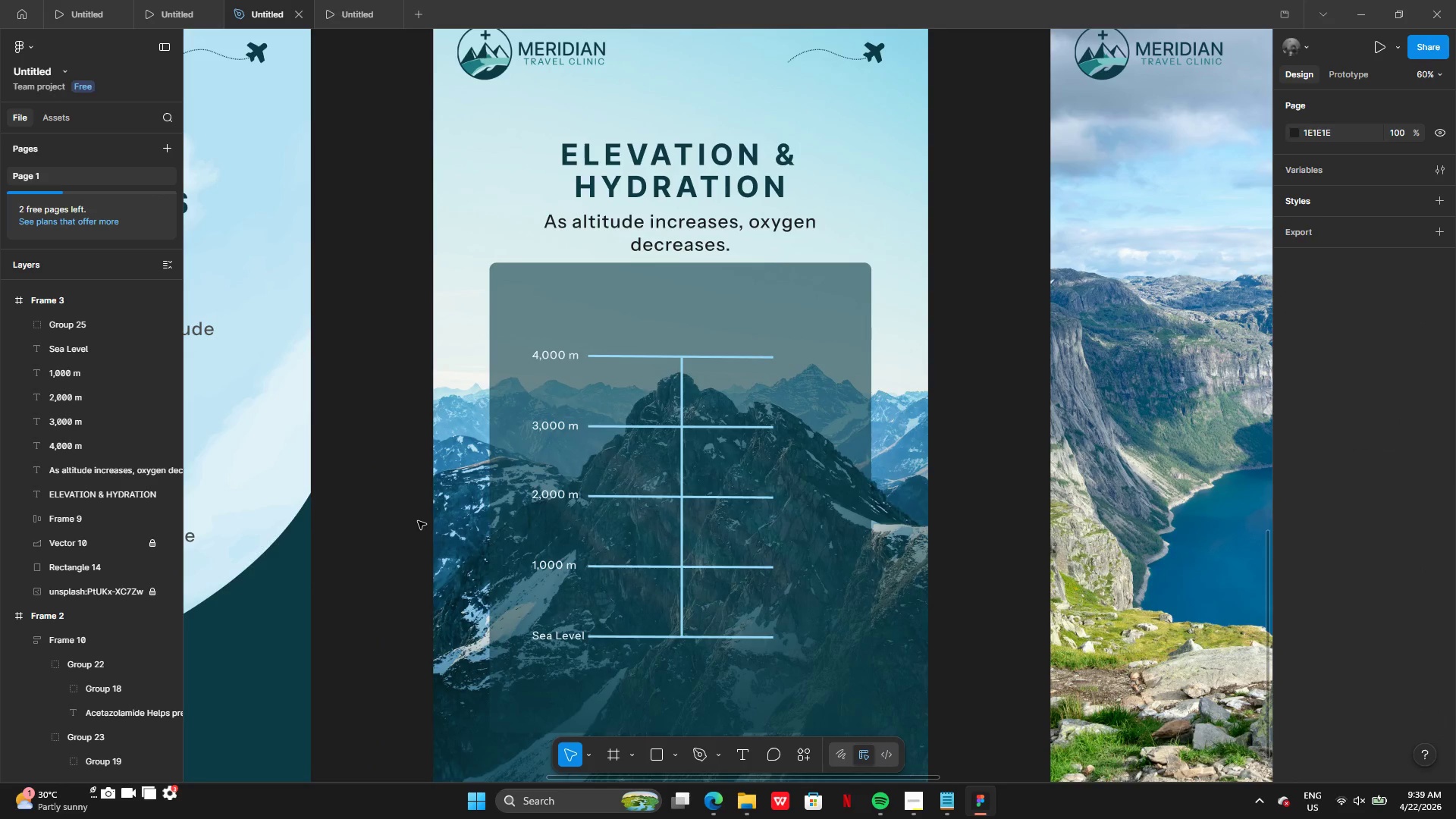 
left_click([168, 547])
 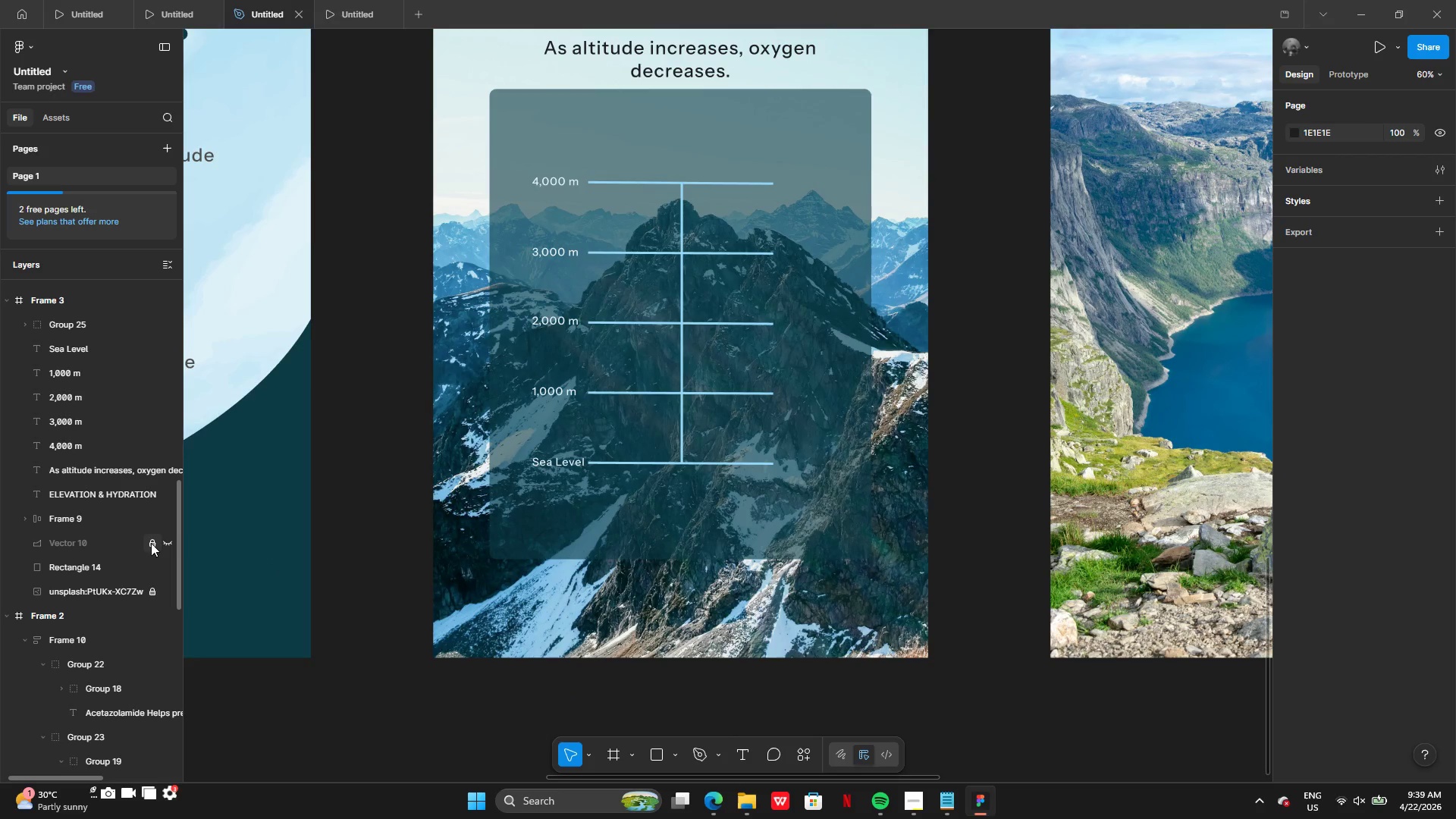 
left_click([151, 543])
 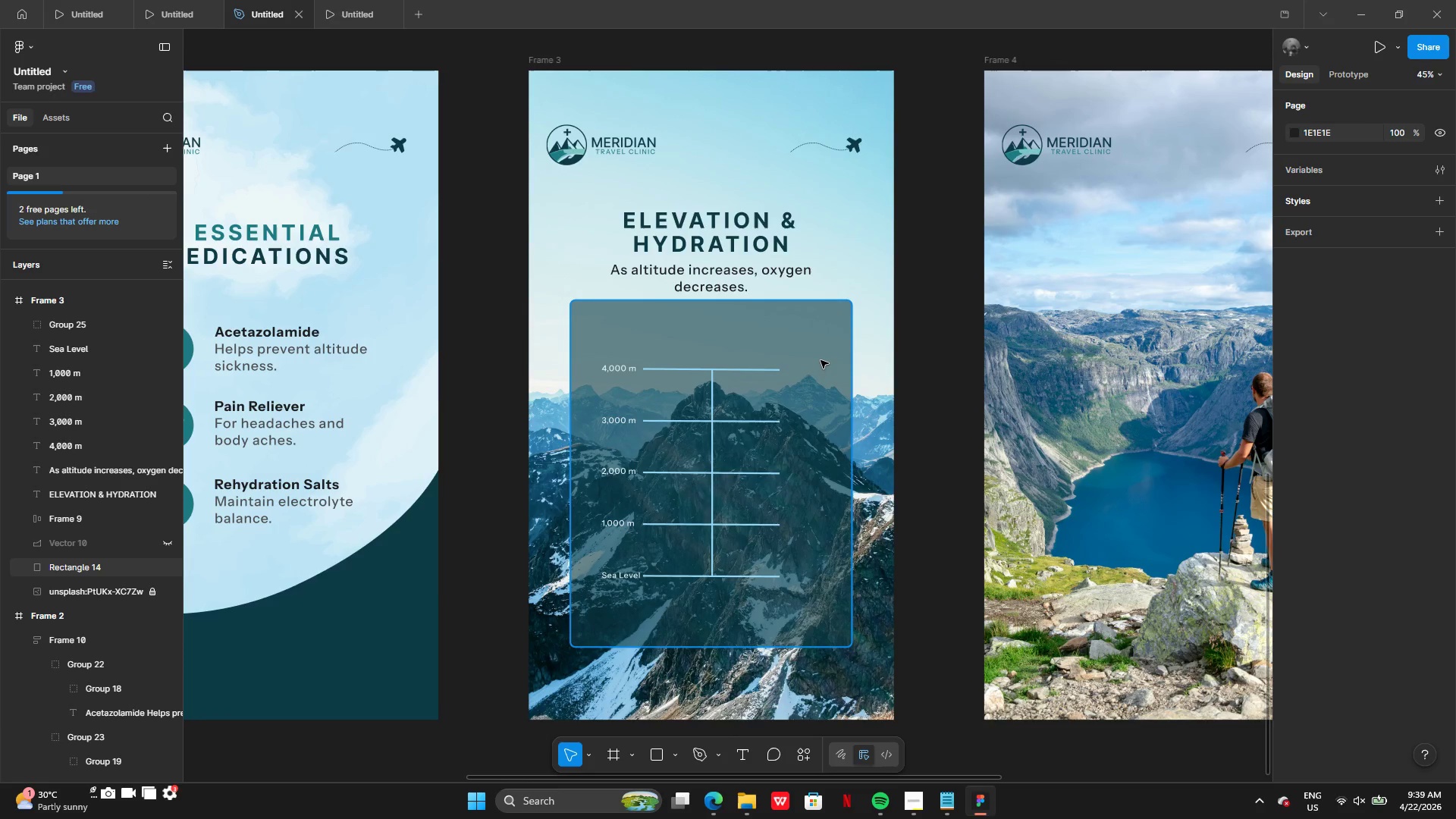 
wait(10.61)
 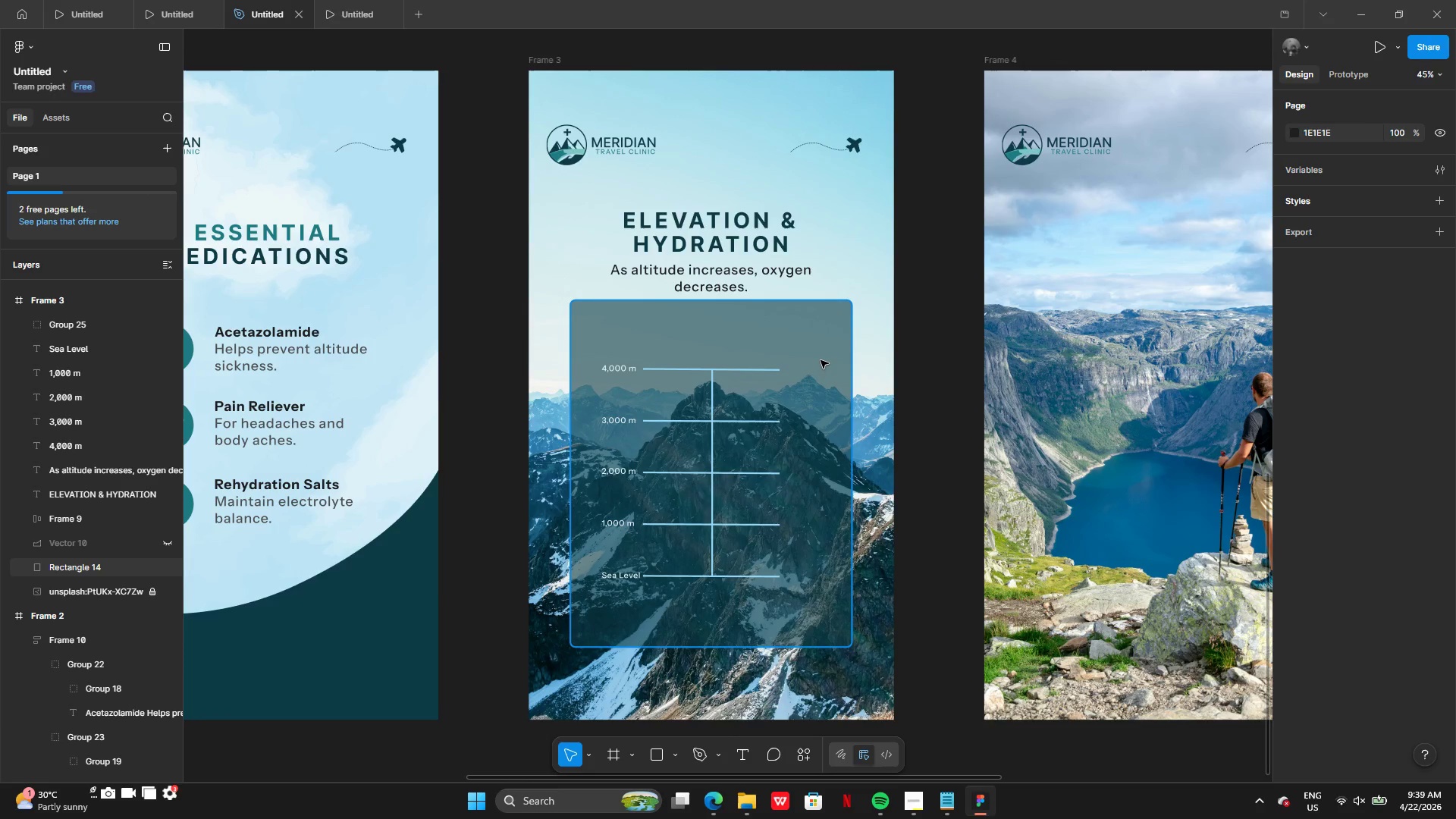 
left_click([811, 382])
 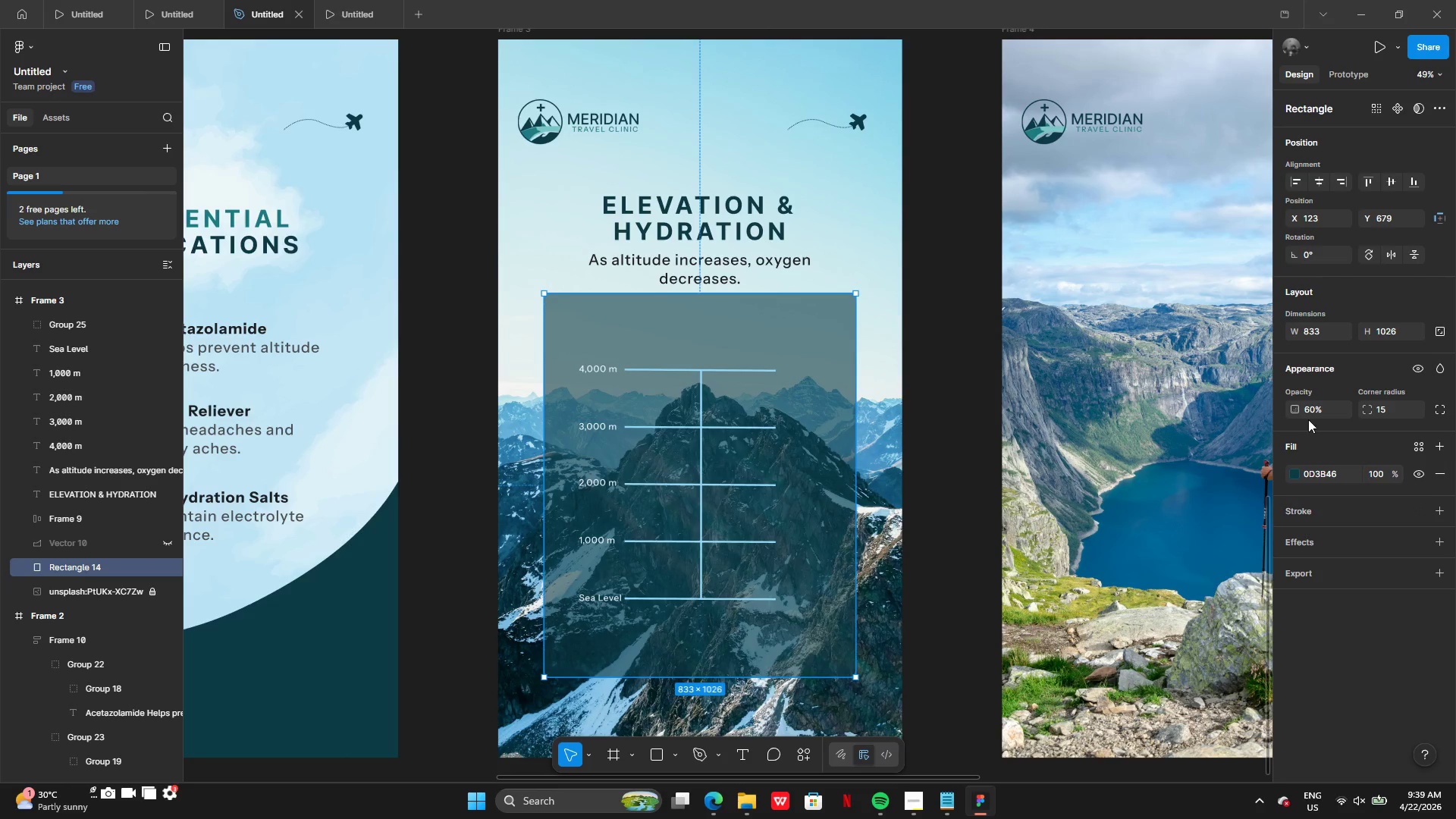 
left_click([1310, 414])
 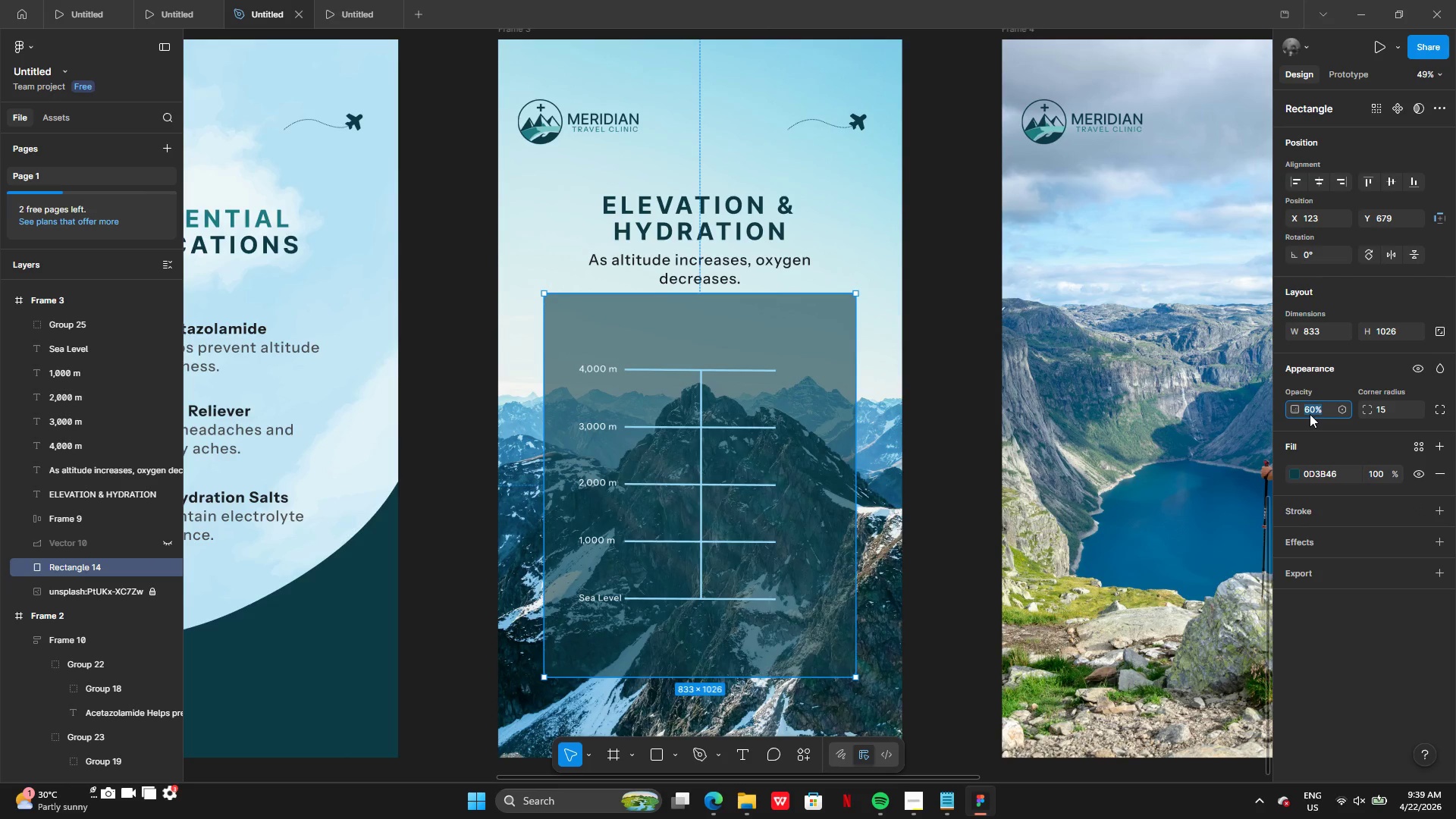 
left_click([1310, 414])
 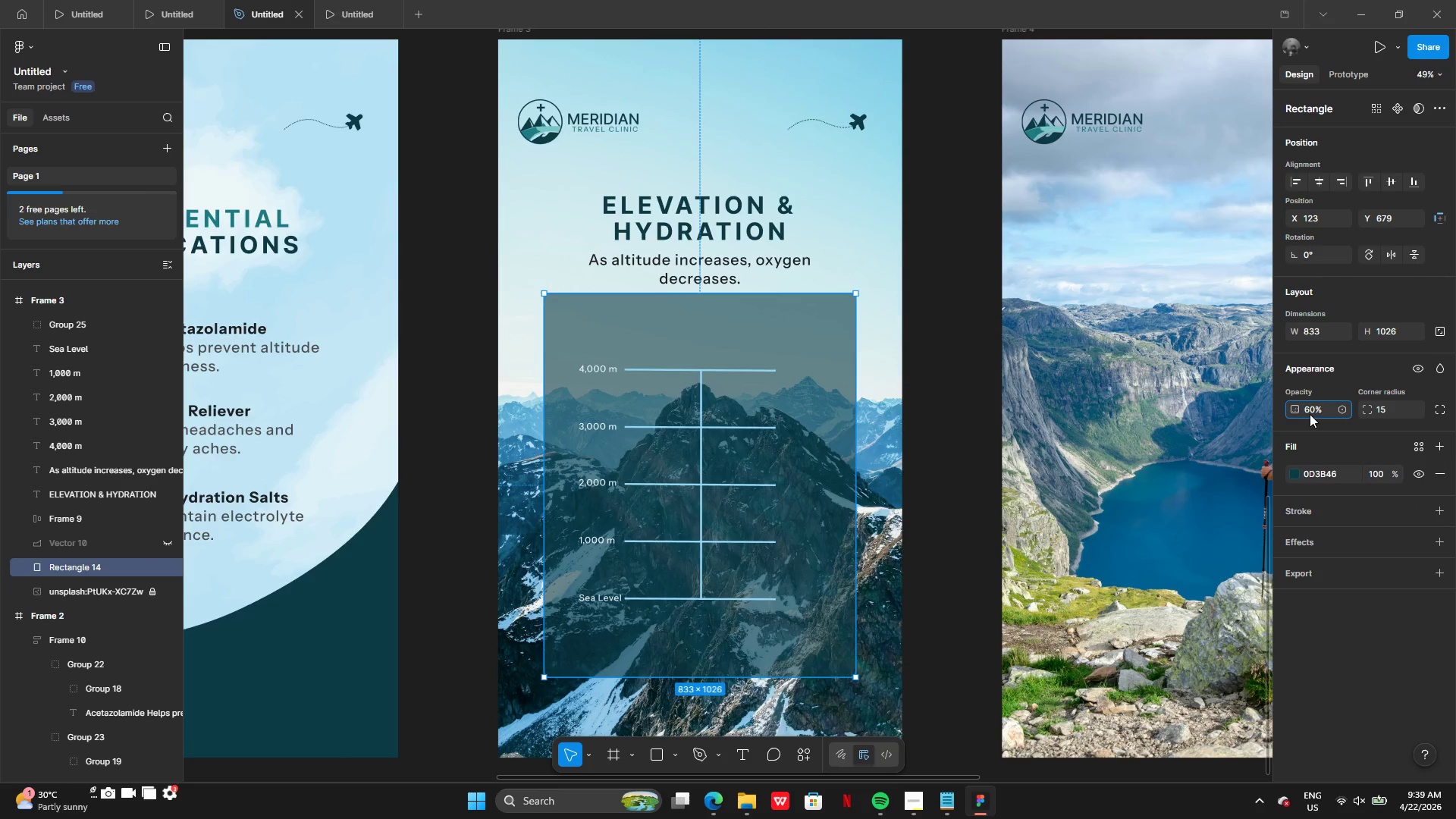 
key(Backspace)
 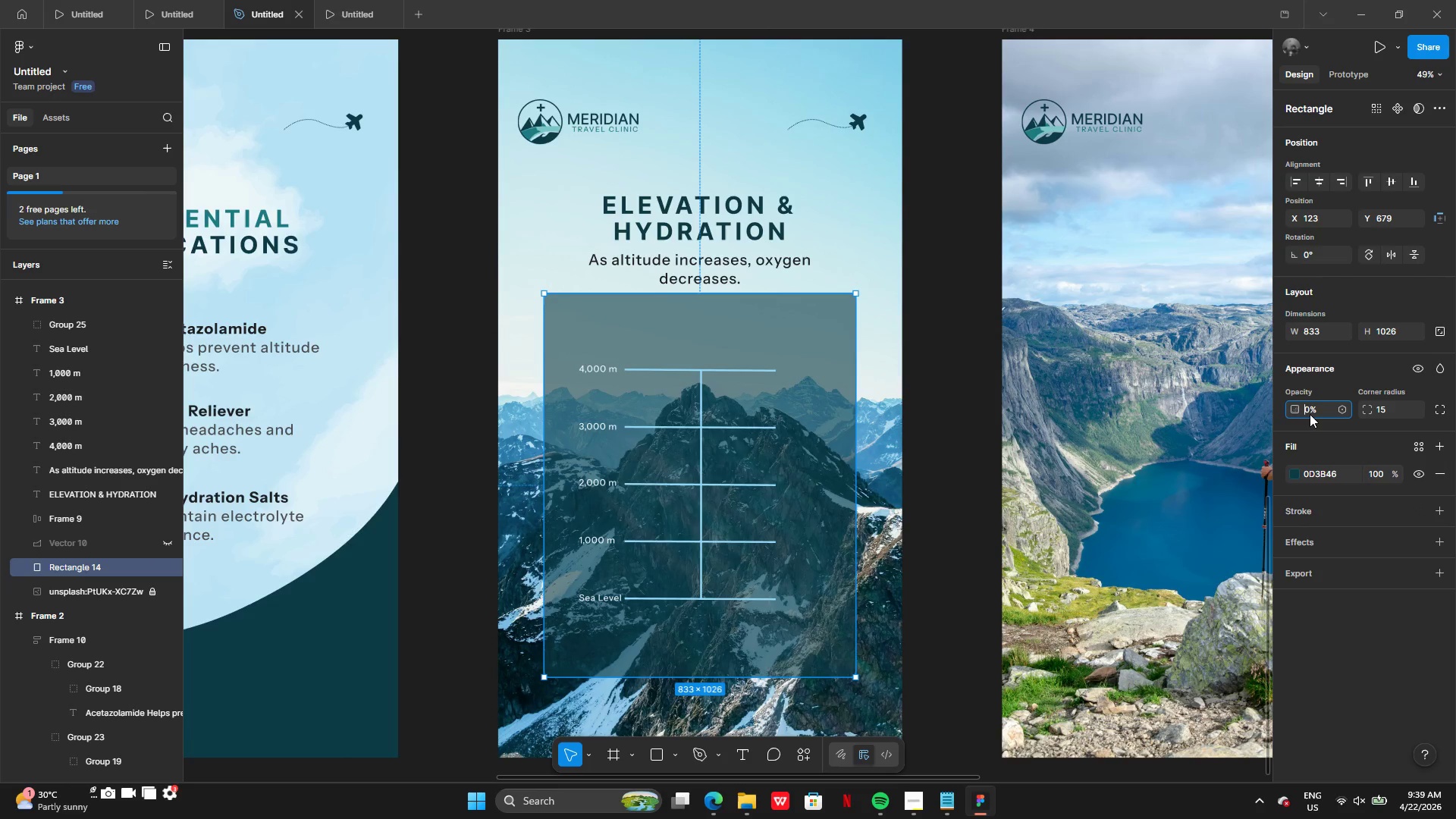 
key(7)
 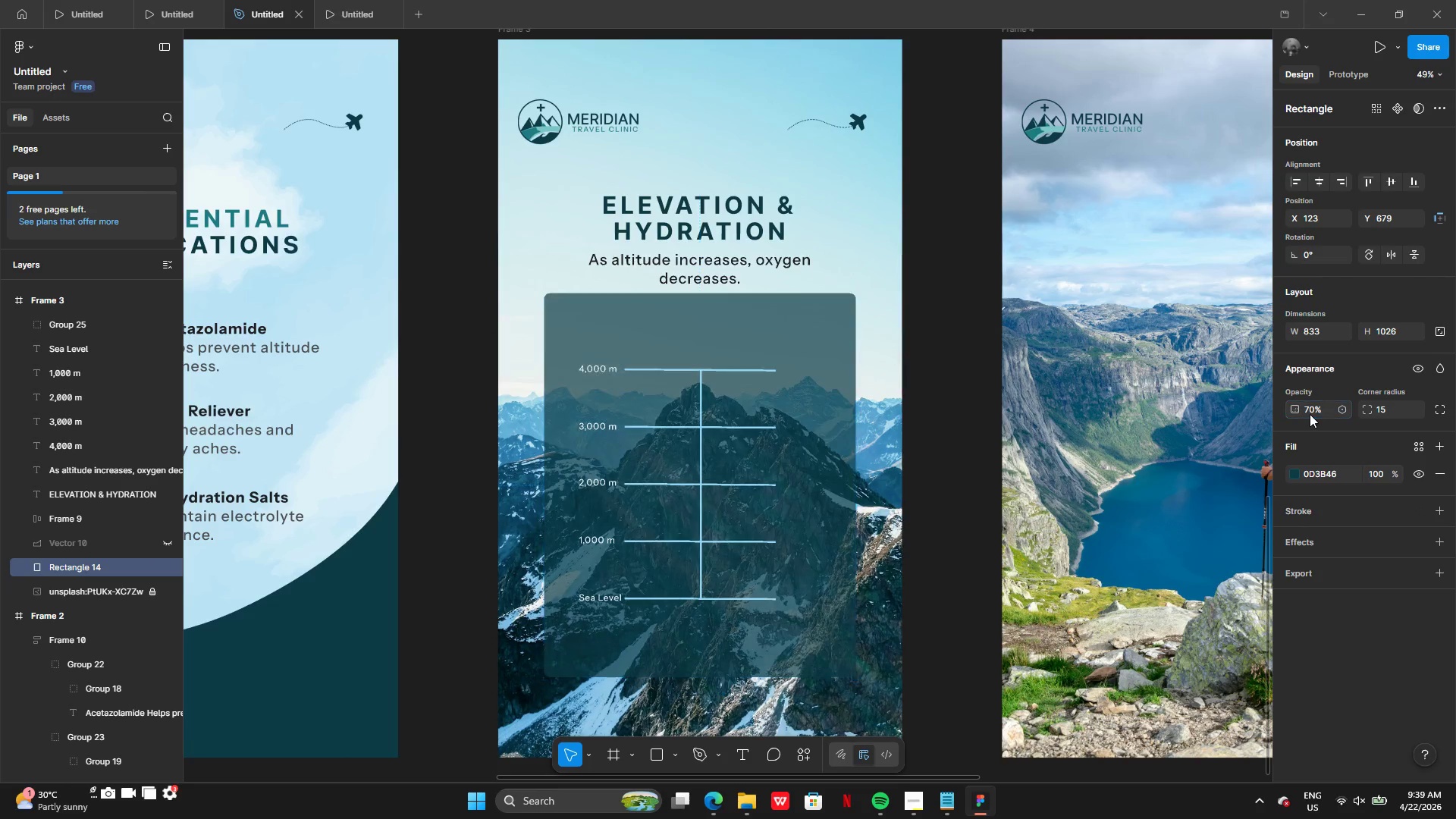 
key(Enter)
 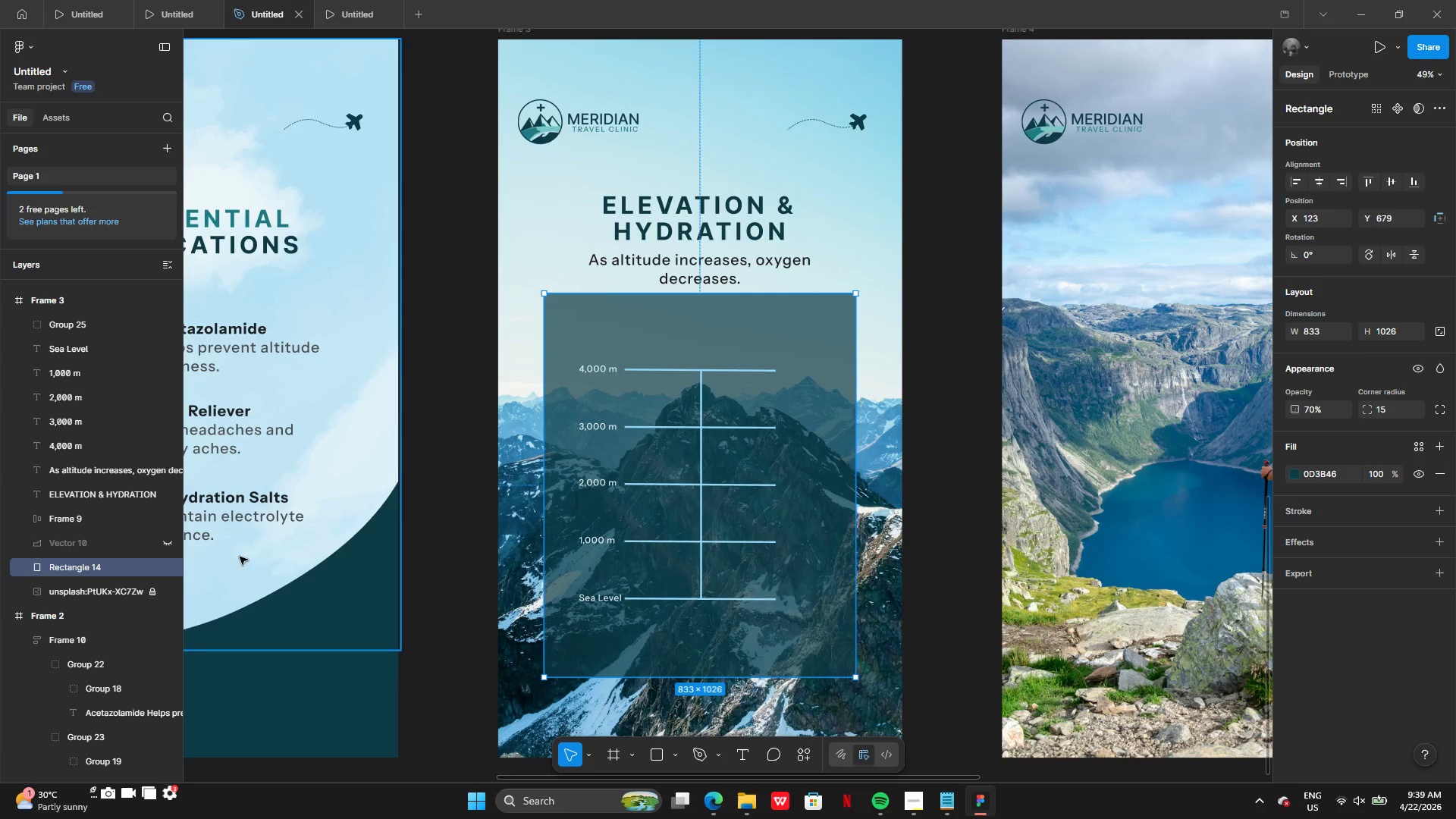 
left_click([165, 546])
 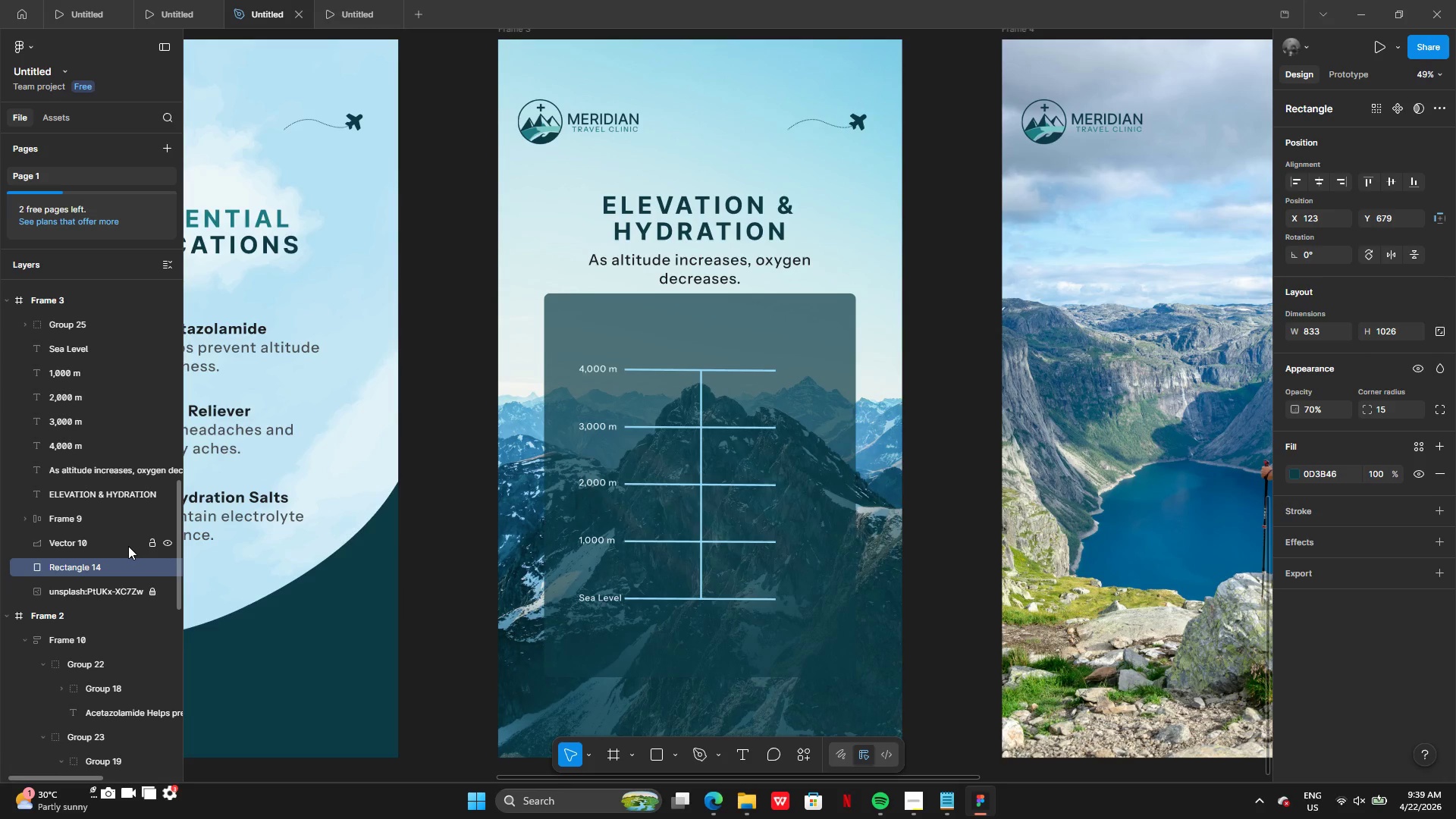 
left_click([128, 546])
 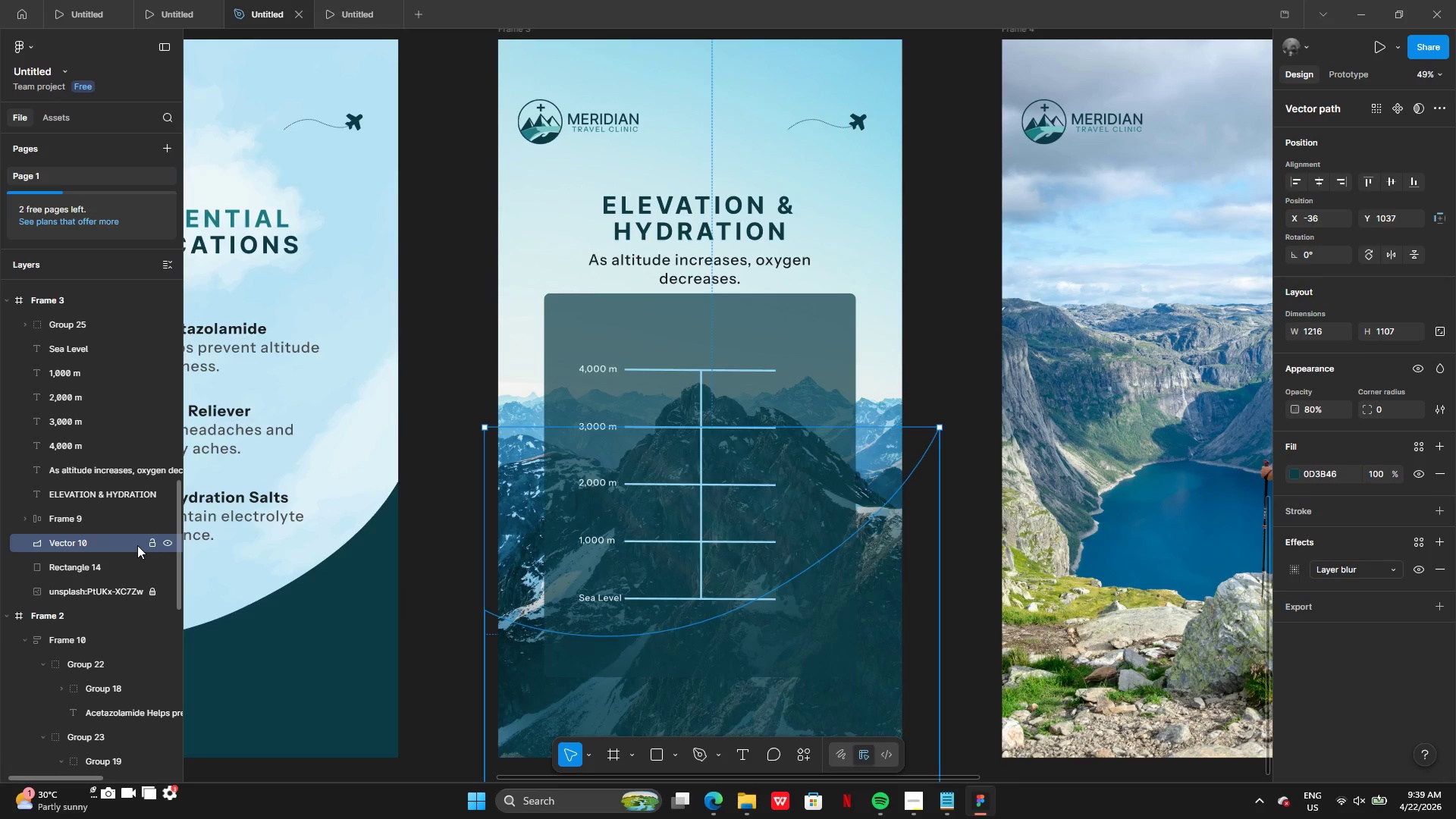 
key(Backspace)
 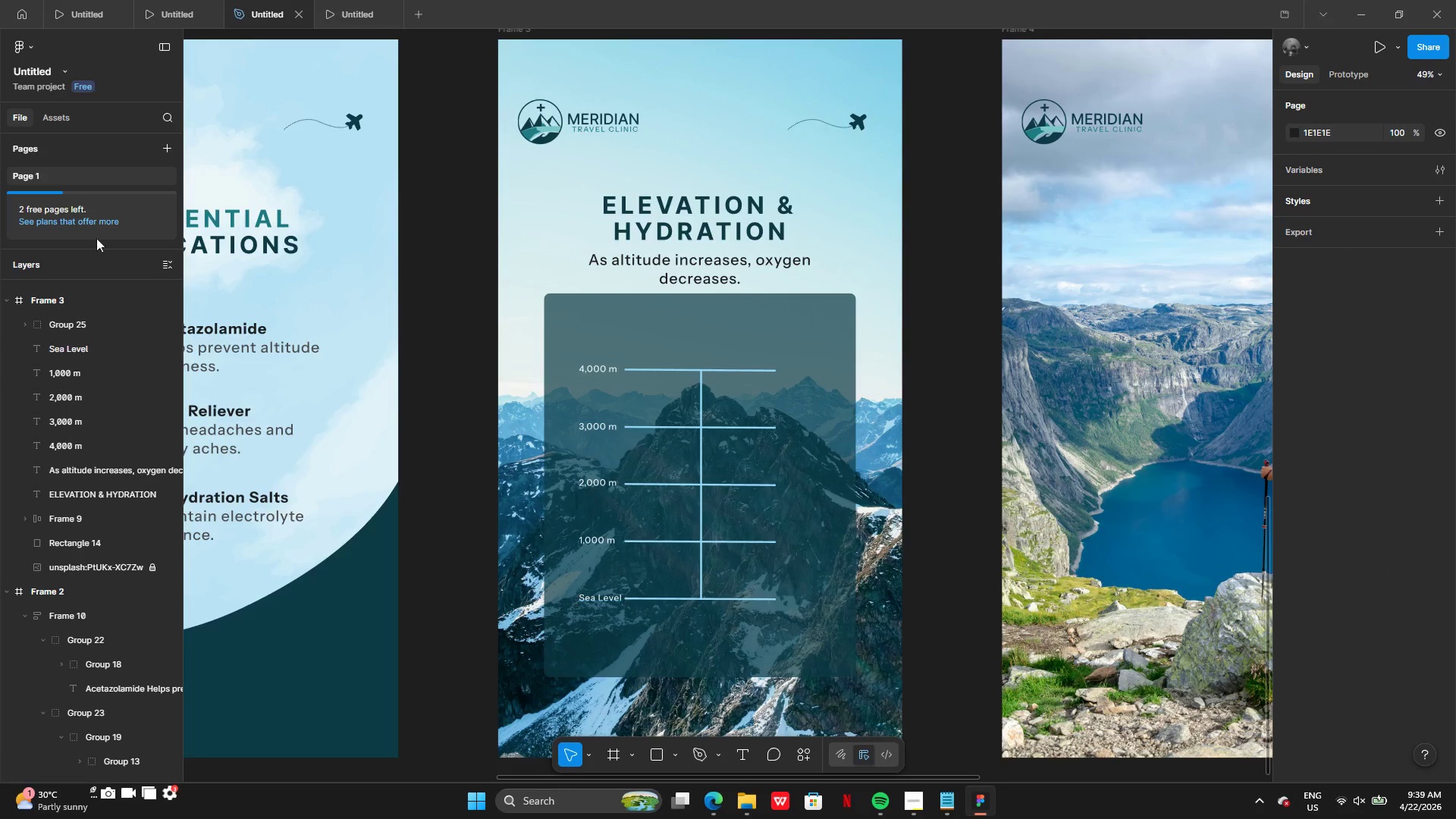 
double_click([424, 406])
 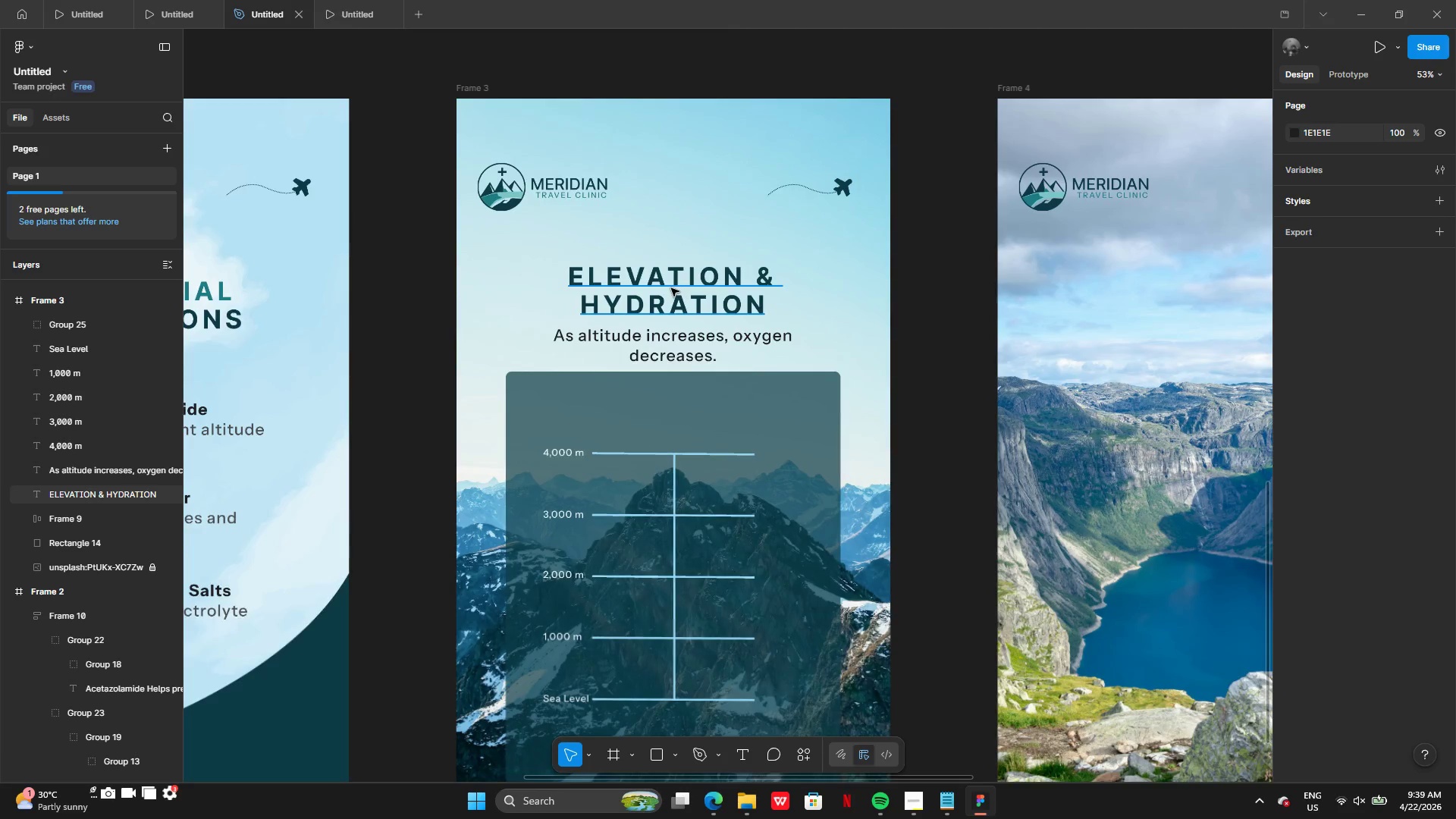 
hold_key(key=ShiftLeft, duration=0.86)
left_click([687, 356])
 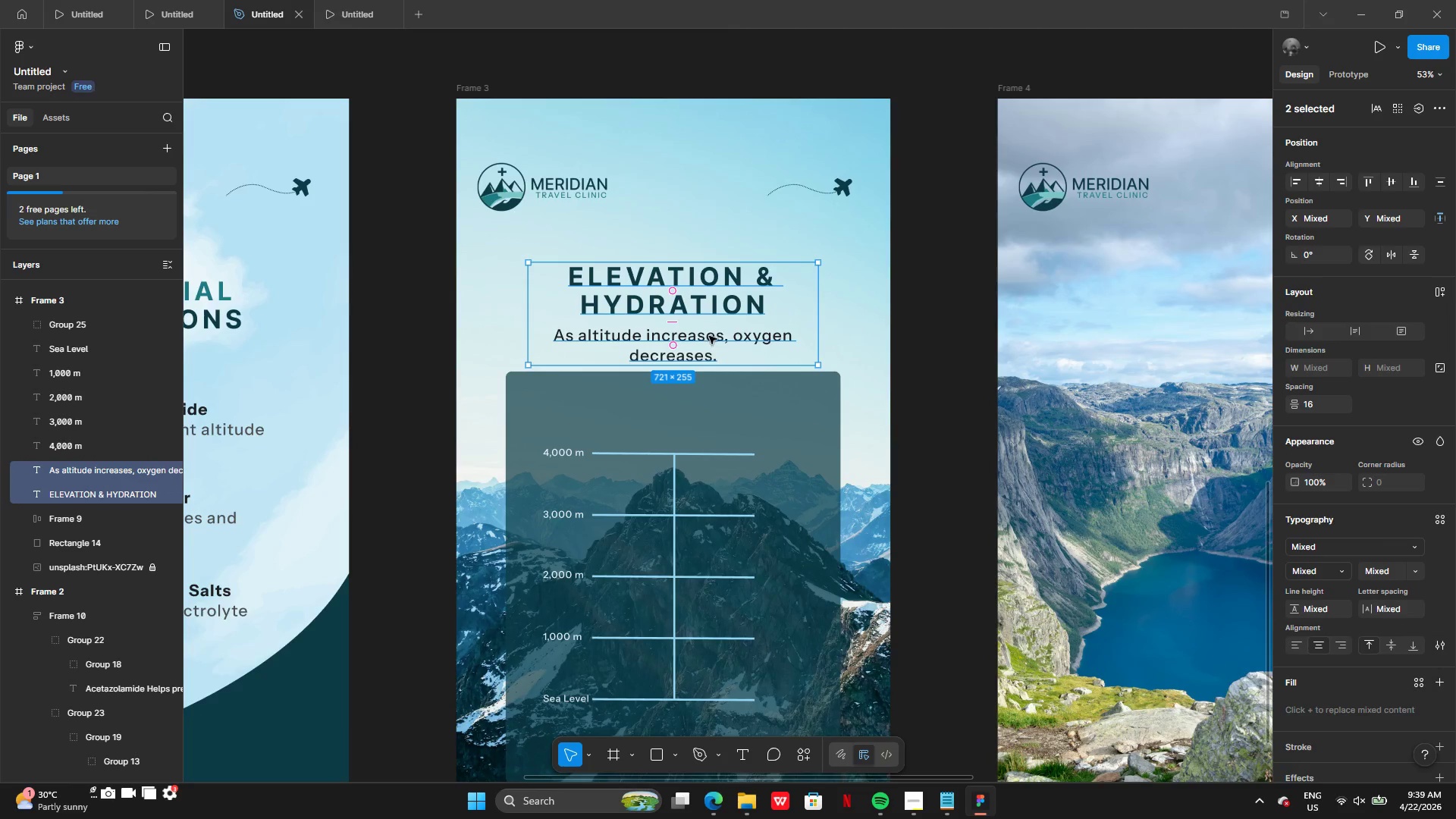 
left_click_drag(start_coordinate=[709, 336], to_coordinate=[711, 325])
 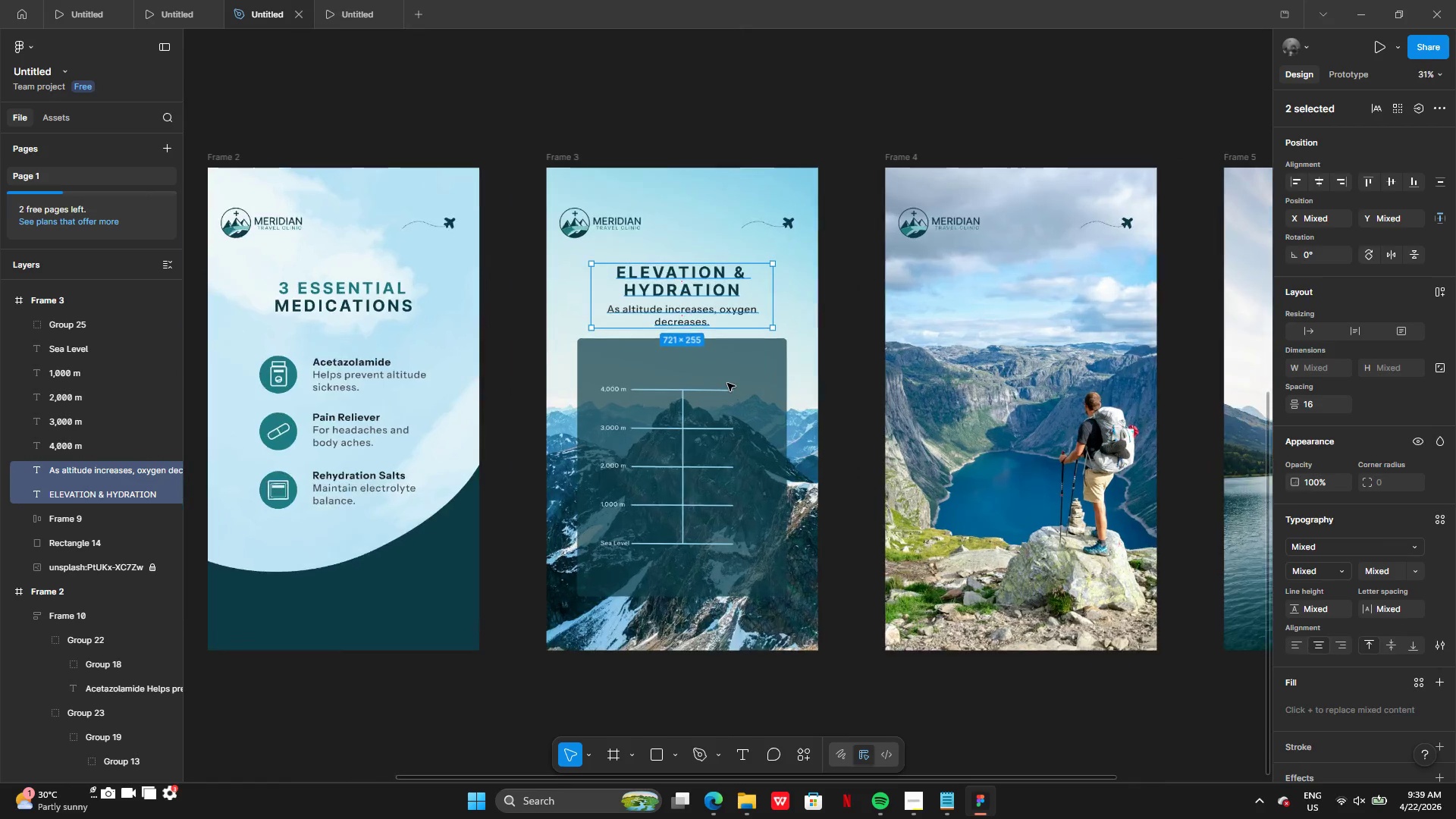 
left_click([727, 378])
 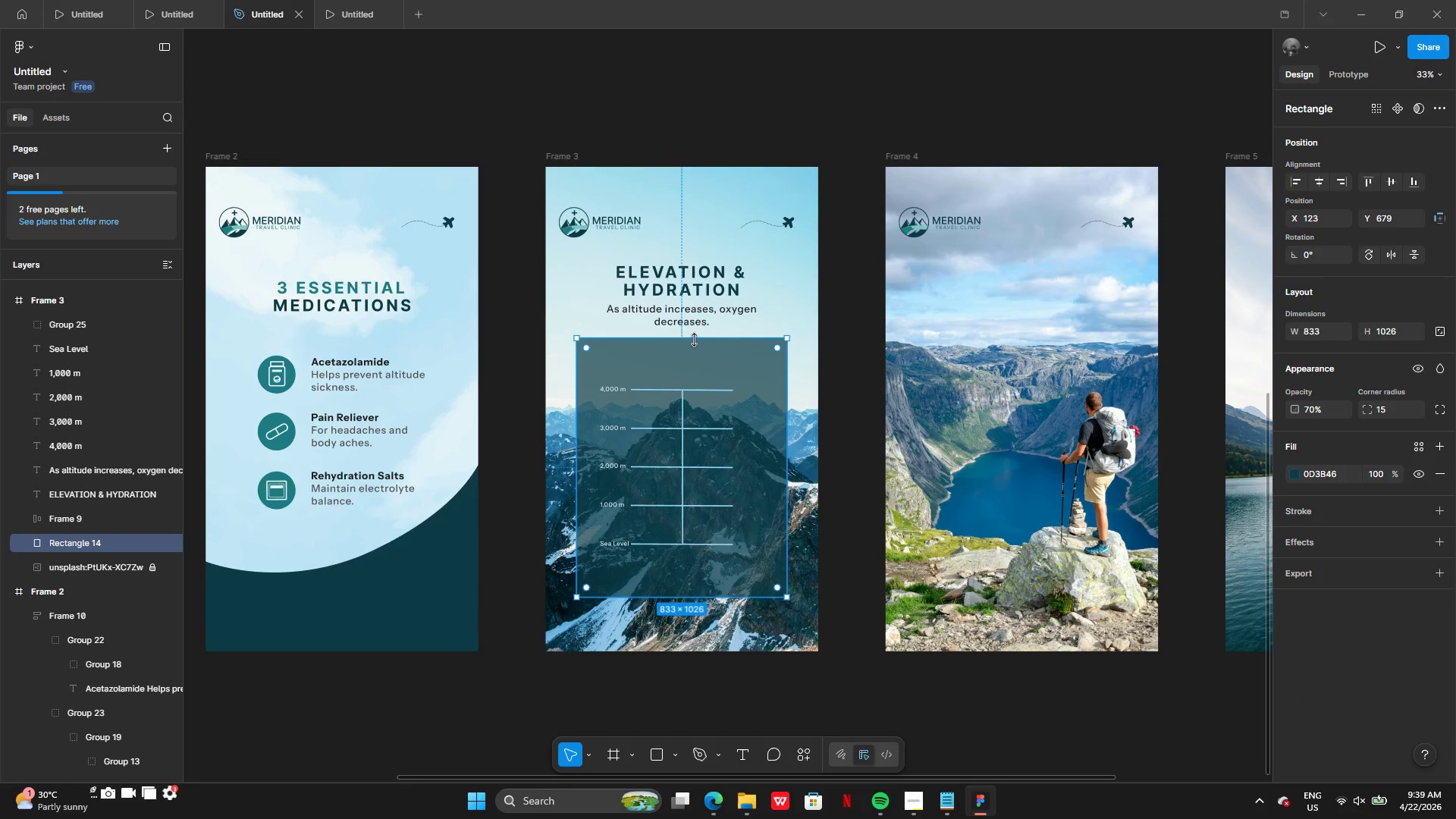 
hold_key(key=AltLeft, duration=1.09)
left_click_drag(start_coordinate=[695, 340], to_coordinate=[698, 354])
 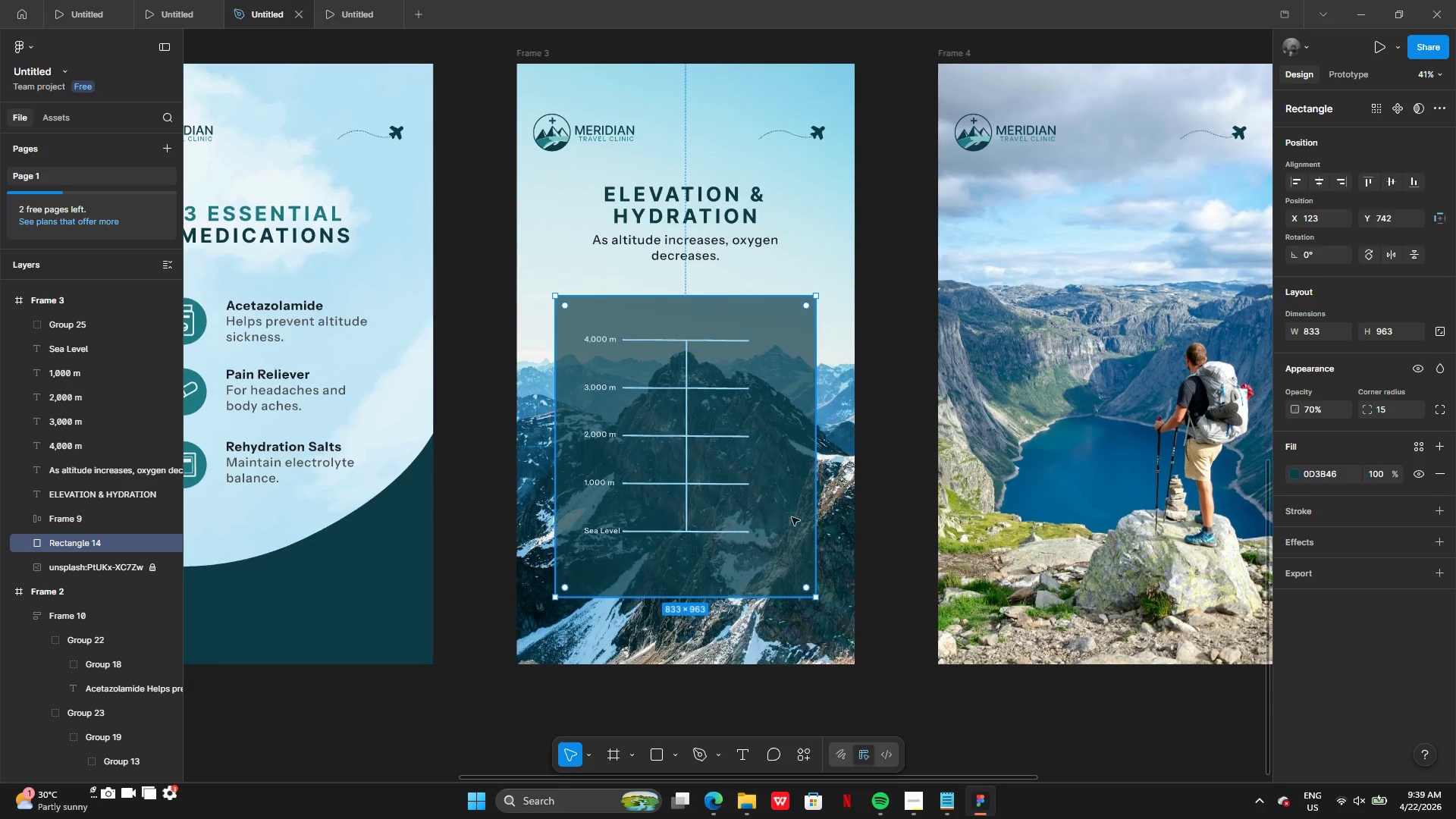 
left_click_drag(start_coordinate=[789, 515], to_coordinate=[789, 507])
 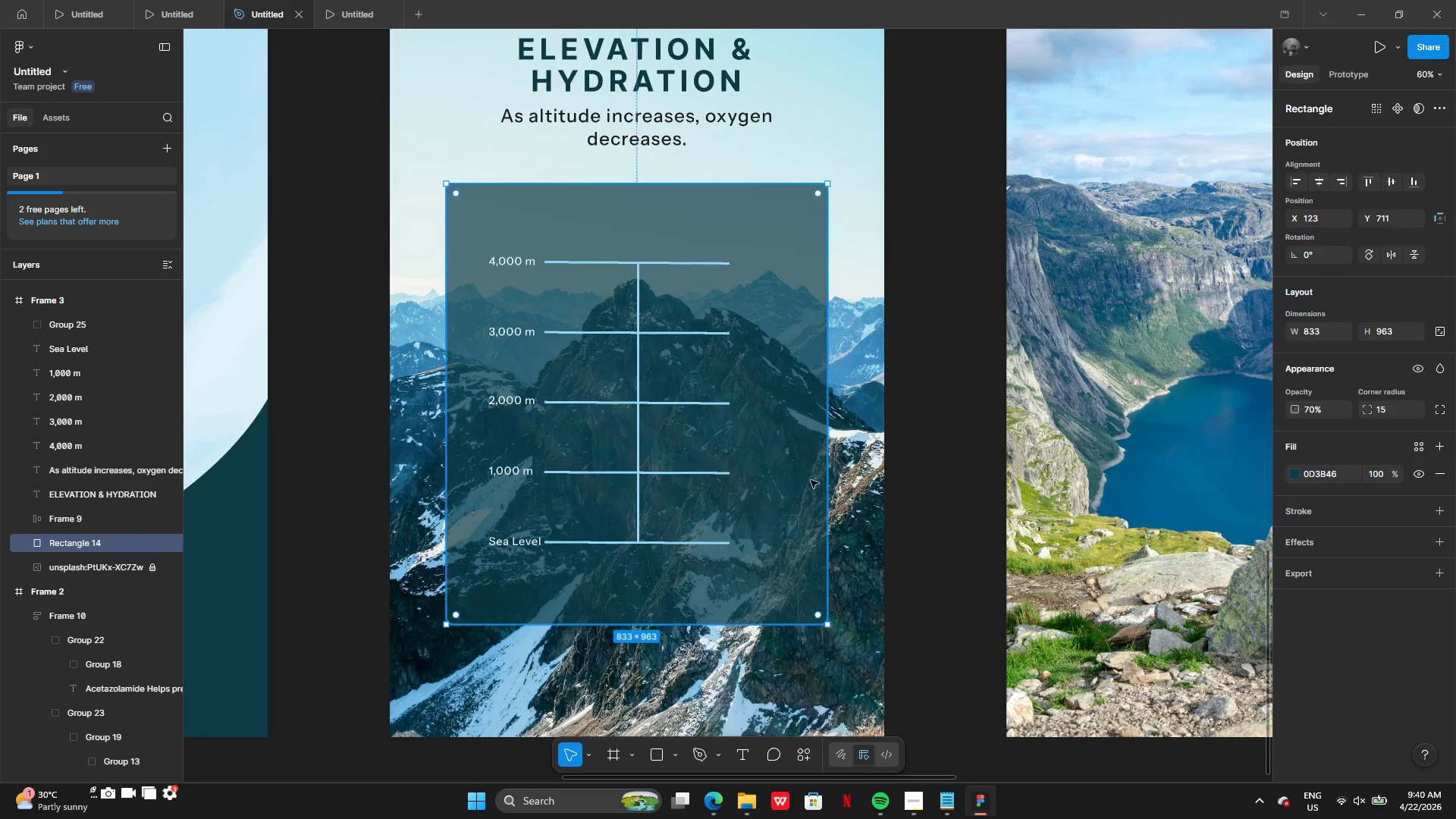 
wait(6.36)
 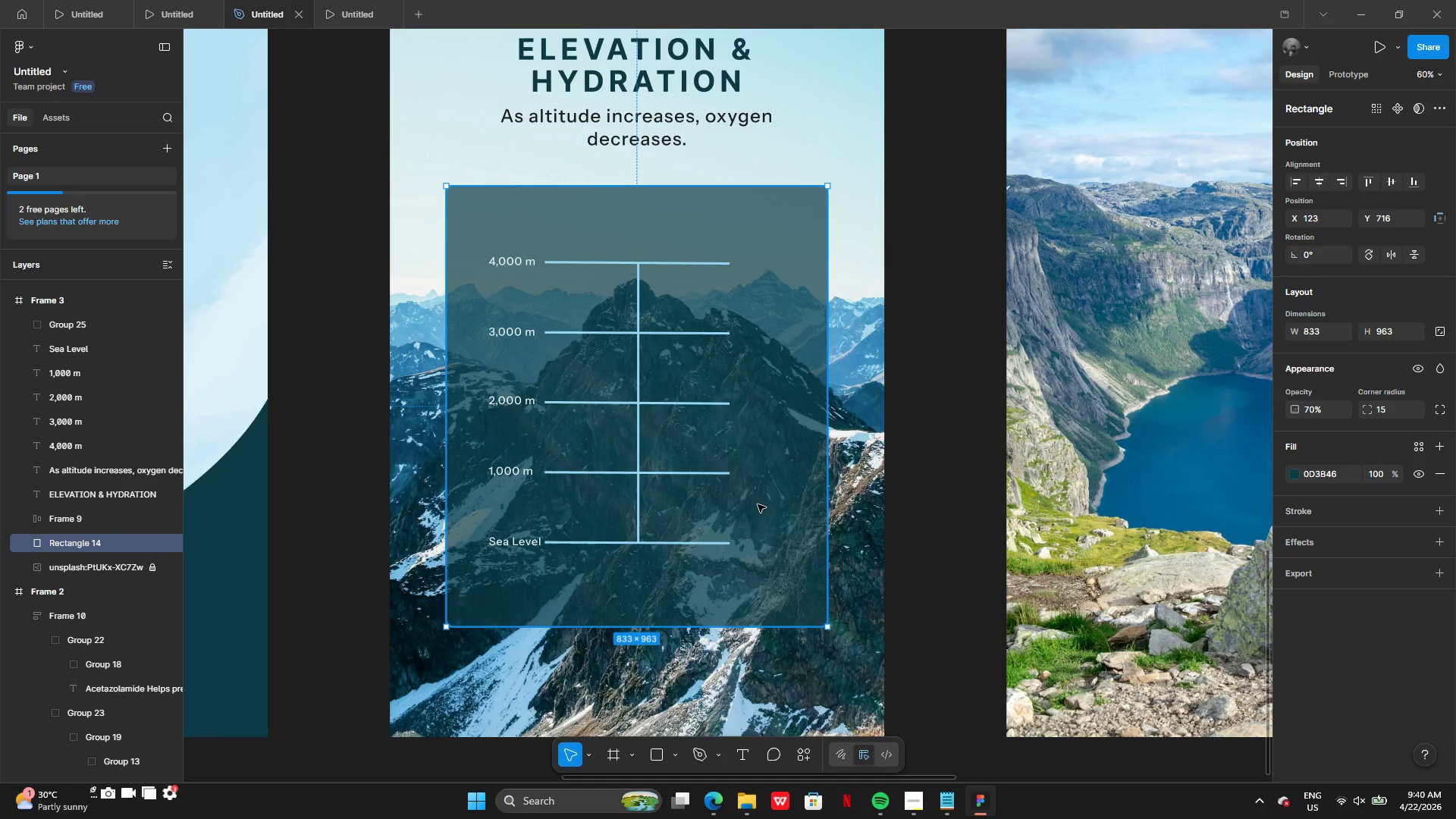 
left_click([1320, 180])
 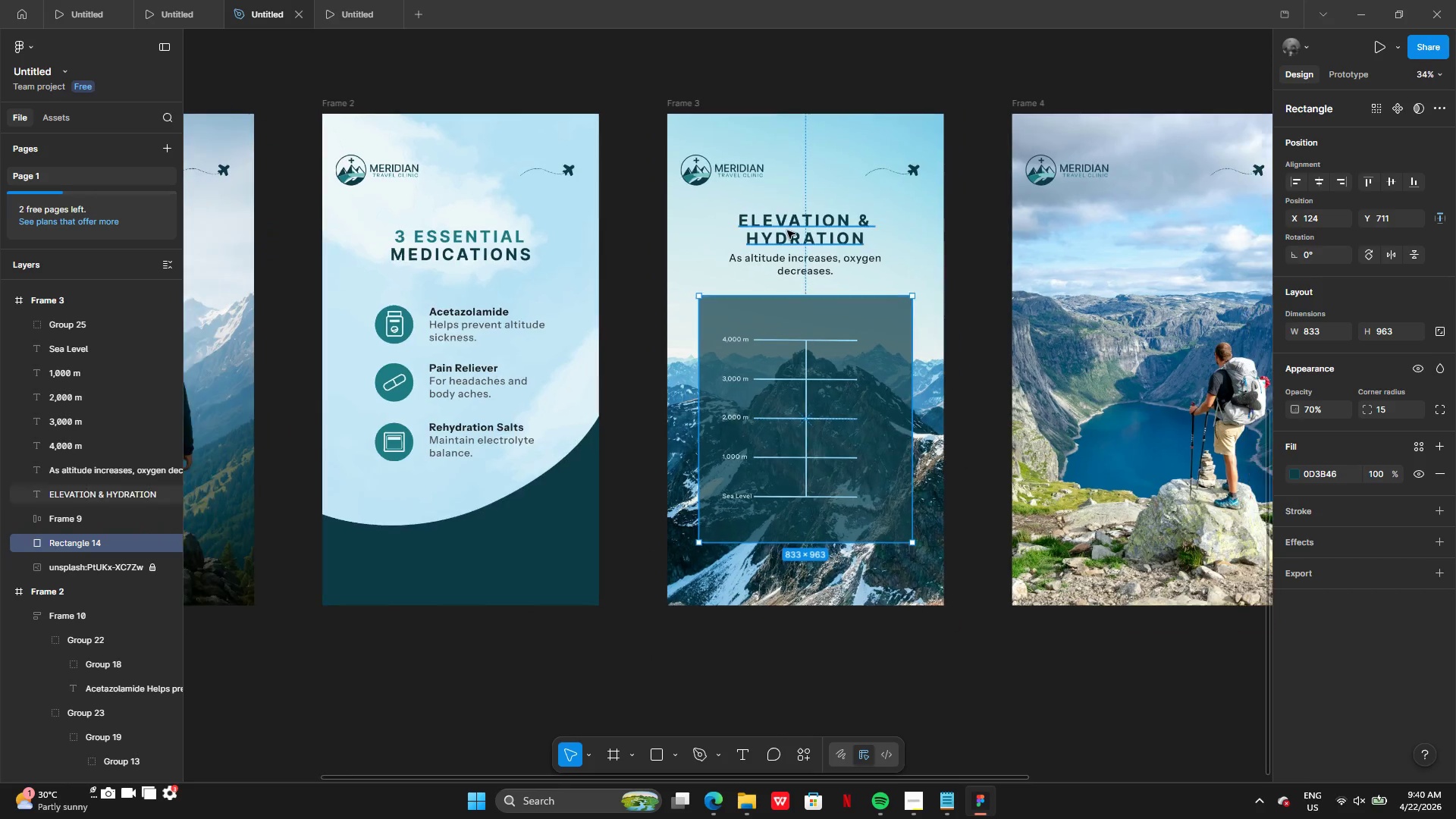 
wait(6.42)
 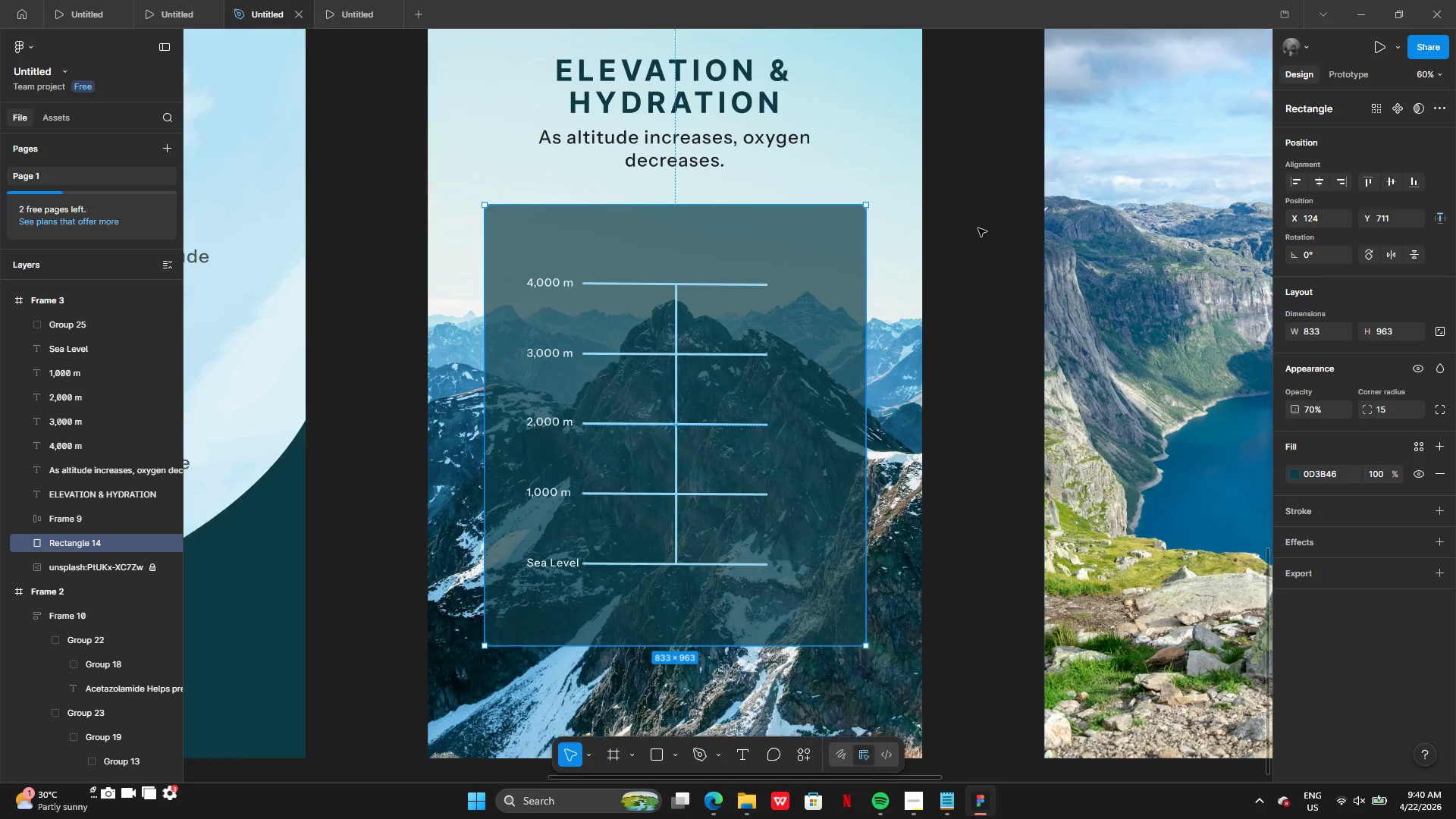 
left_click([937, 291])
 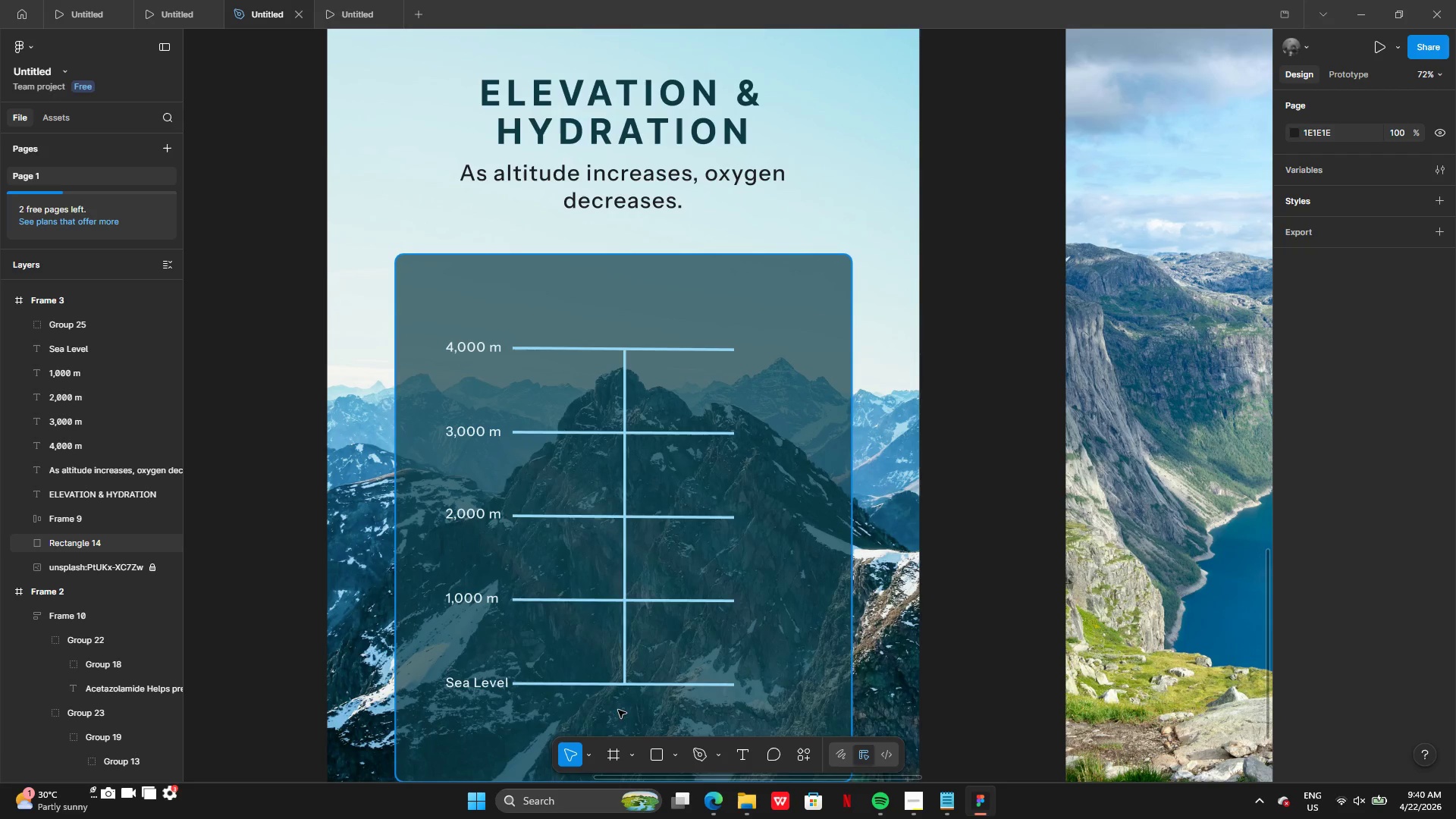 
wait(5.09)
 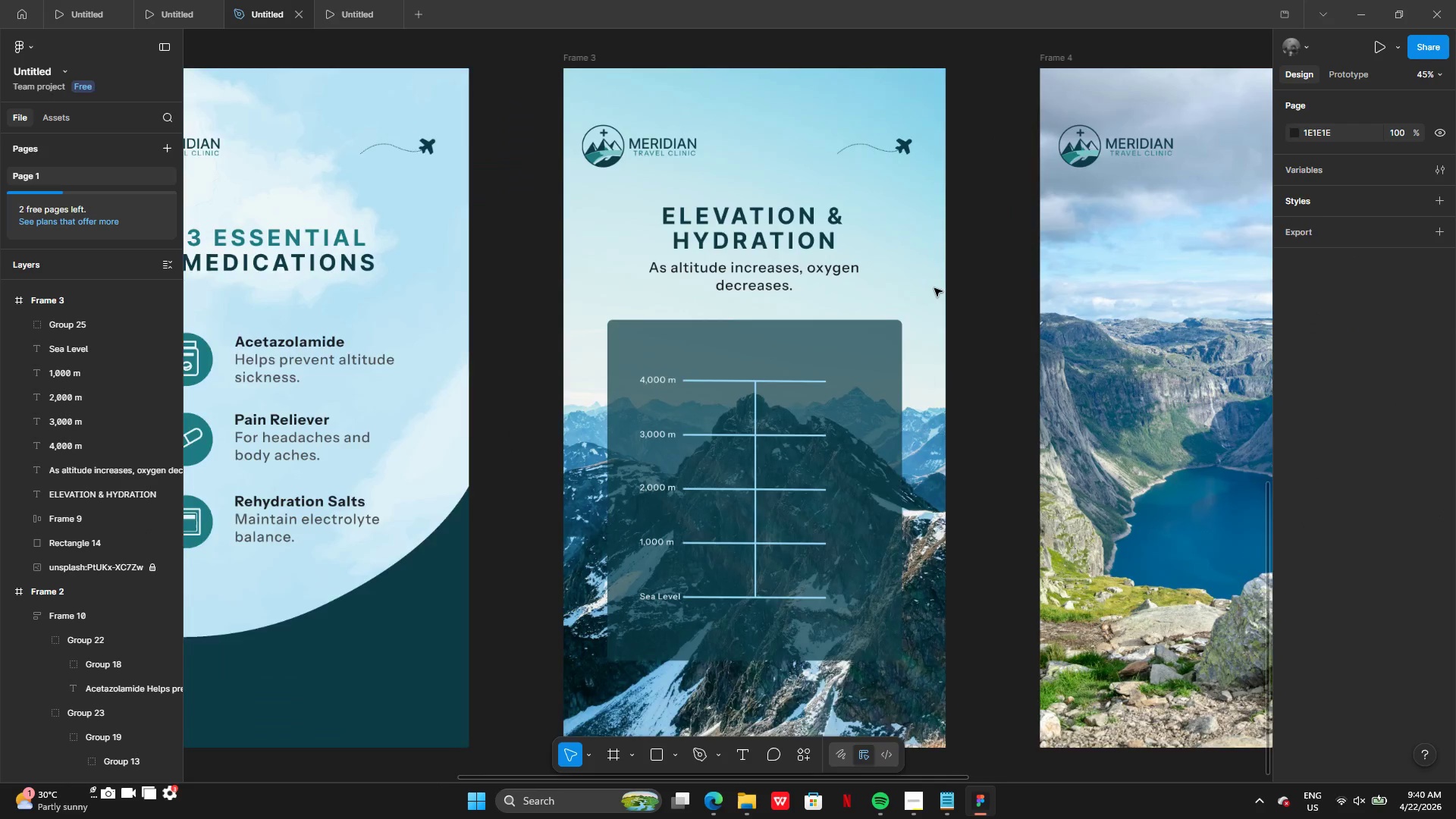 
left_click([670, 755])
 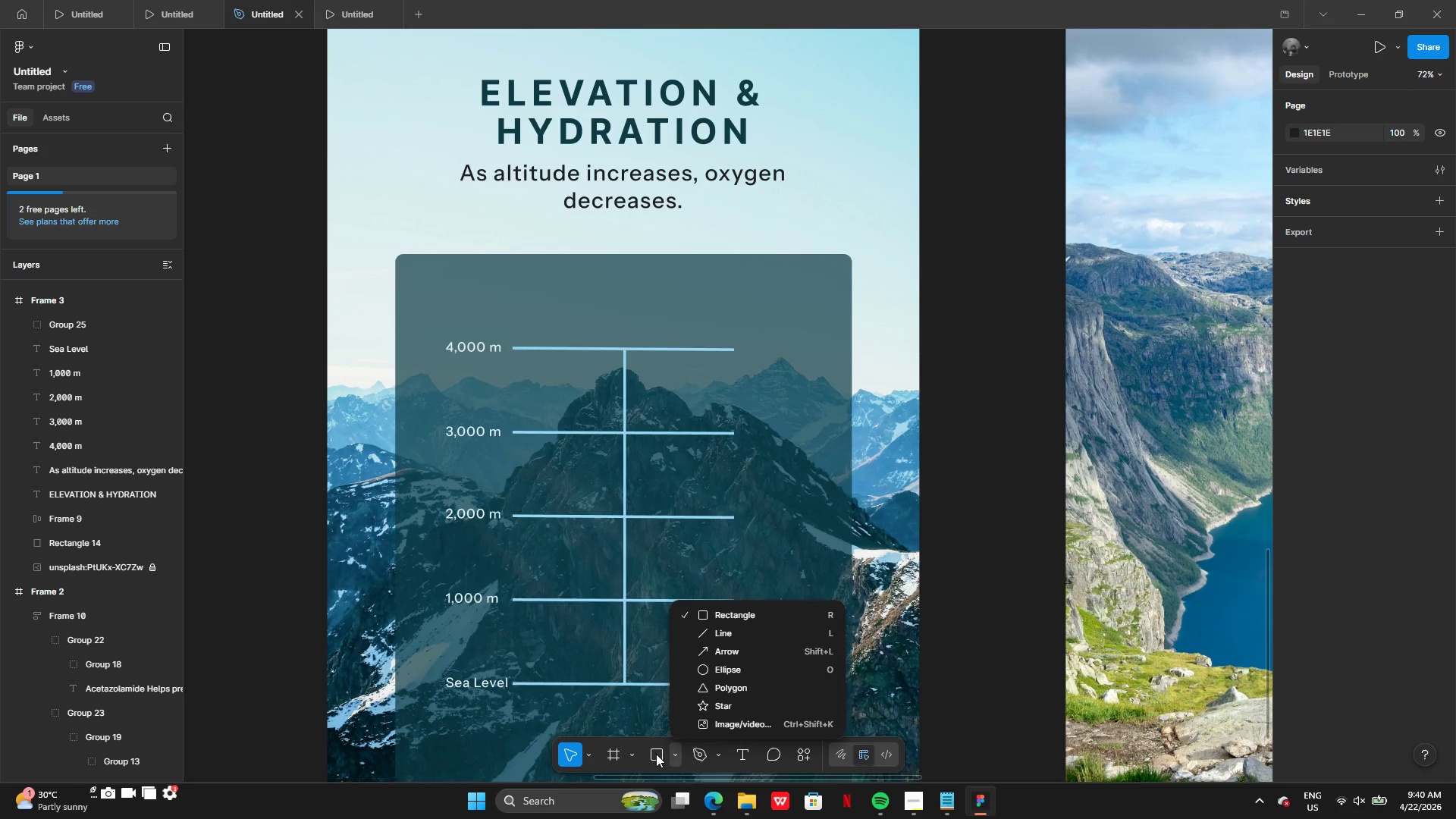 
left_click([656, 754])
 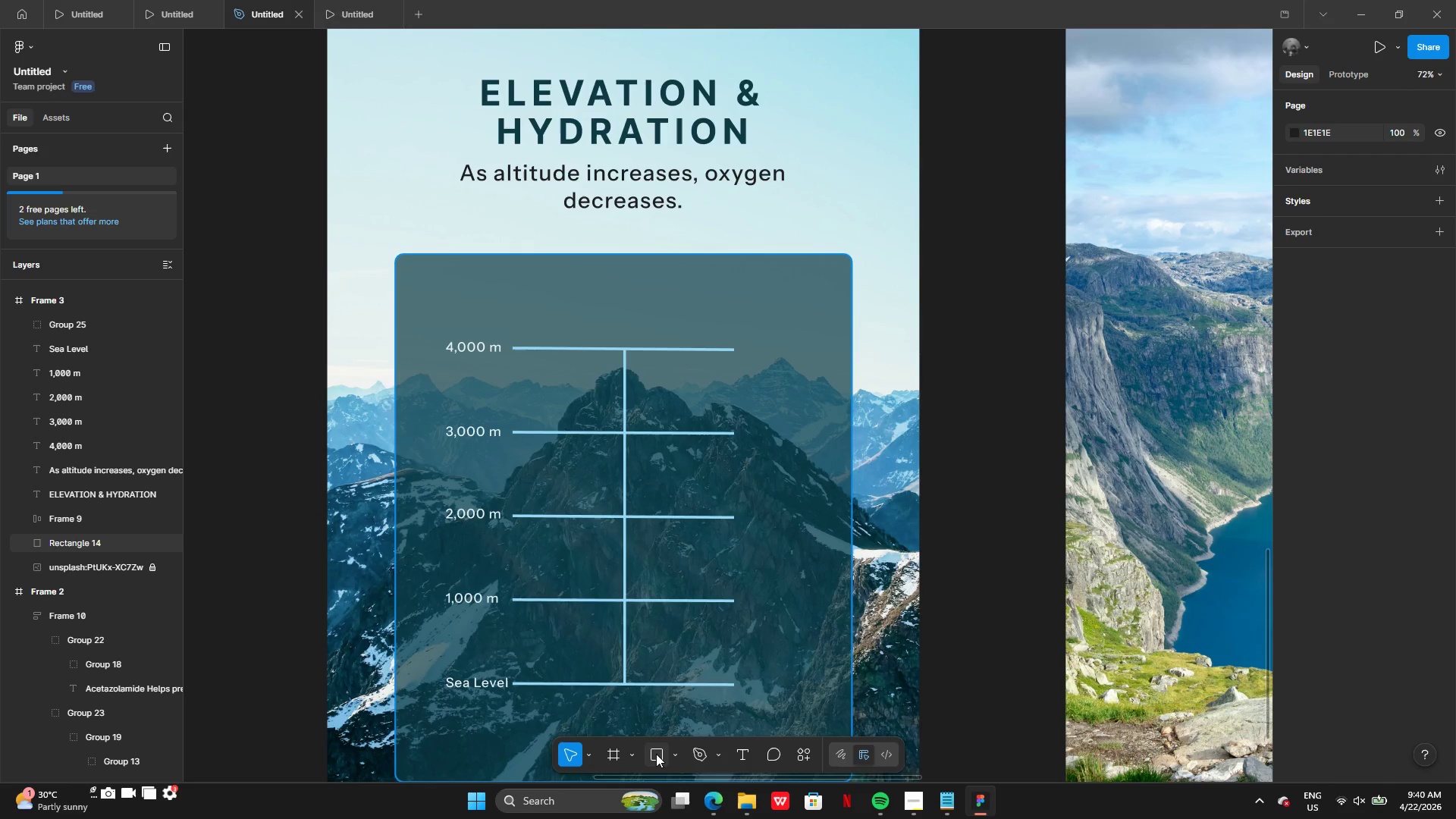 
left_click([656, 754])
 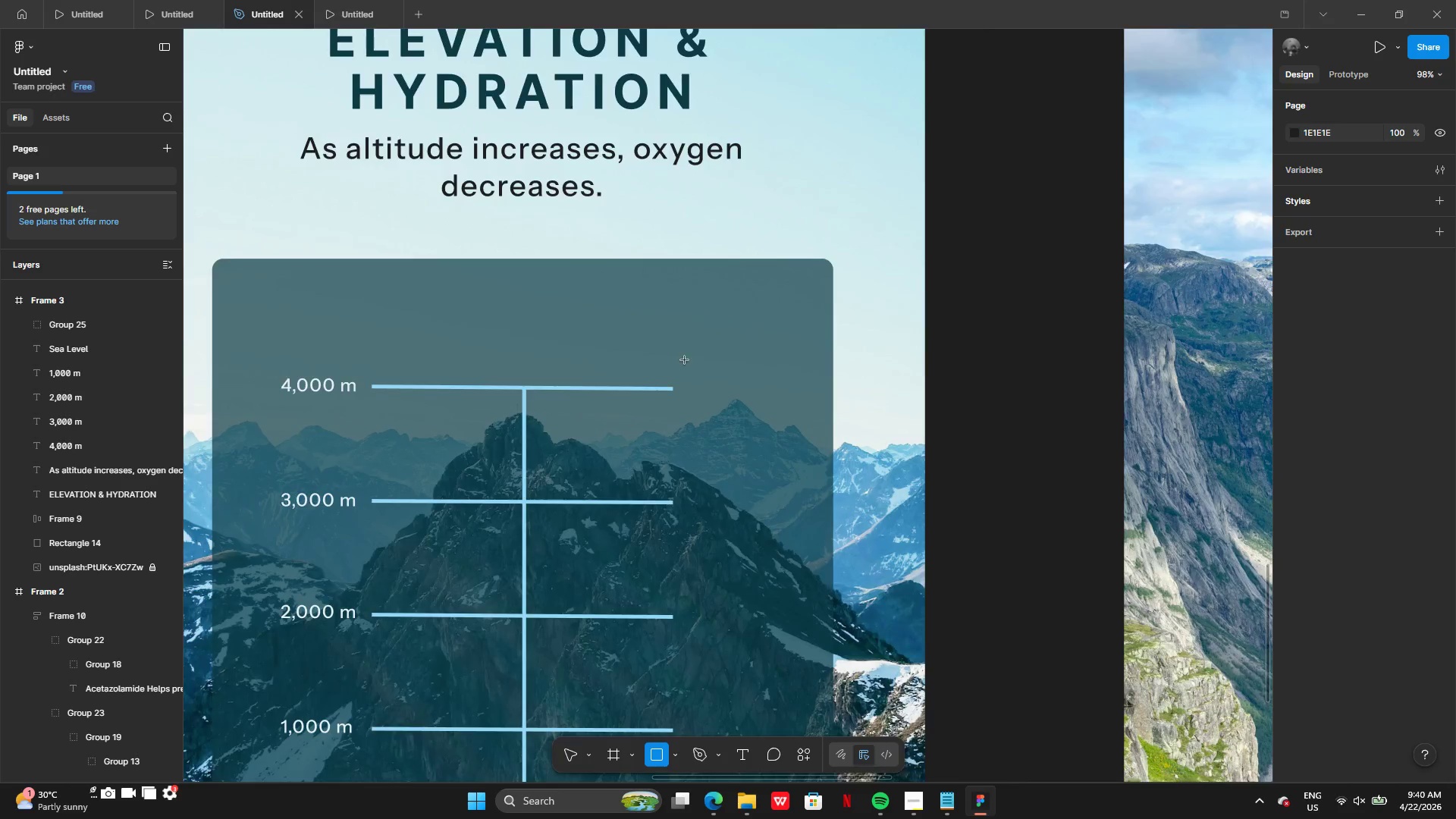 
left_click_drag(start_coordinate=[683, 361], to_coordinate=[827, 461])
 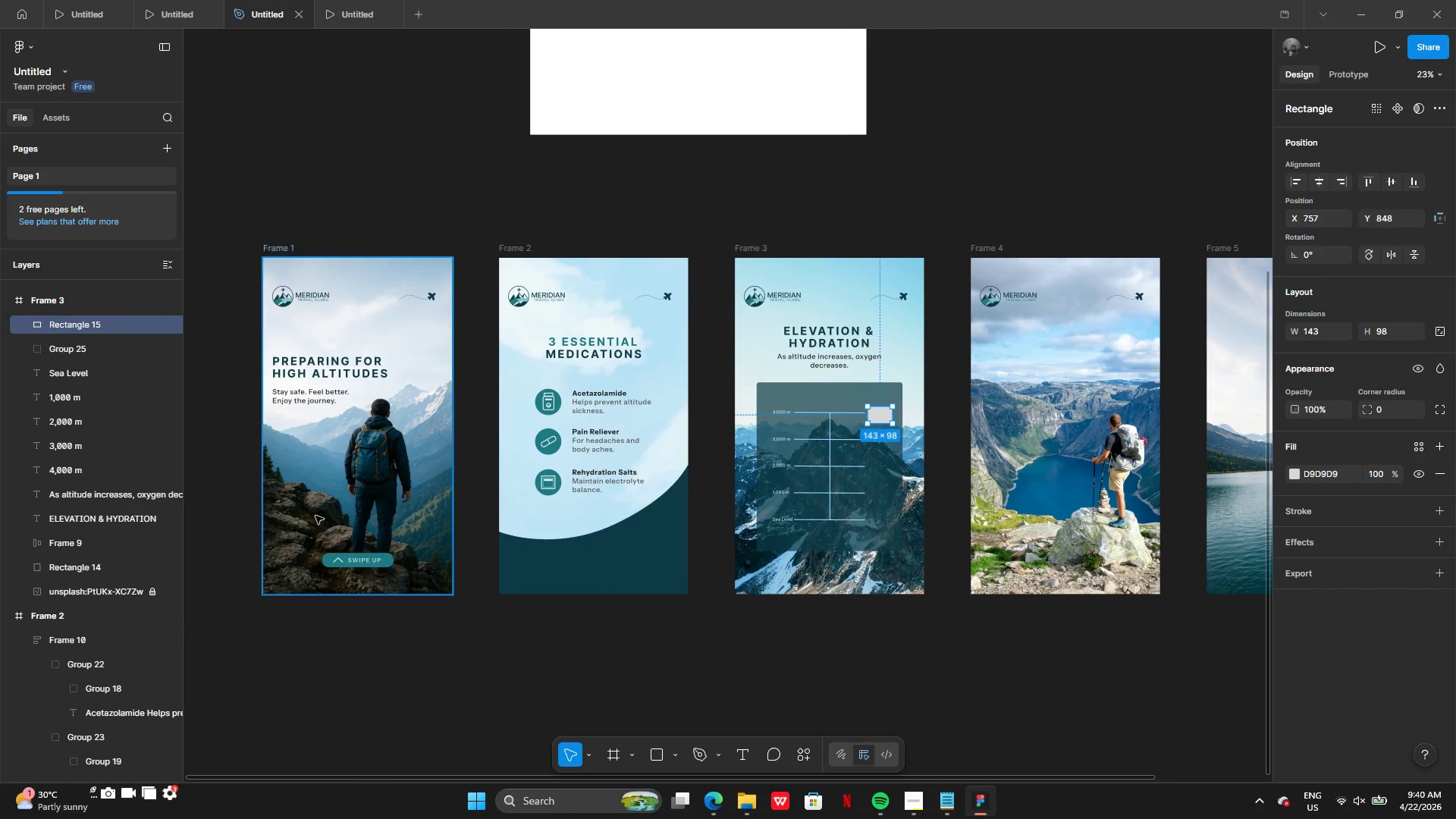 
wait(12.36)
 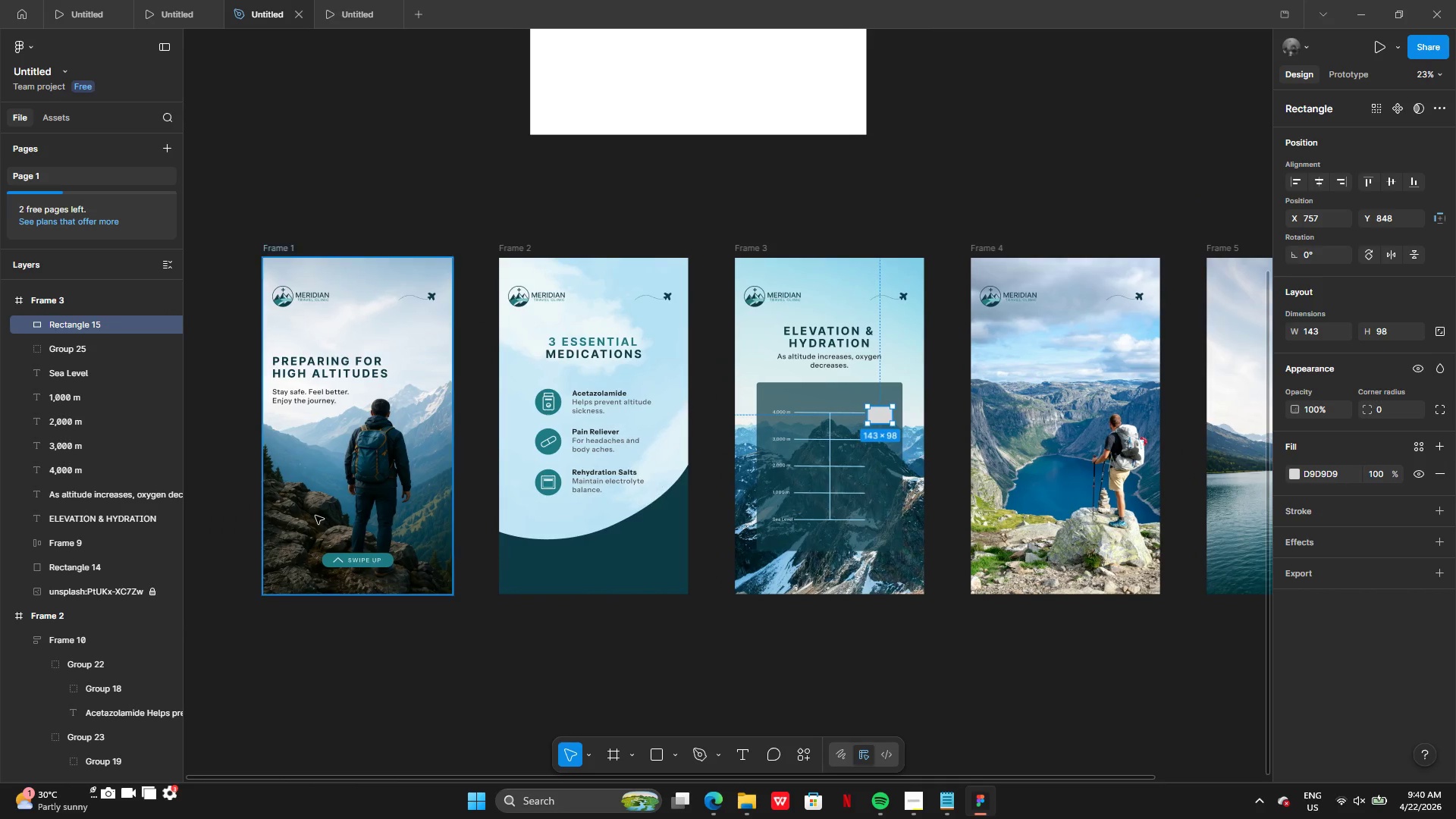 
left_click([1389, 409])
 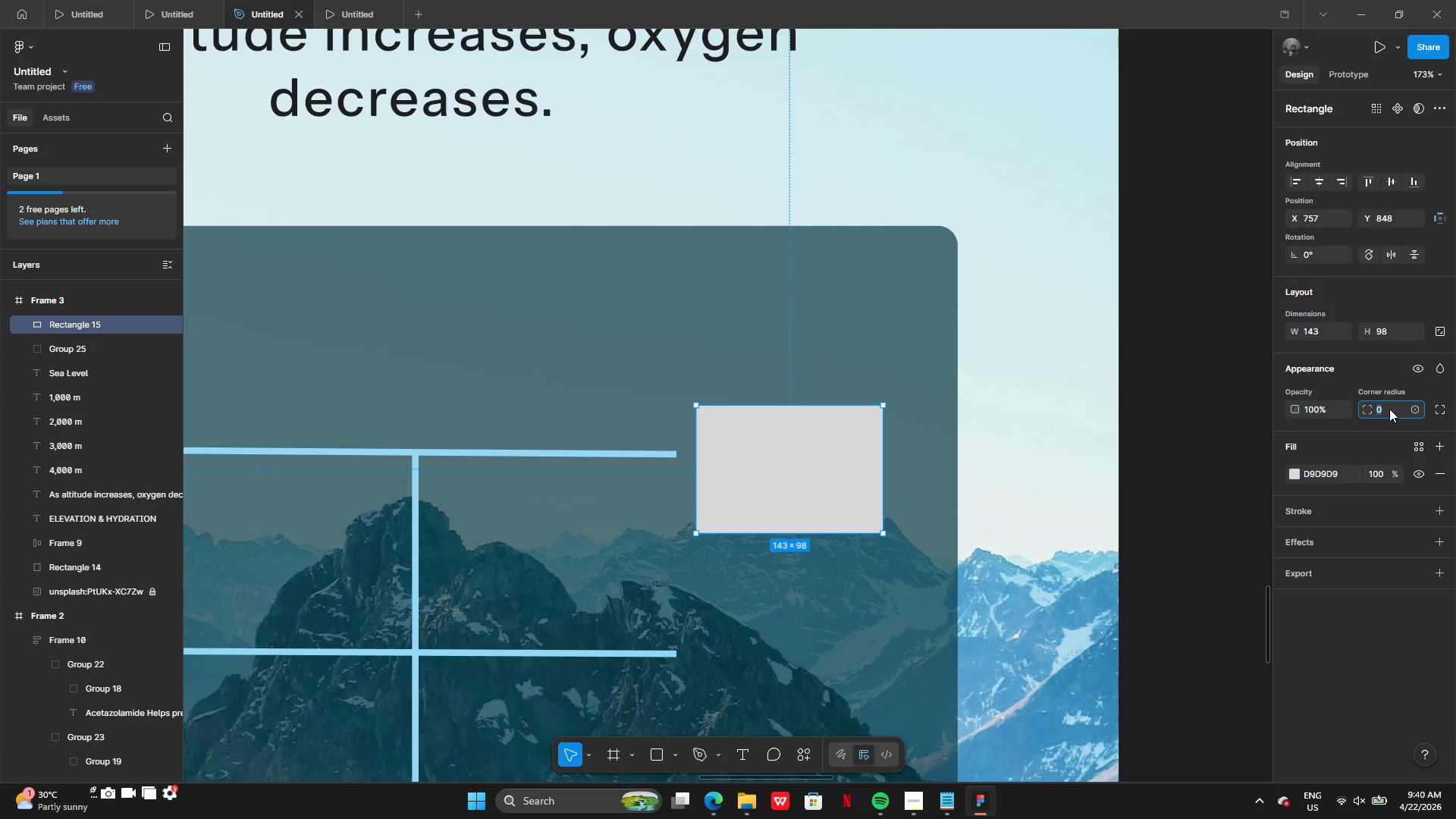 
wait(5.47)
 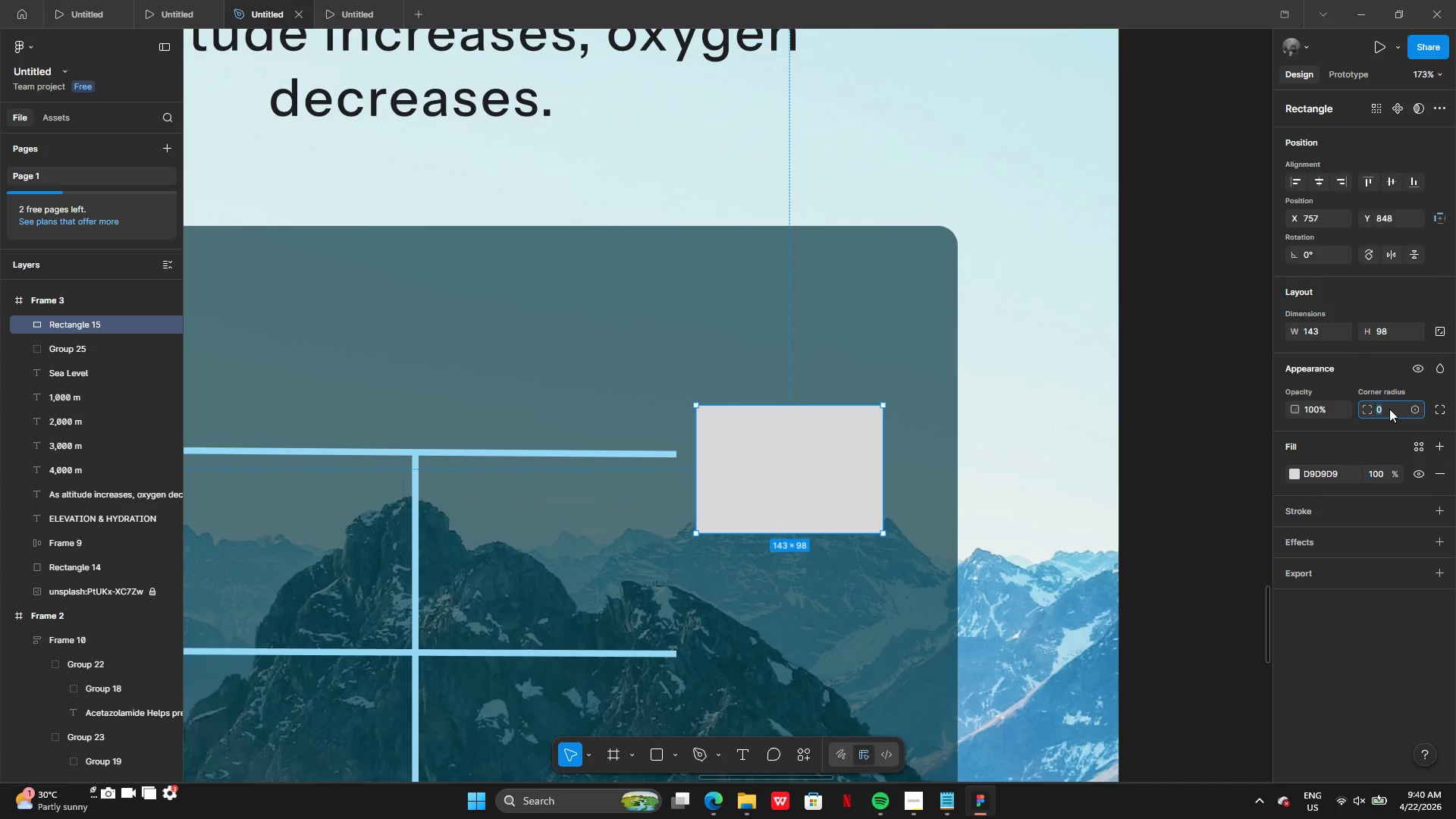 
type(10)
 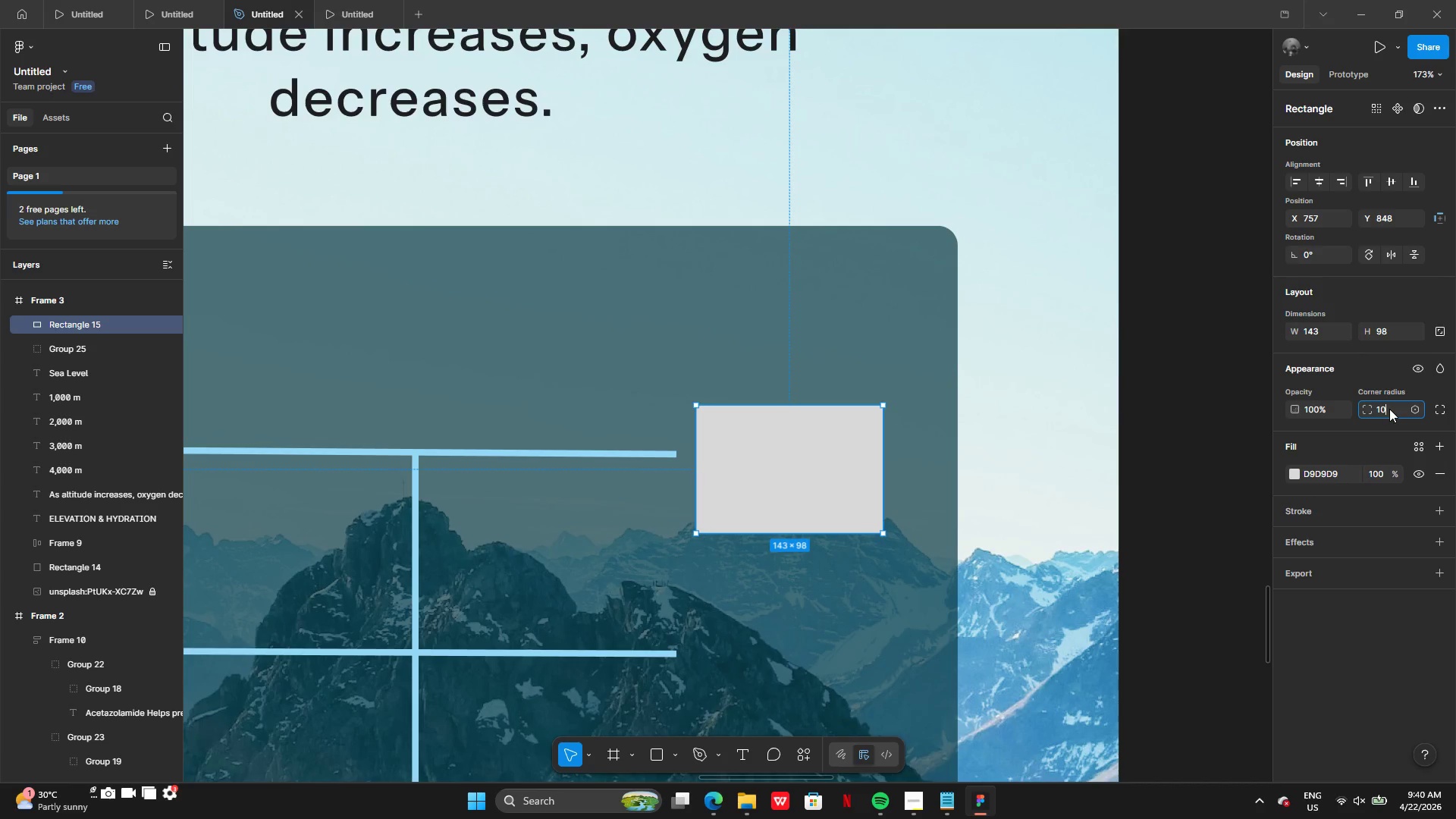 
key(Enter)
 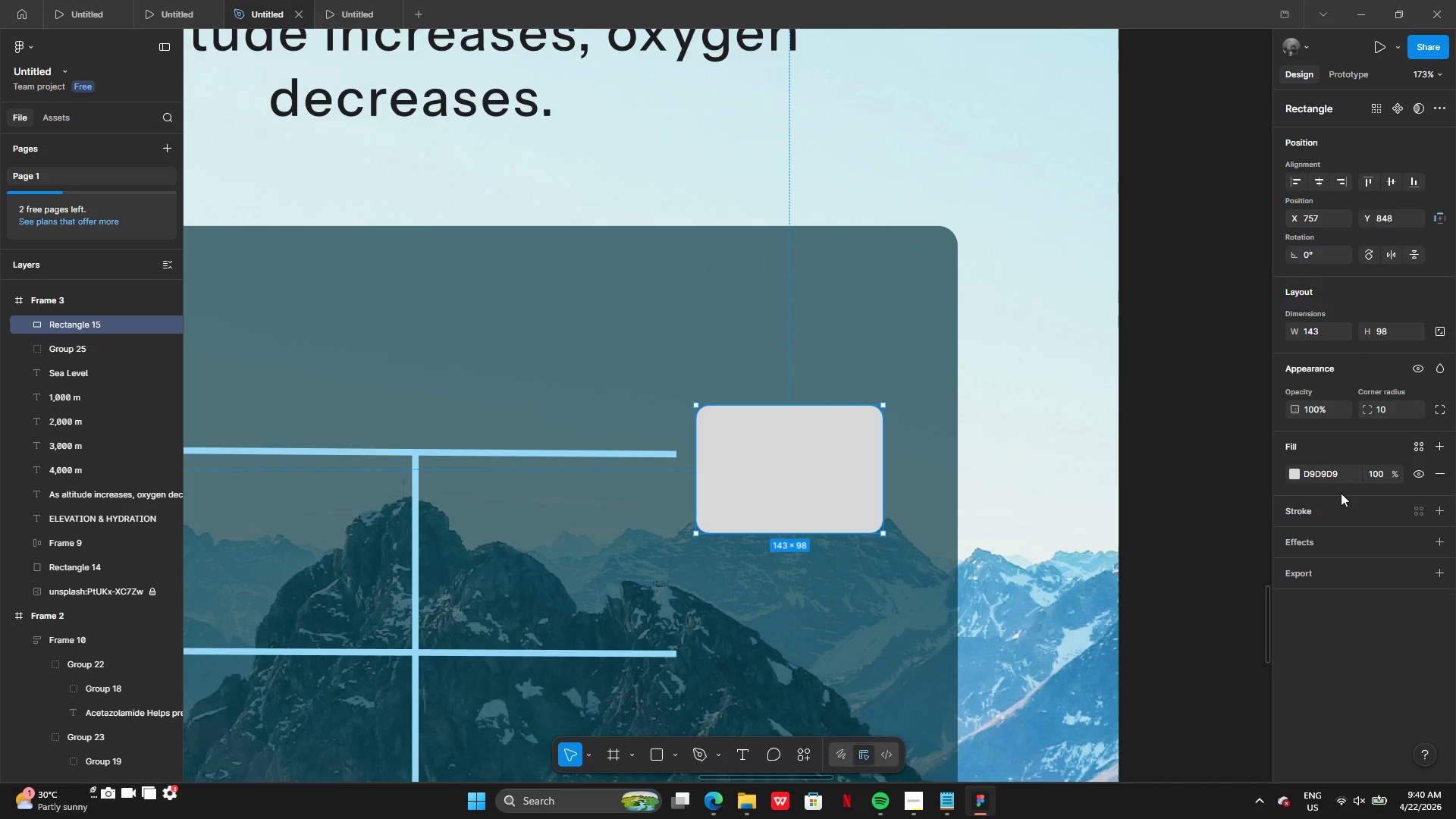 
left_click([1293, 474])
 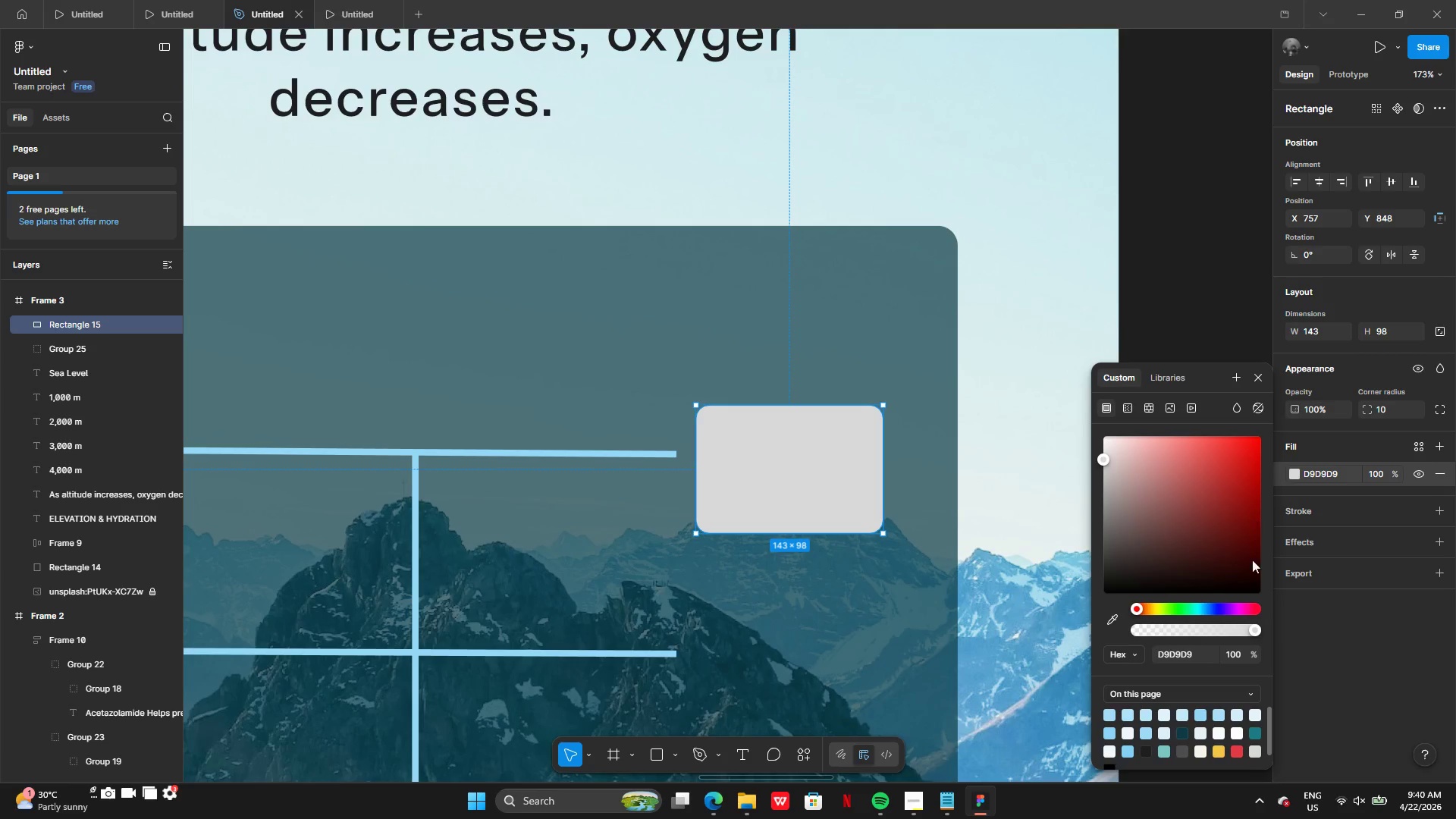 
wait(5.53)
 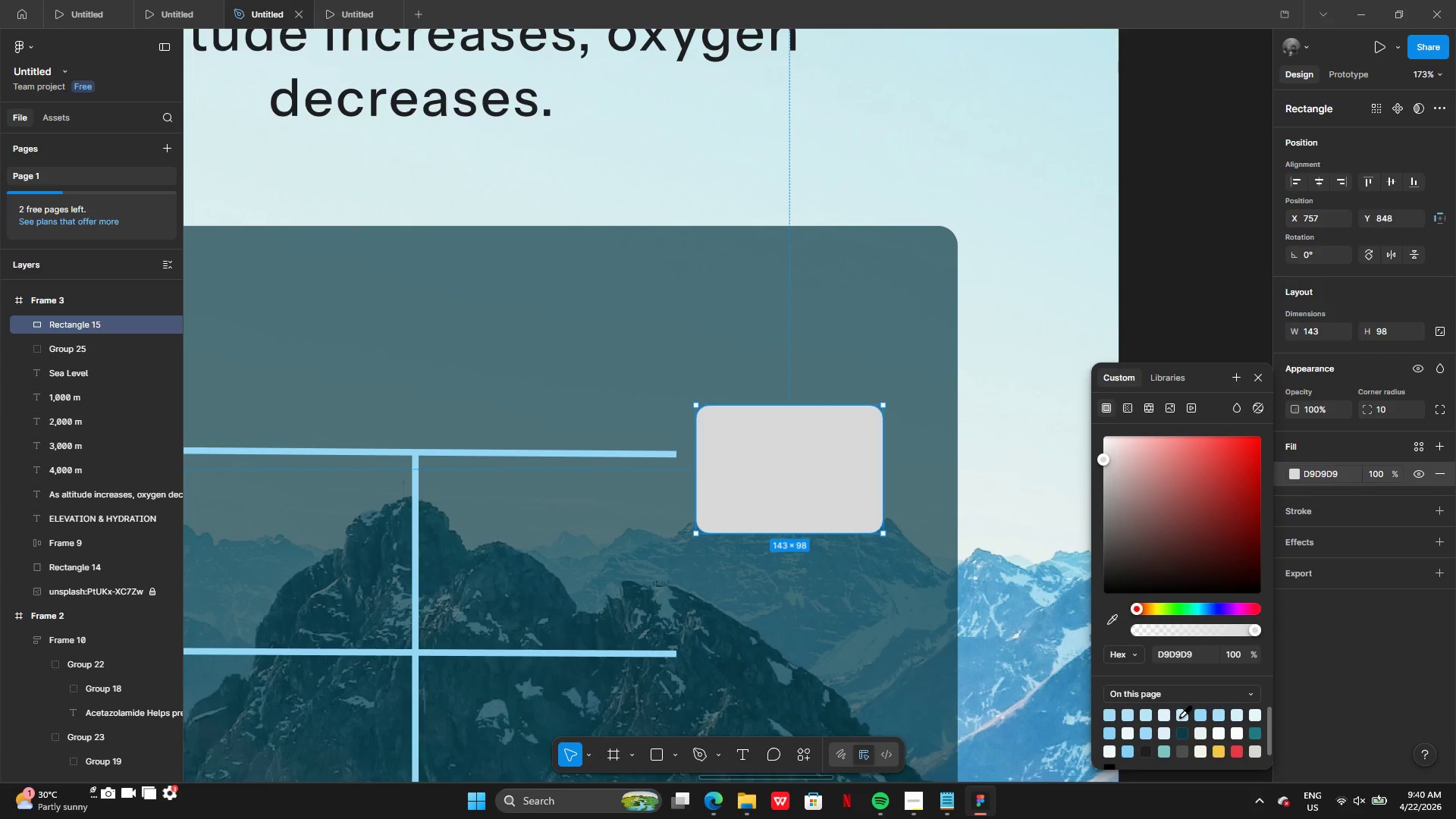 
left_click([1238, 712])
 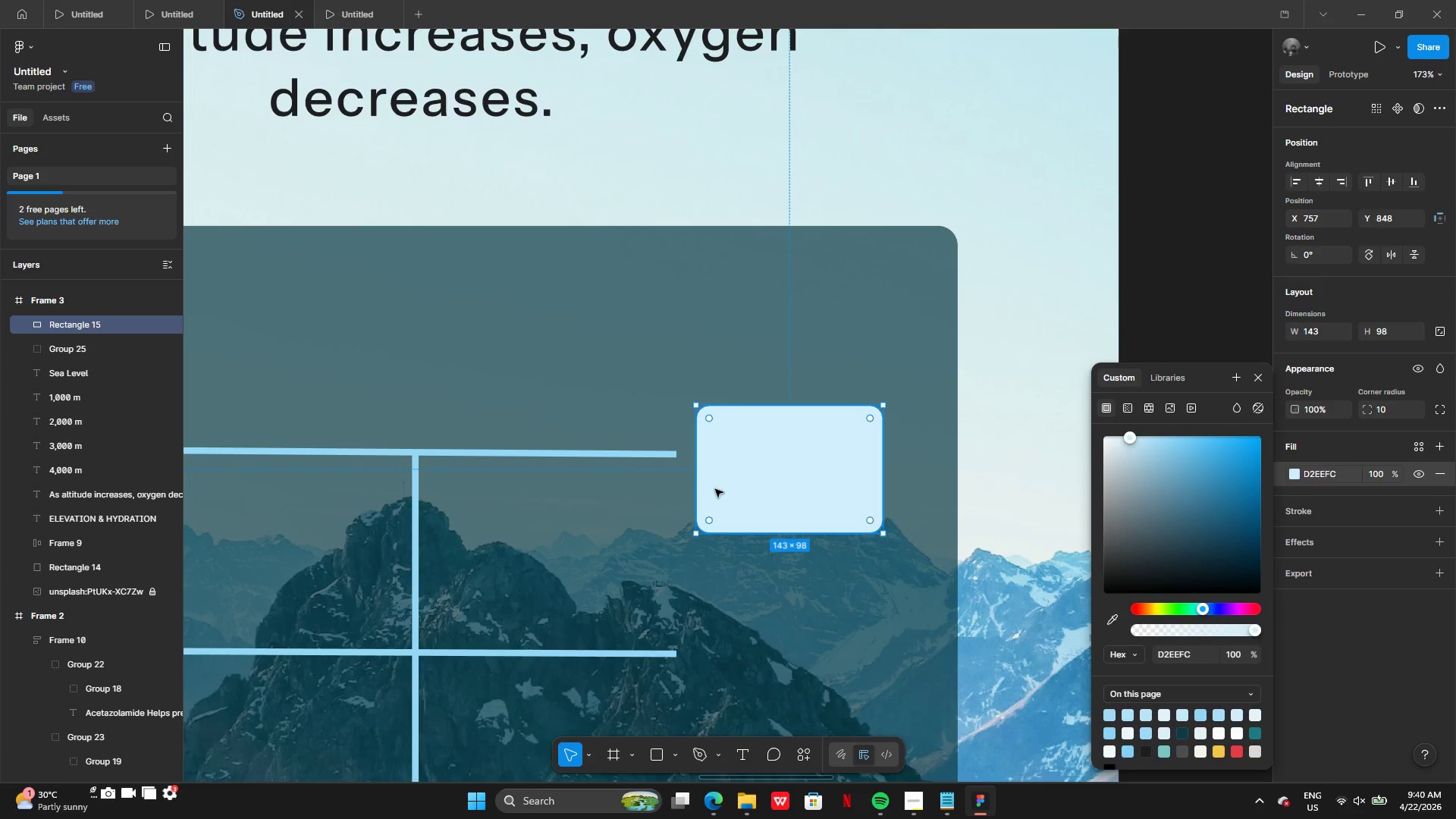 
left_click_drag(start_coordinate=[820, 475], to_coordinate=[815, 456])
 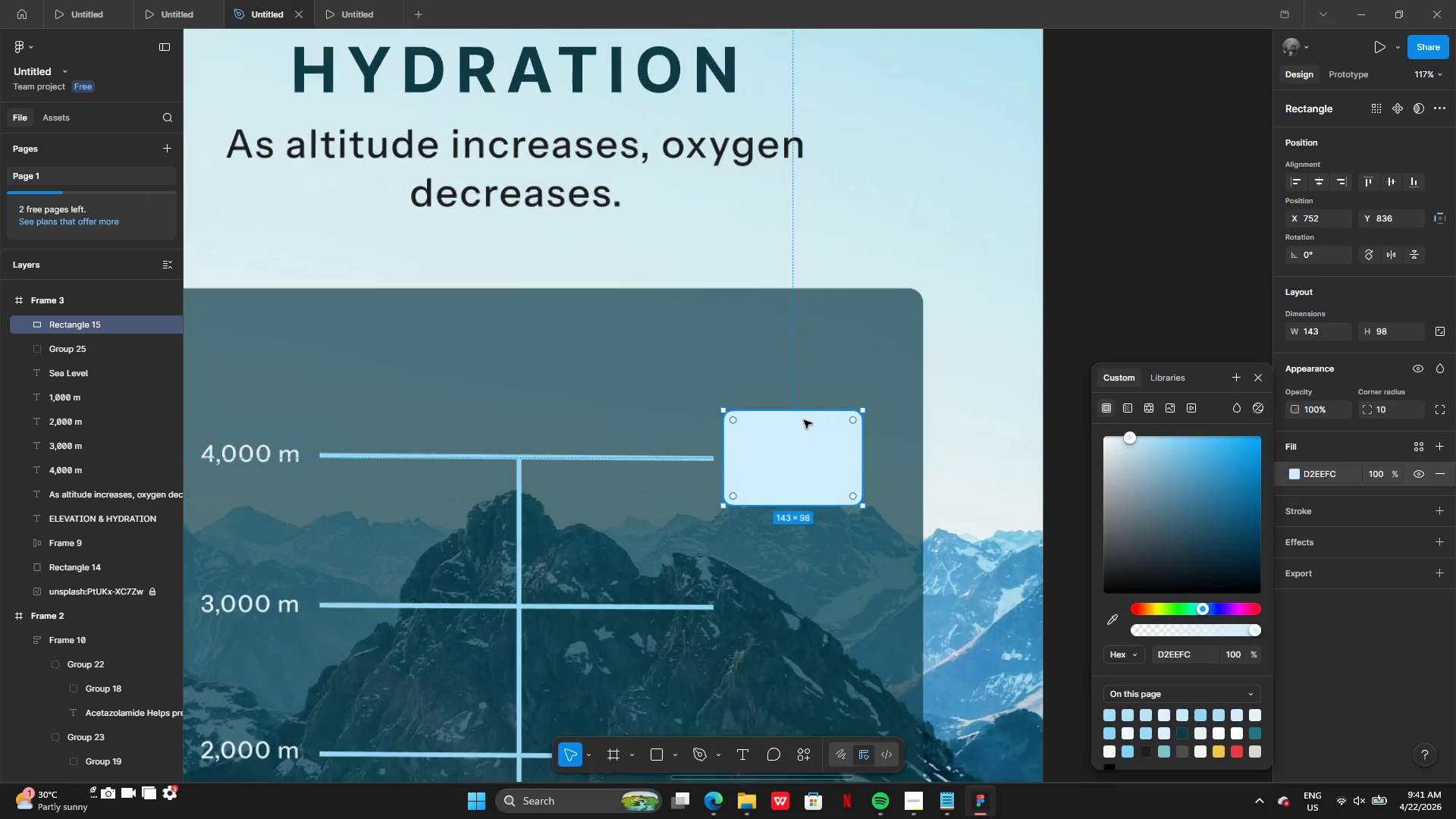 
wait(5.19)
 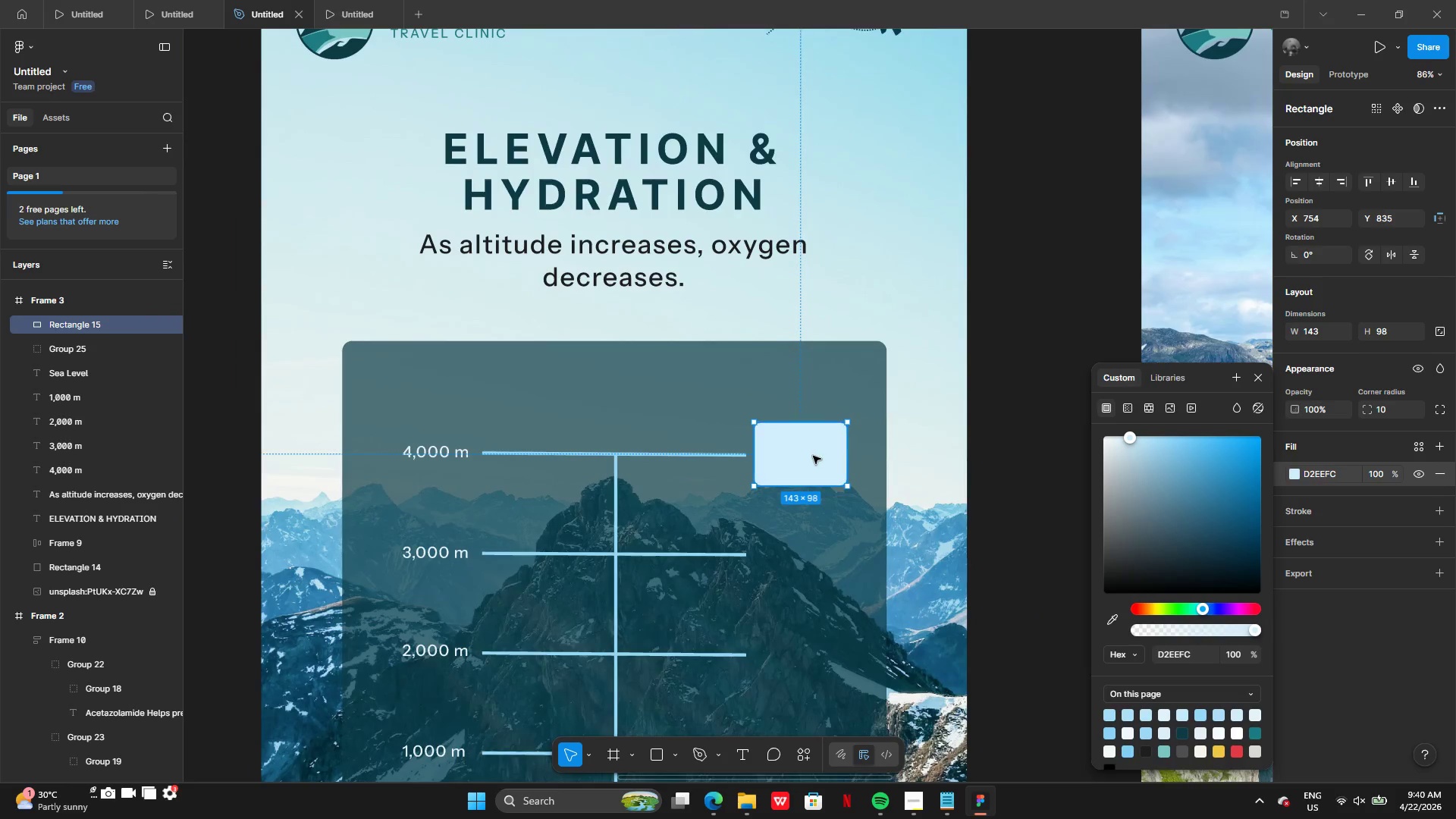 
left_click_drag(start_coordinate=[800, 410], to_coordinate=[800, 421])
 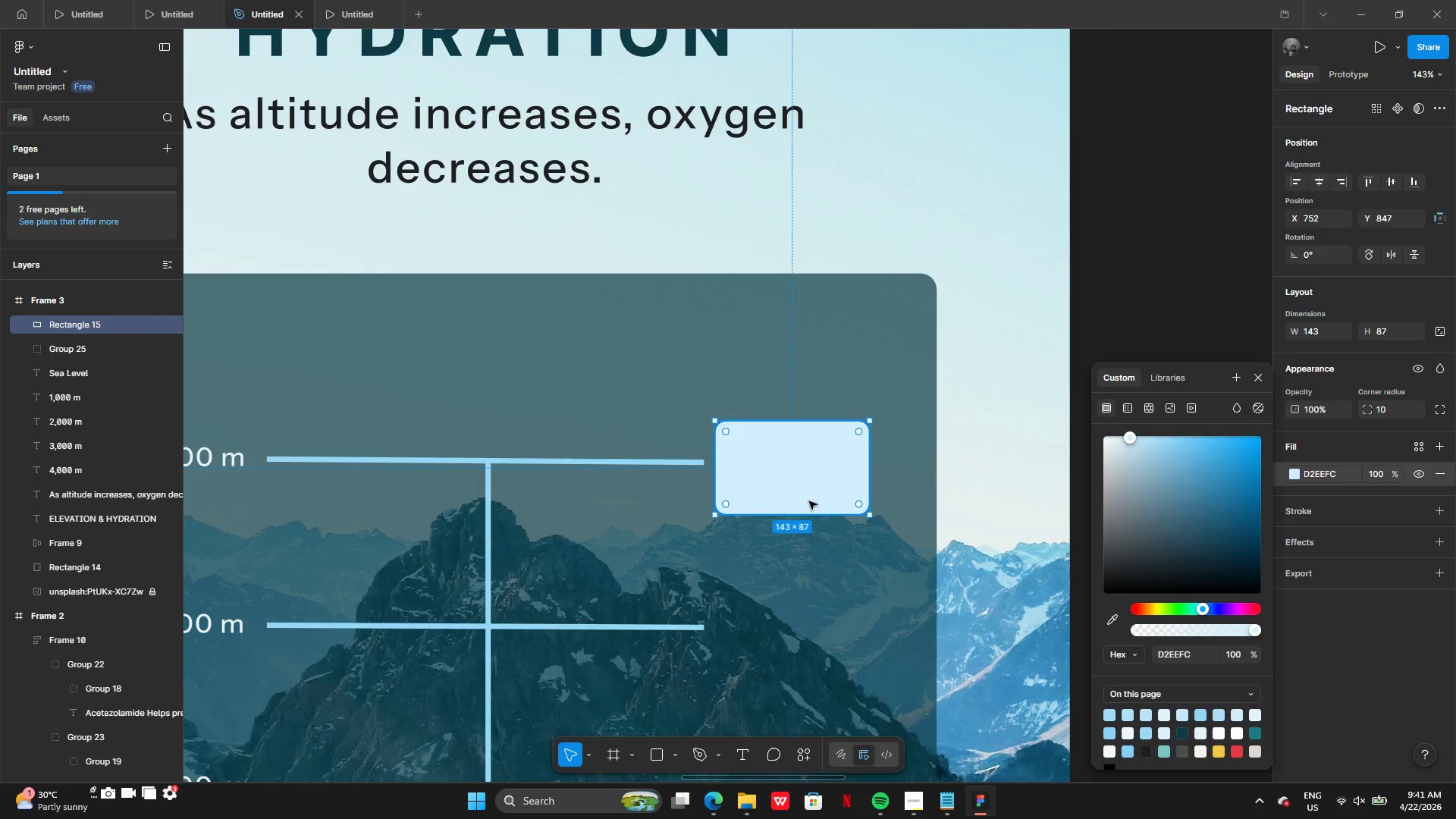 
hold_key(key=AltLeft, duration=1.09)
 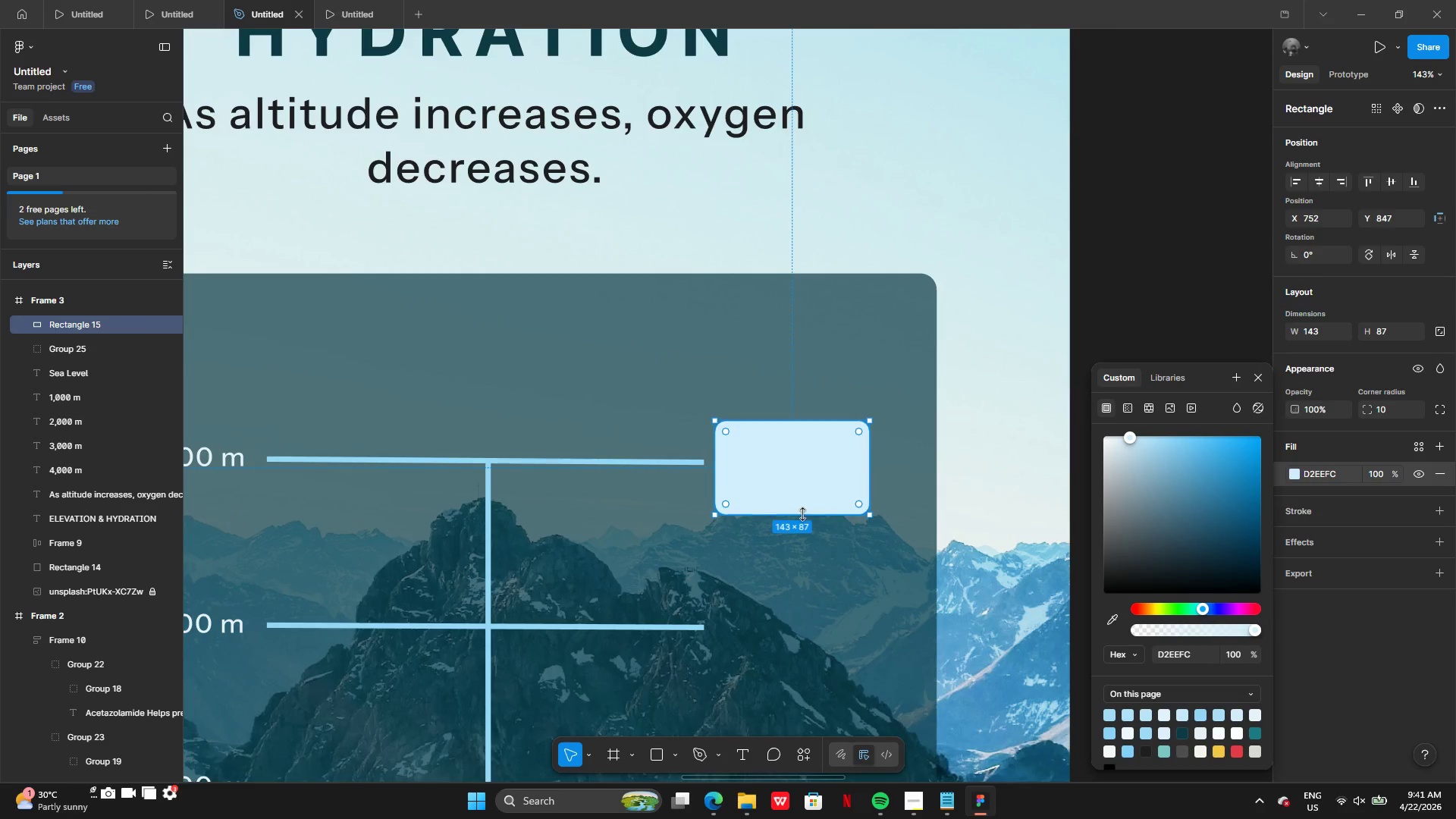 
hold_key(key=AltLeft, duration=0.83)
left_click_drag(start_coordinate=[801, 519], to_coordinate=[799, 505])
 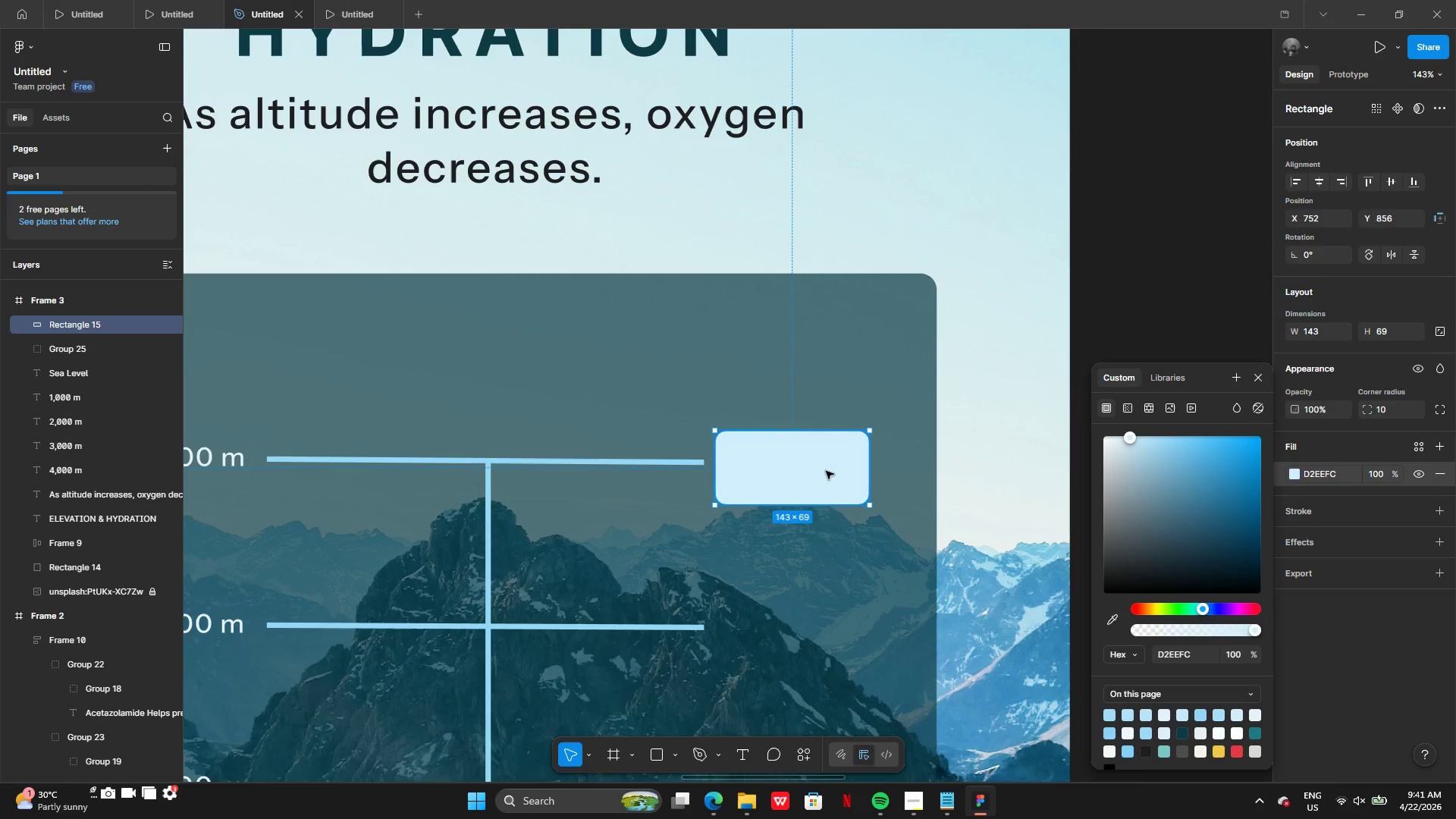 
left_click_drag(start_coordinate=[825, 470], to_coordinate=[825, 466])
 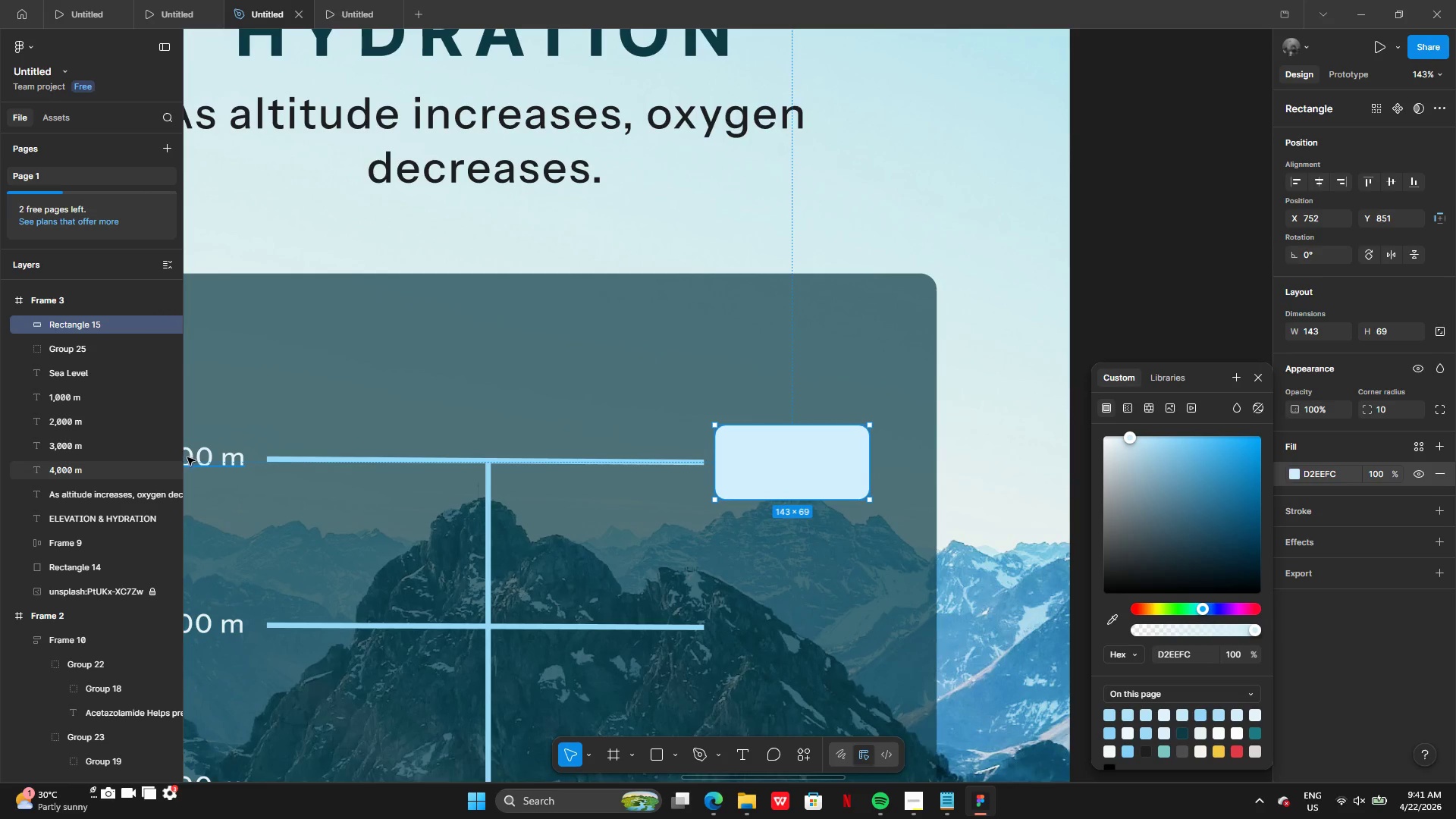 
left_click([193, 459])
 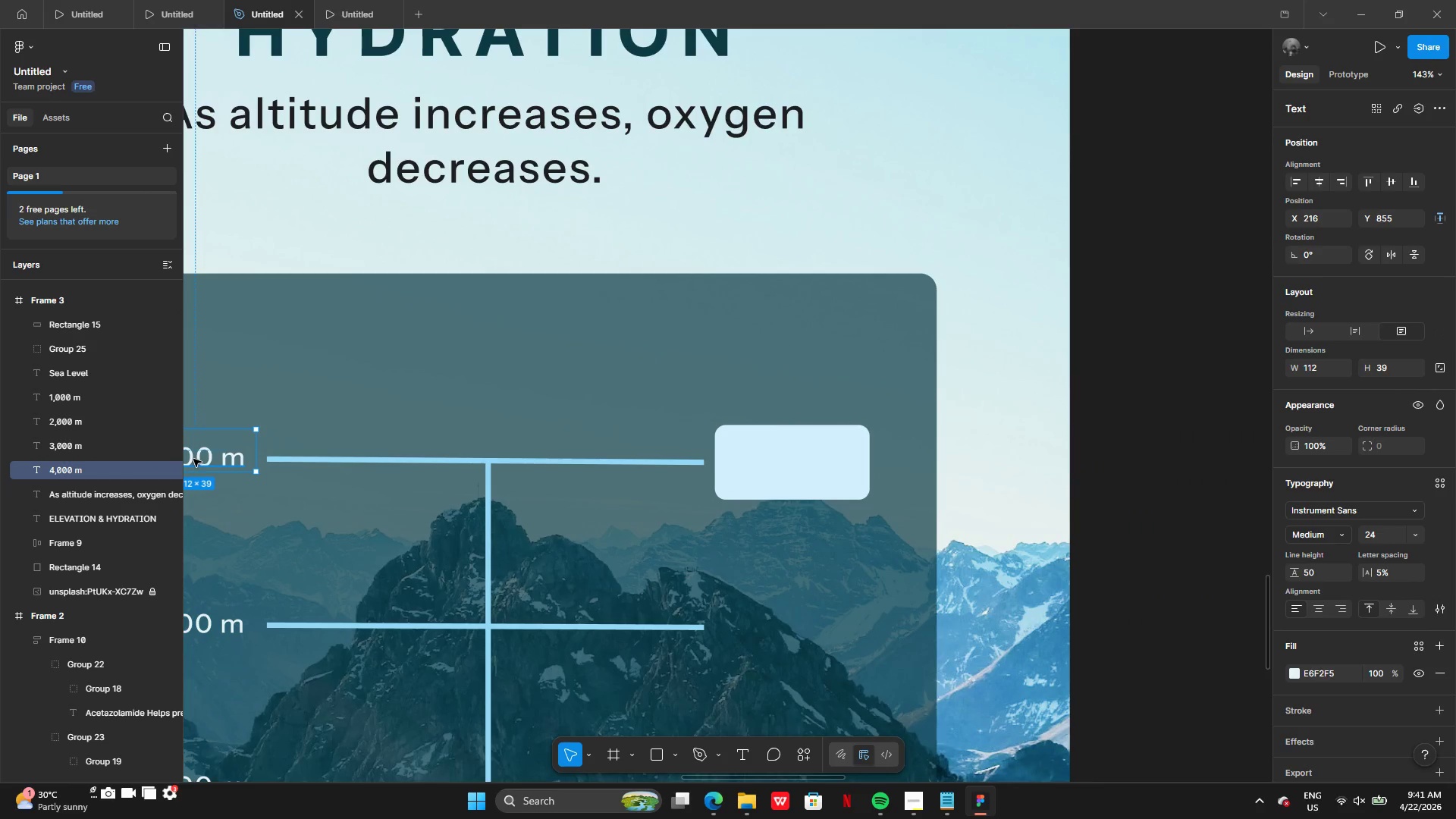 
hold_key(key=AltLeft, duration=0.38)
left_click_drag(start_coordinate=[202, 458], to_coordinate=[277, 472])
 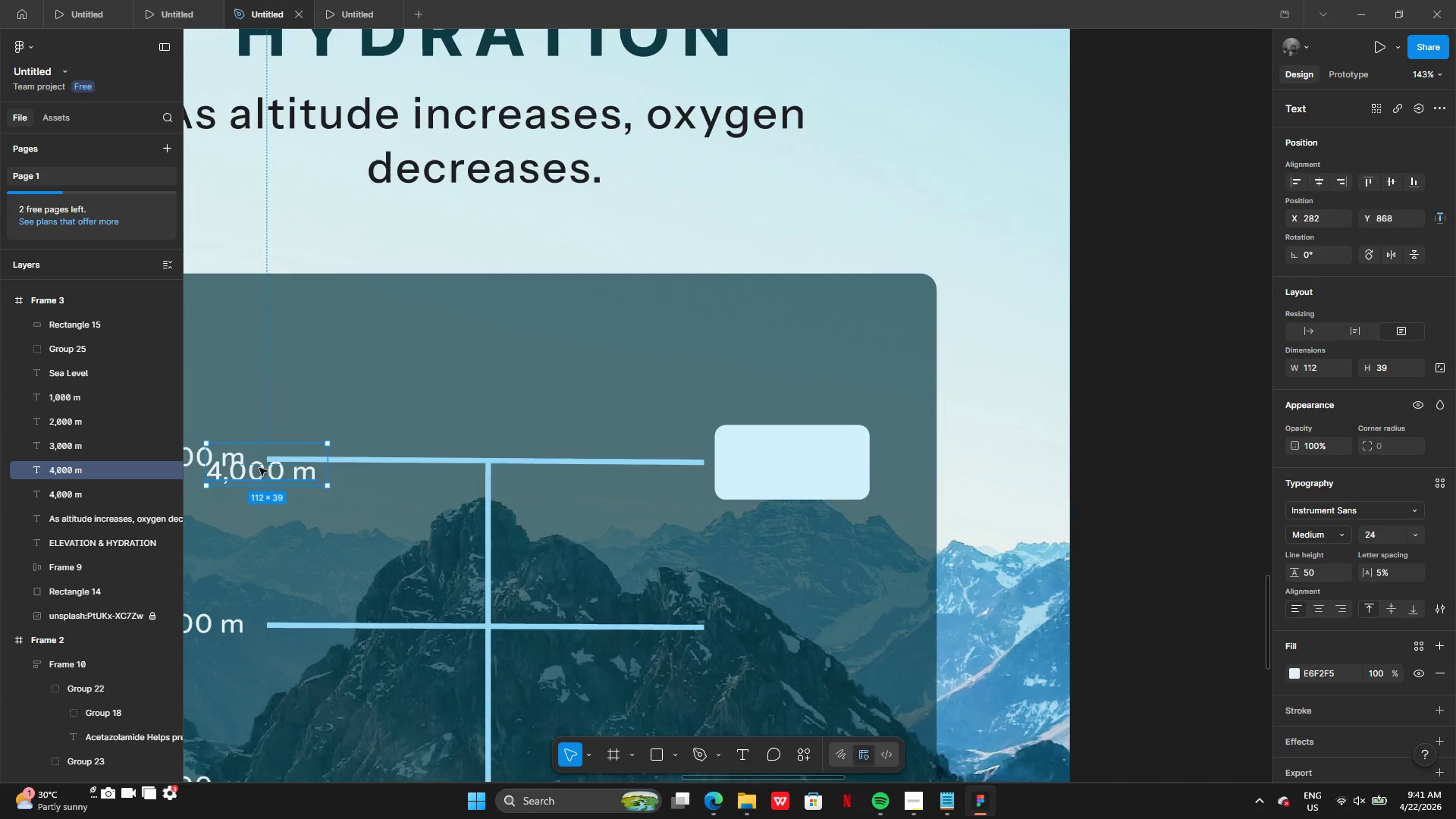 
left_click_drag(start_coordinate=[259, 468], to_coordinate=[786, 461])
 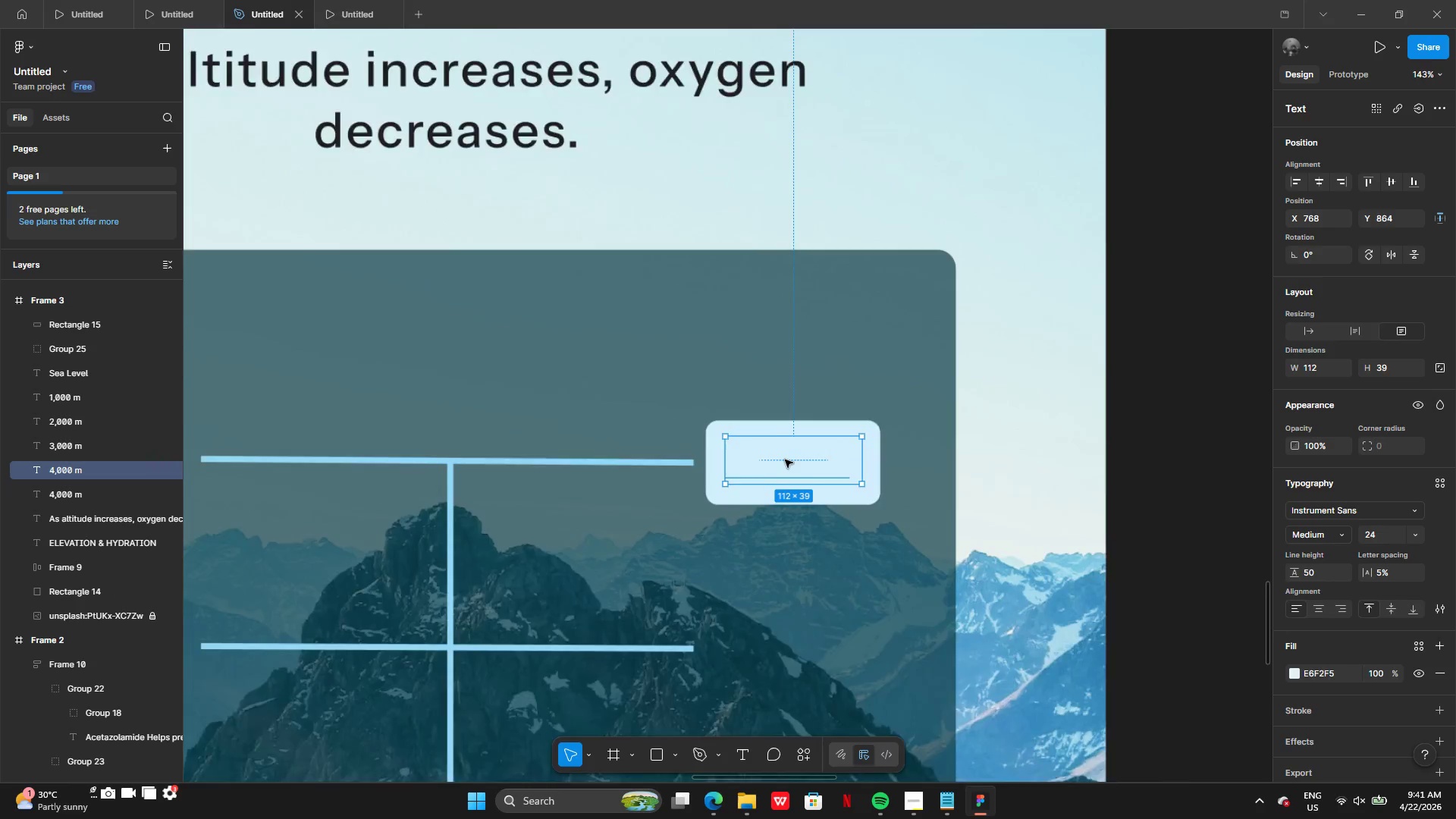 
right_click([785, 460])
 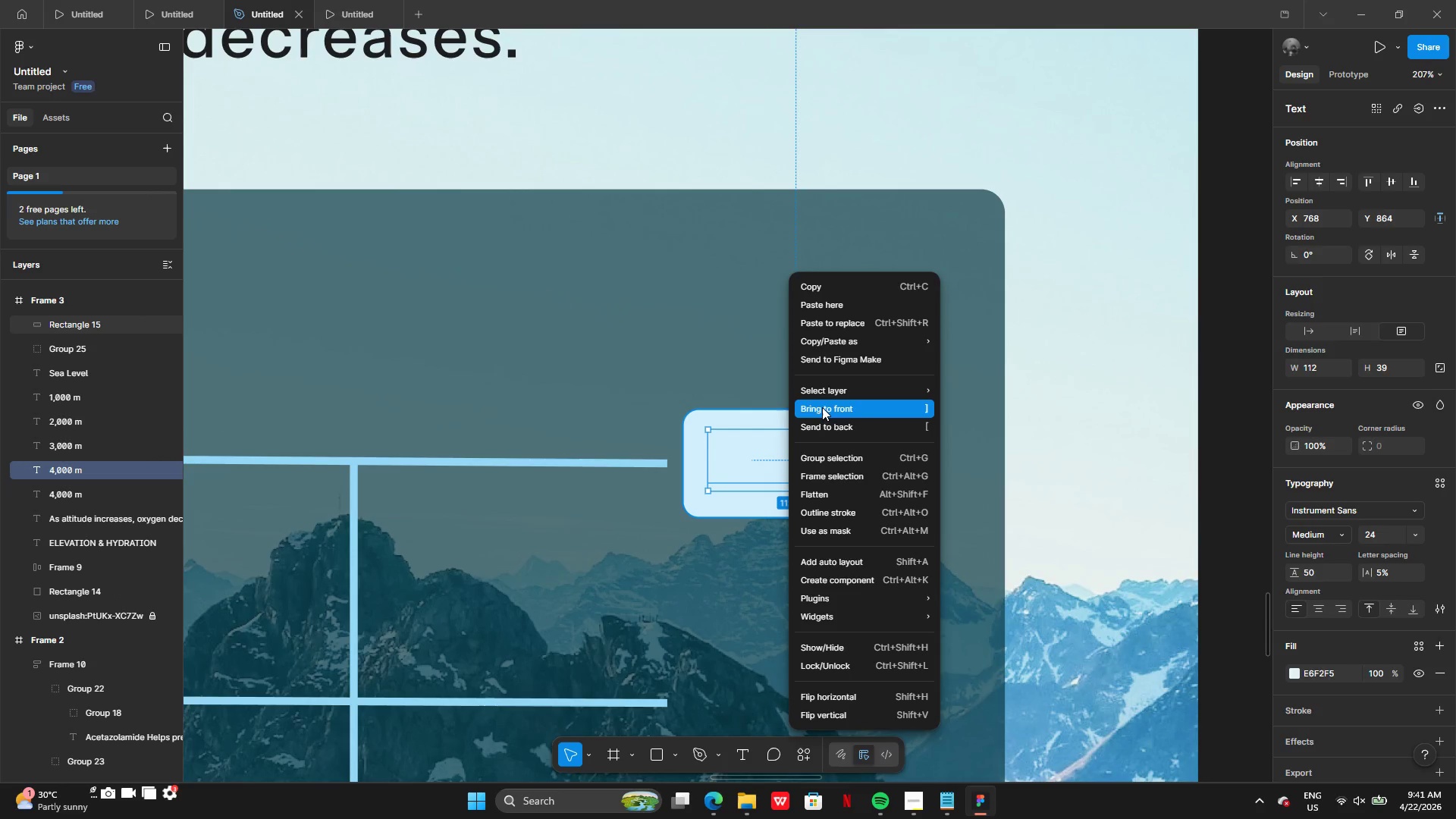 
left_click([822, 406])
 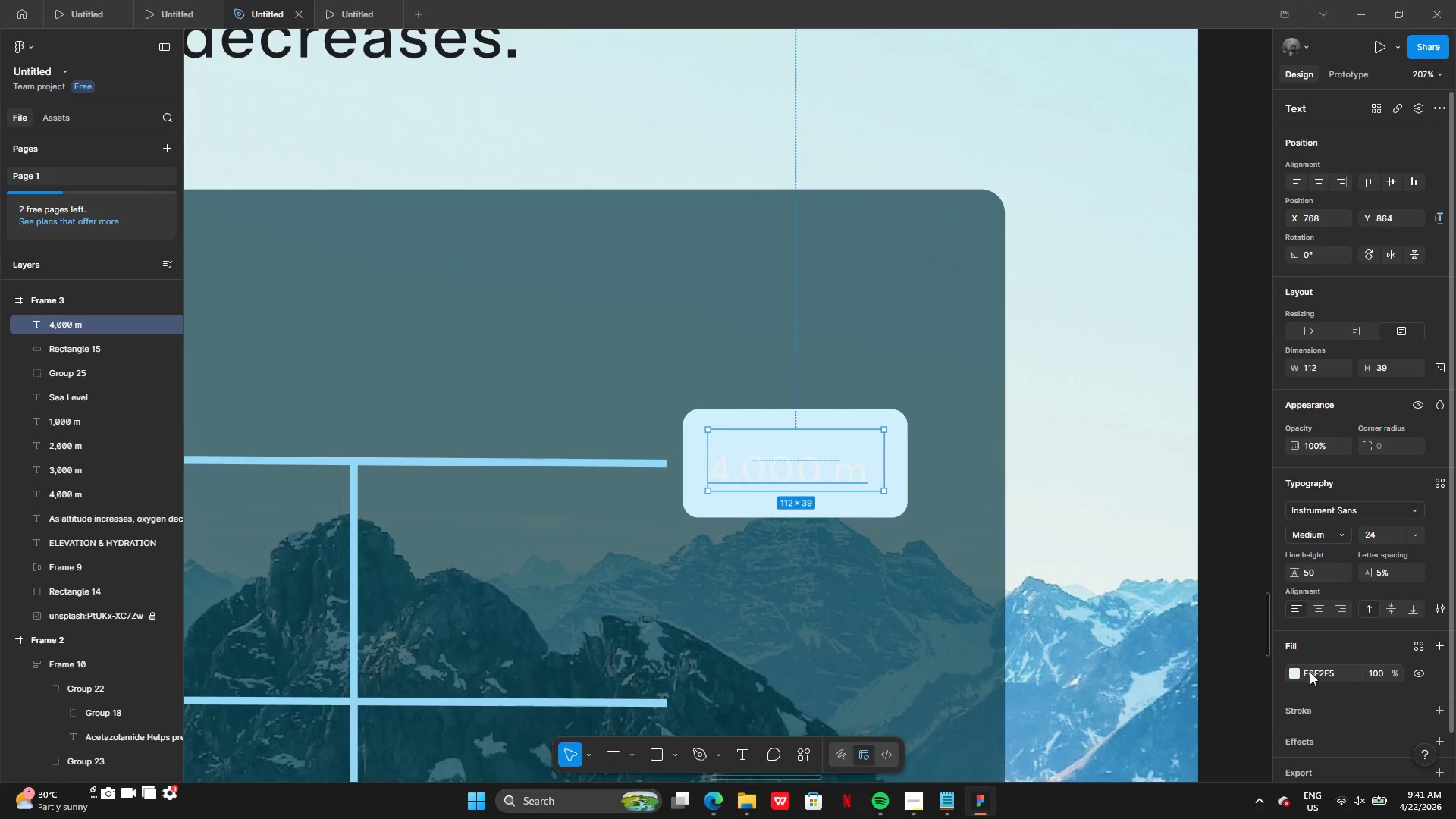 
left_click([1297, 673])
 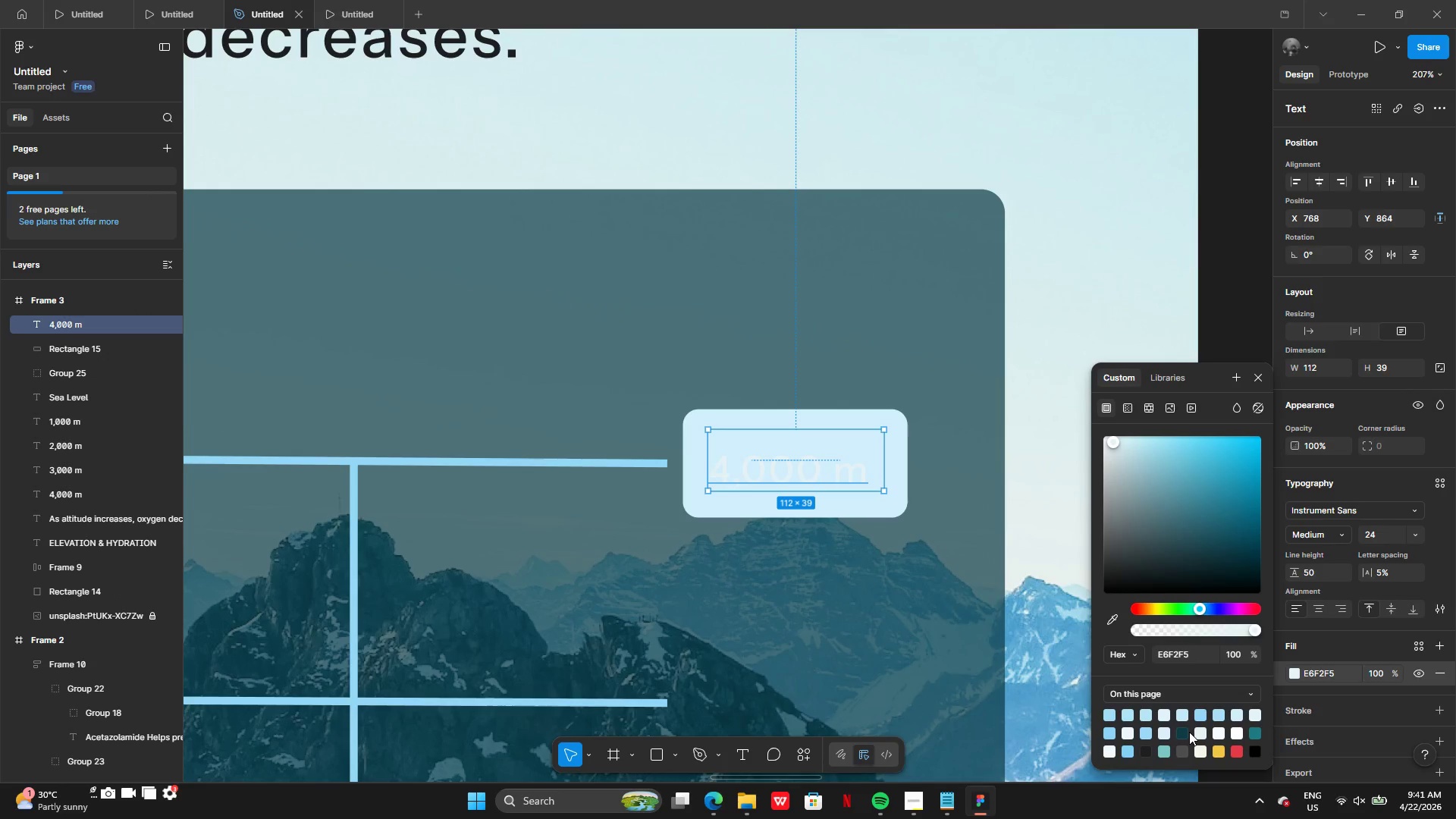 
left_click([1184, 732])
 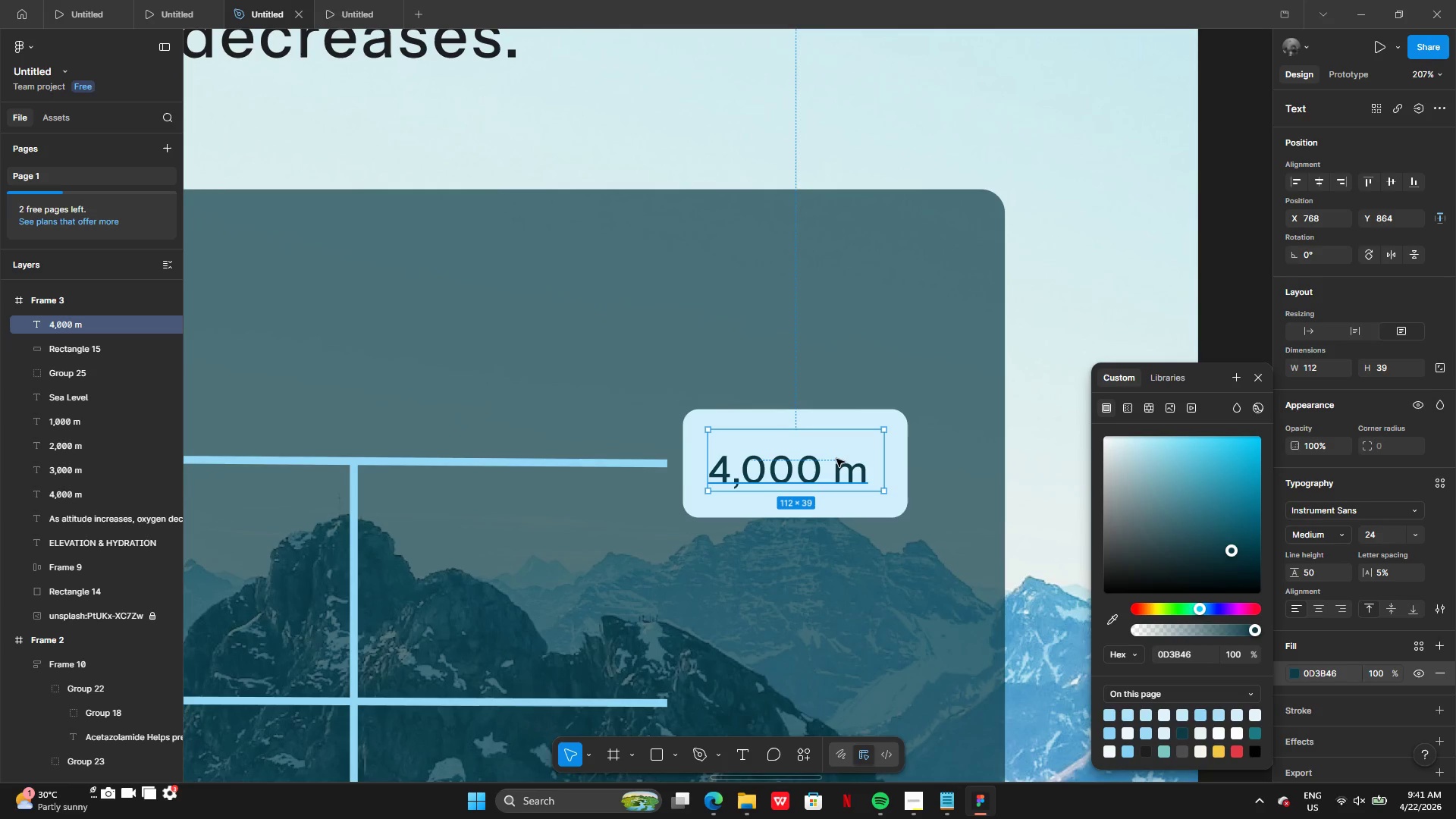 
double_click([836, 459])
 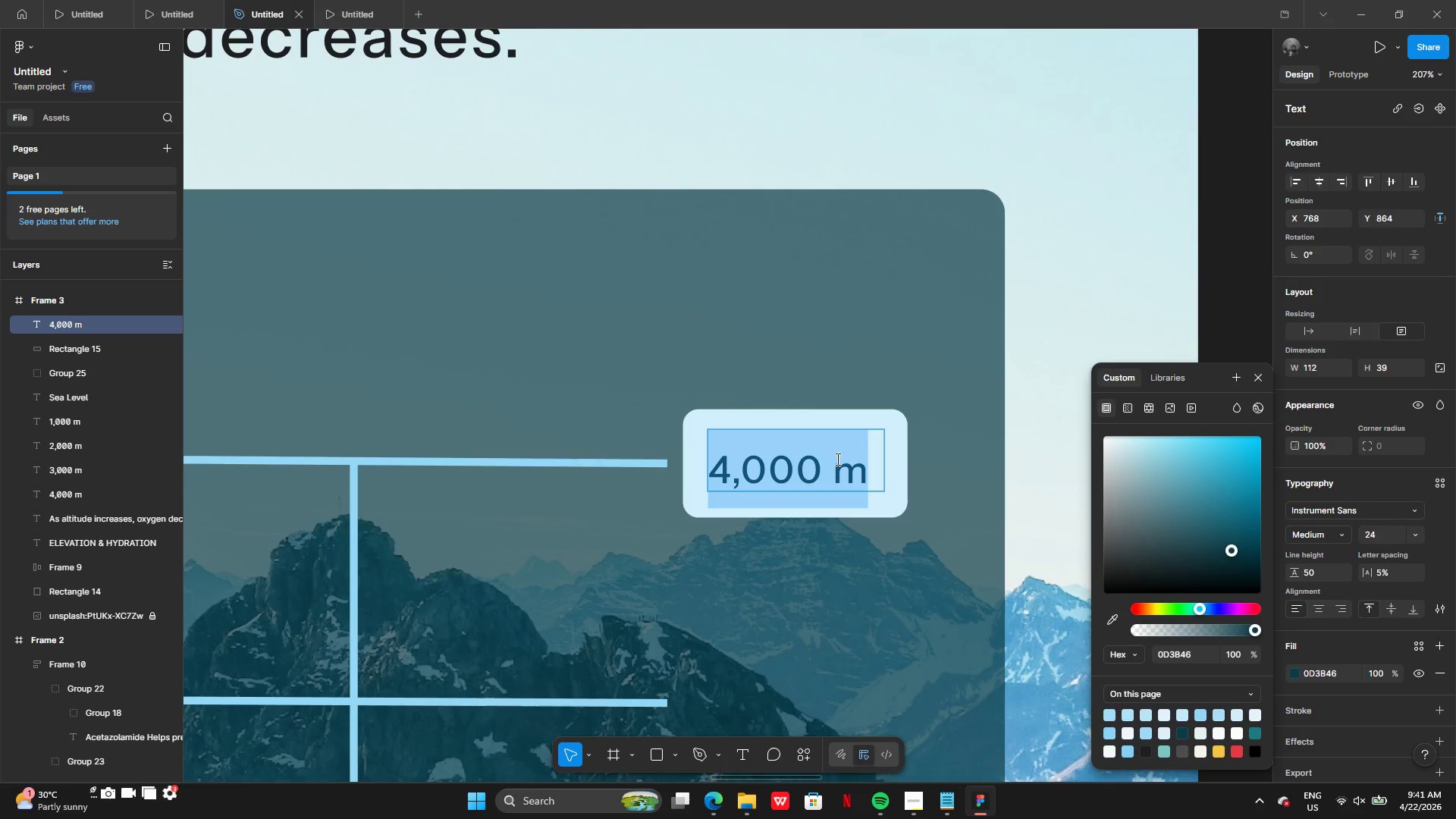 
hold_key(key=ShiftLeft, duration=0.33)
 